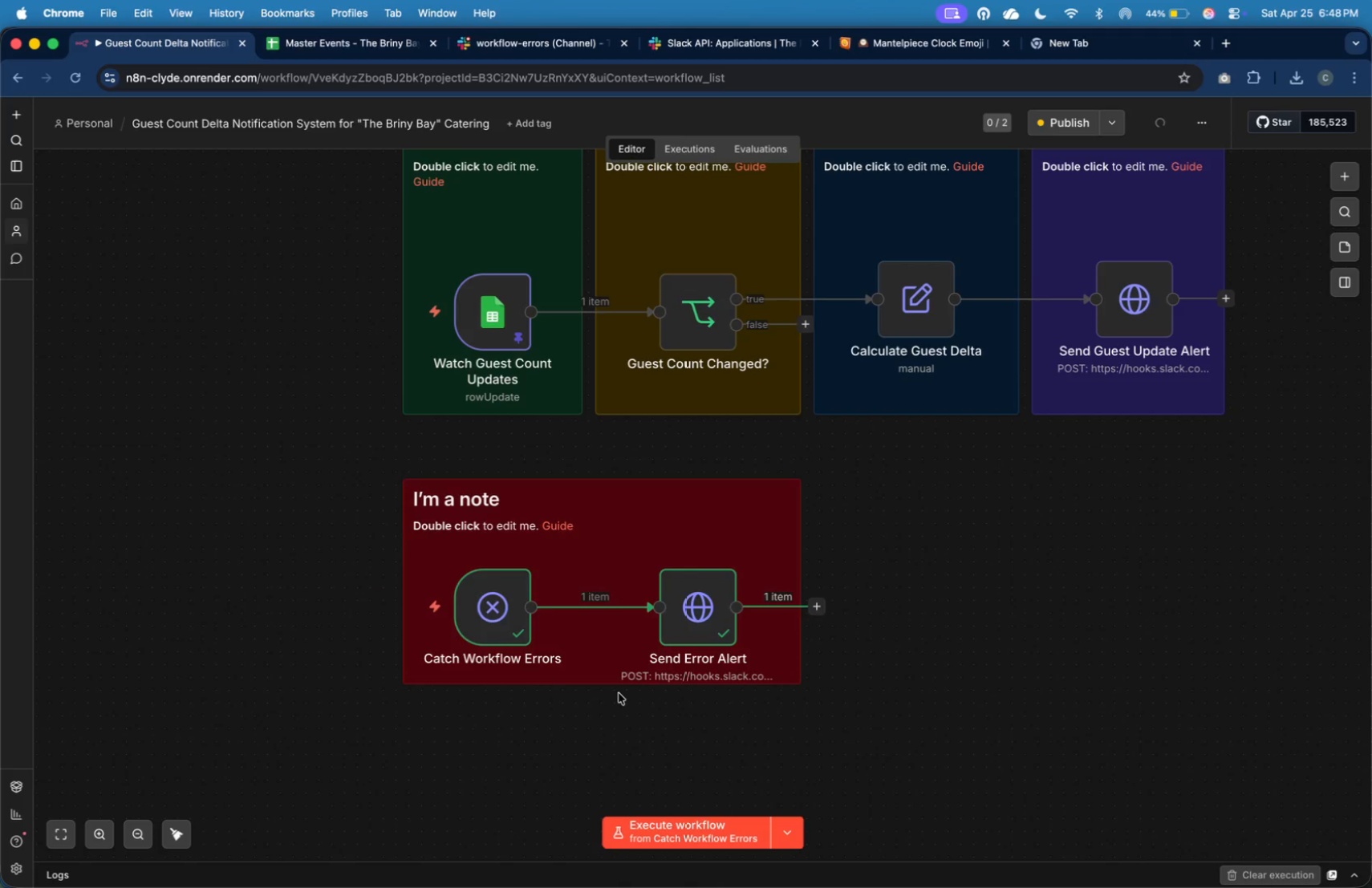 
left_click_drag(start_coordinate=[603, 685], to_coordinate=[606, 695])
 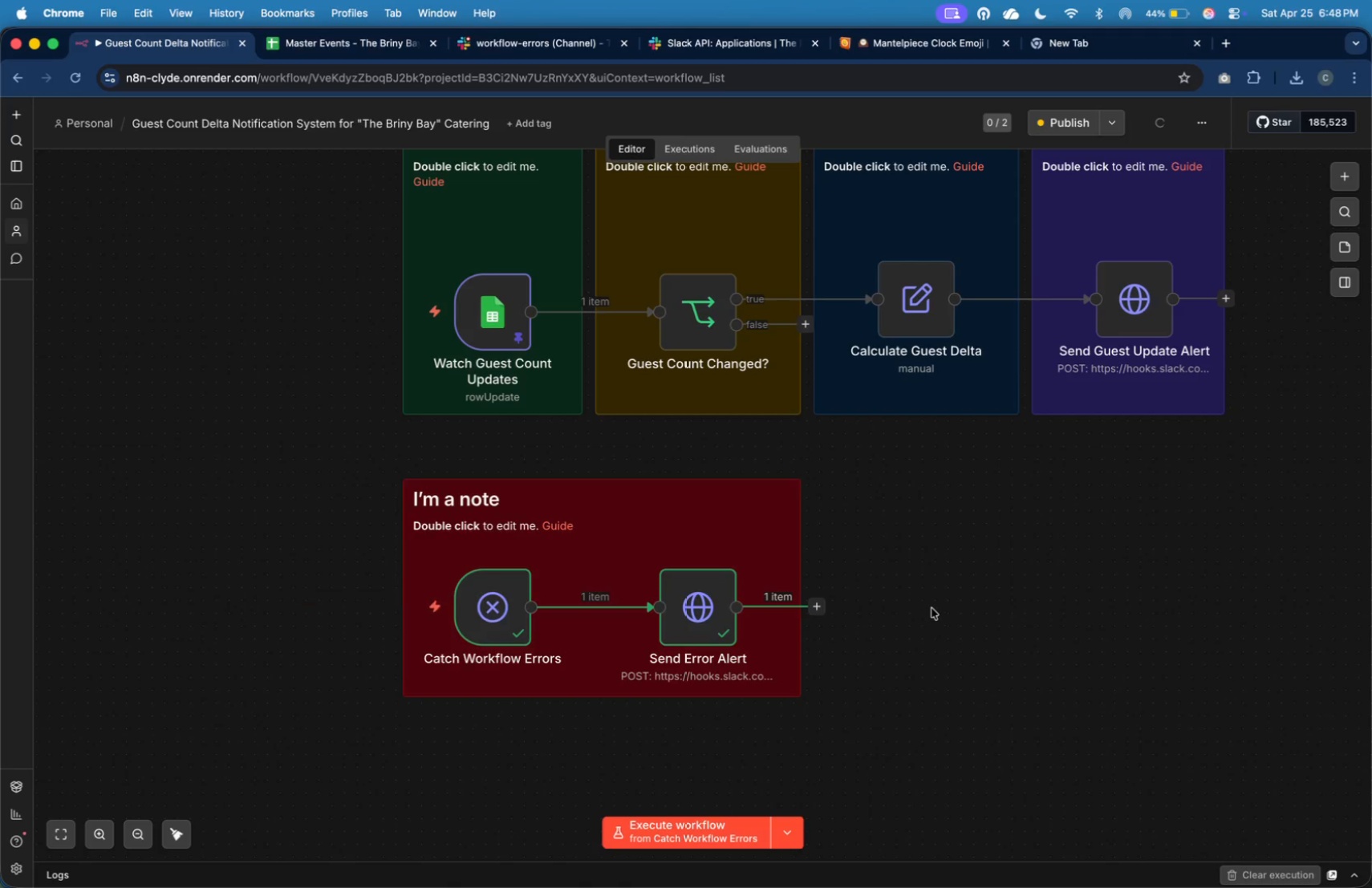 
left_click([932, 608])
 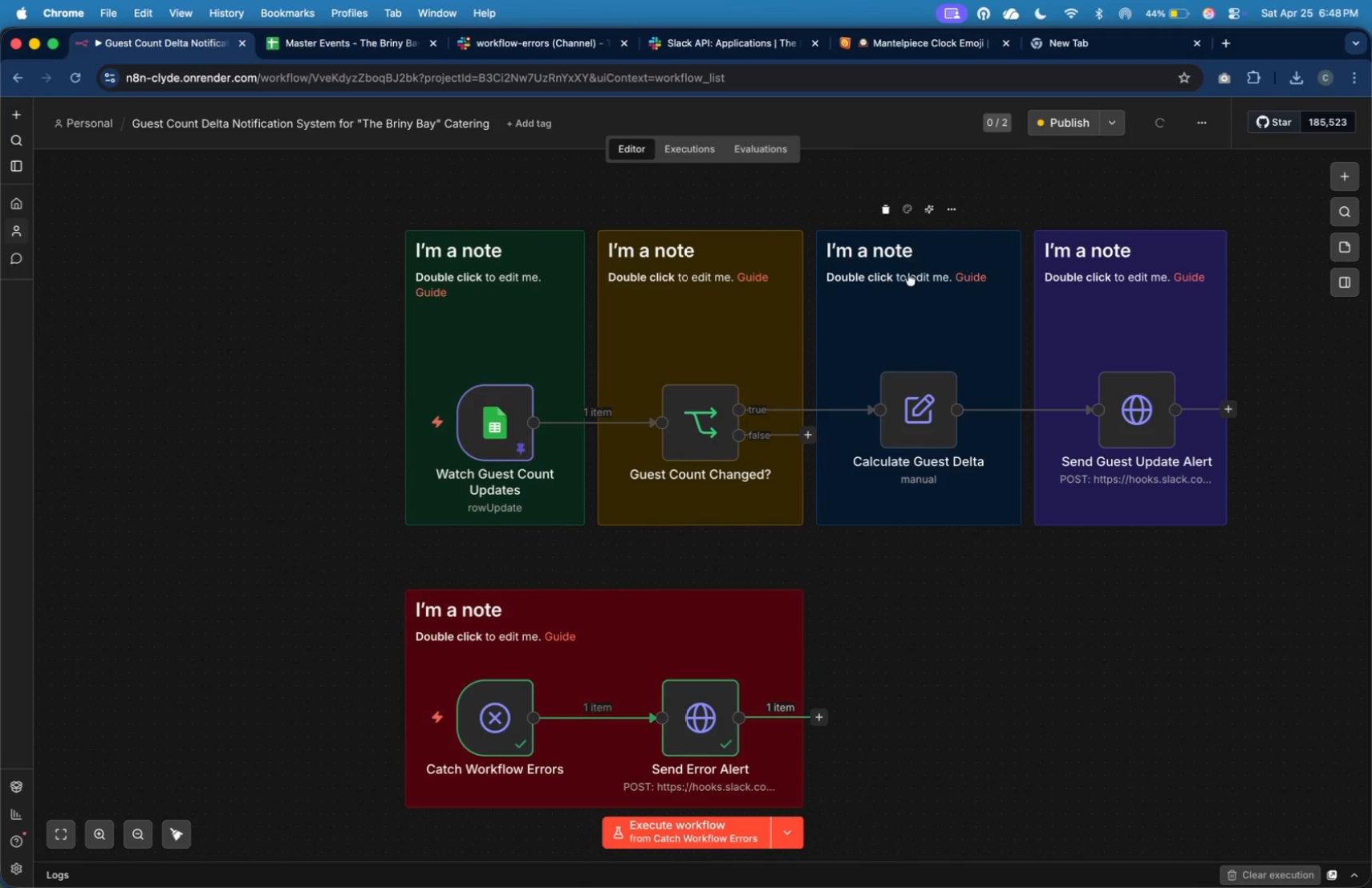 
left_click([1097, 51])
 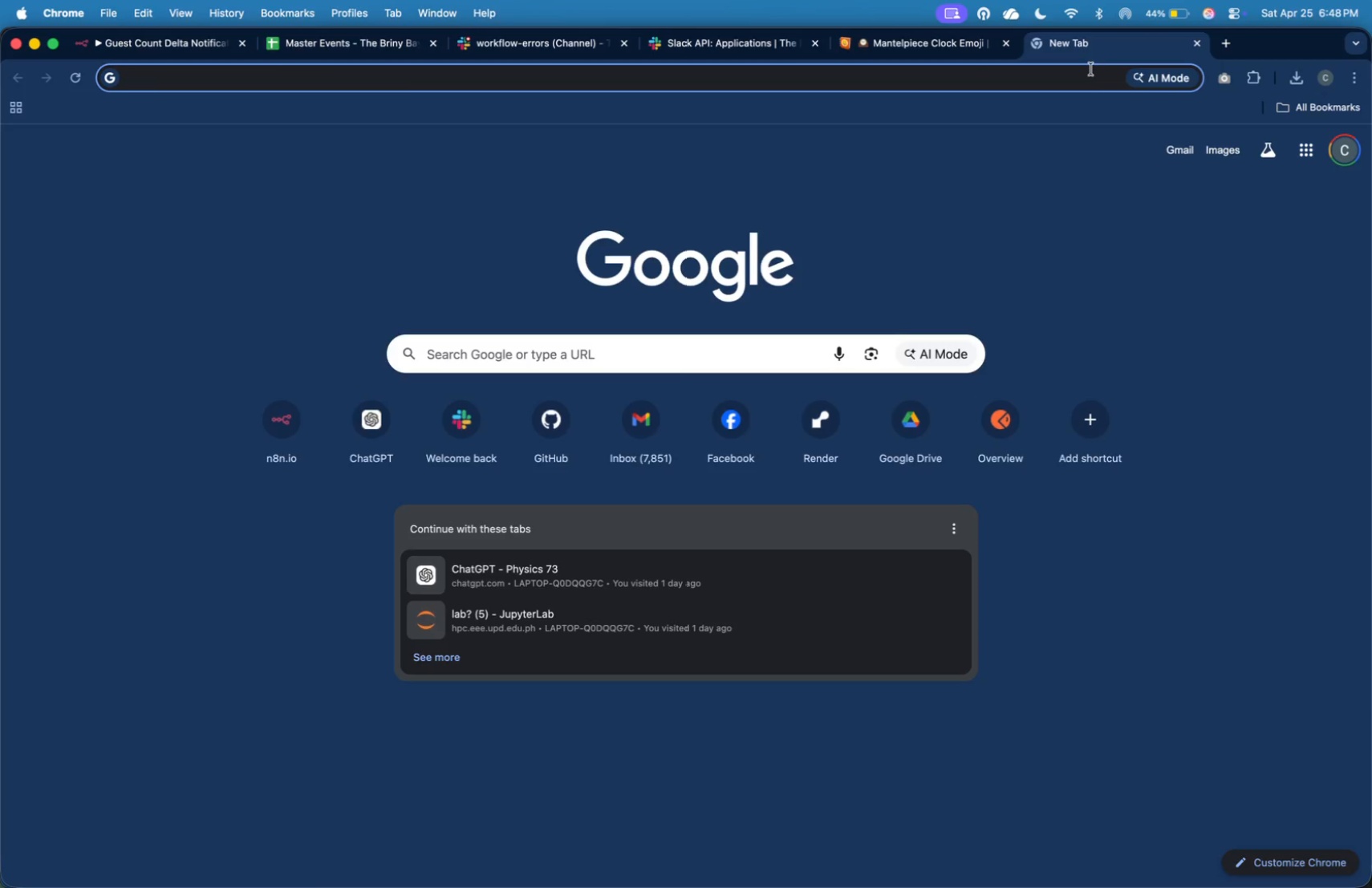 
left_click([1090, 75])
 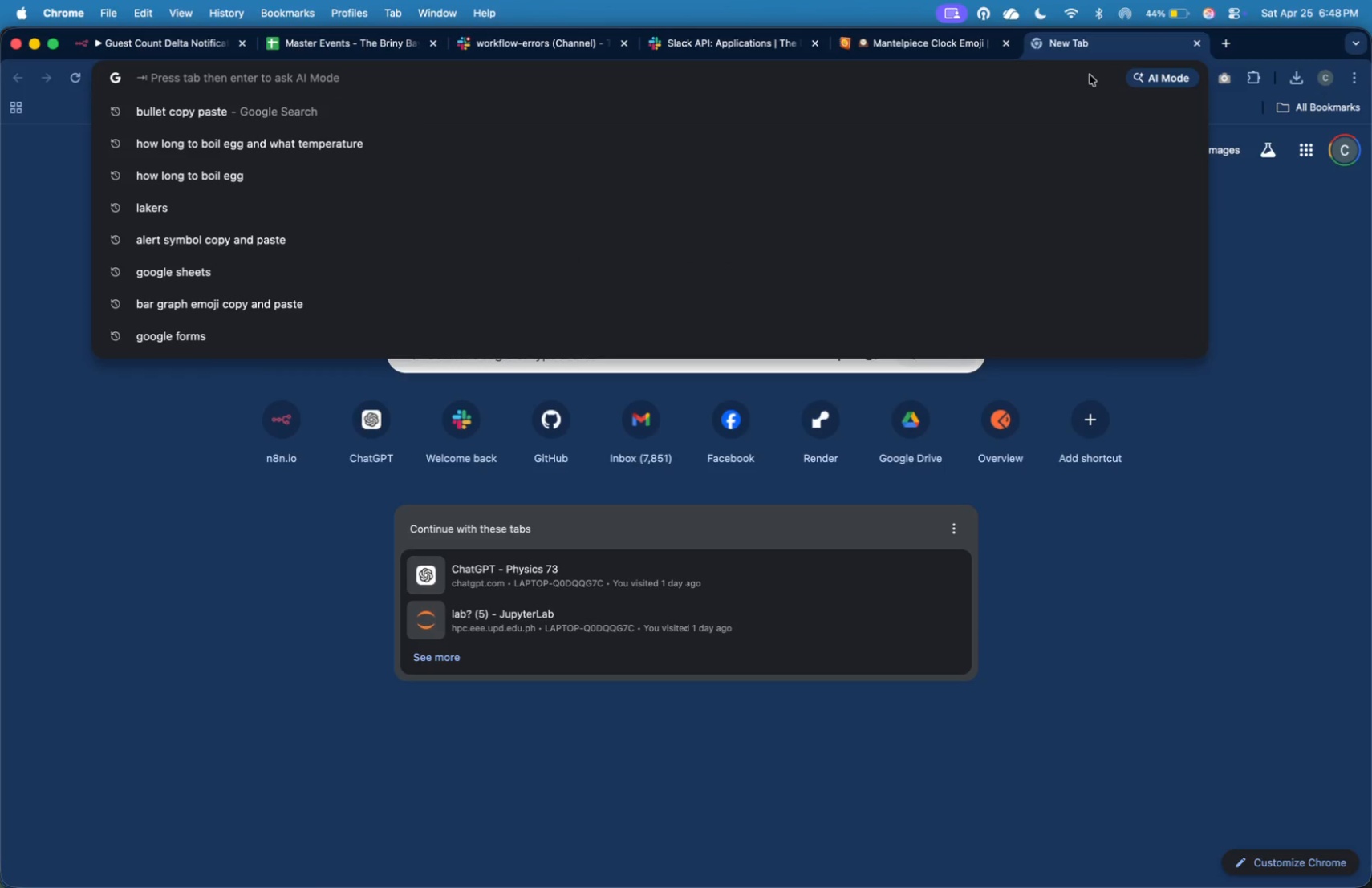 
type(bullet copy paste)
 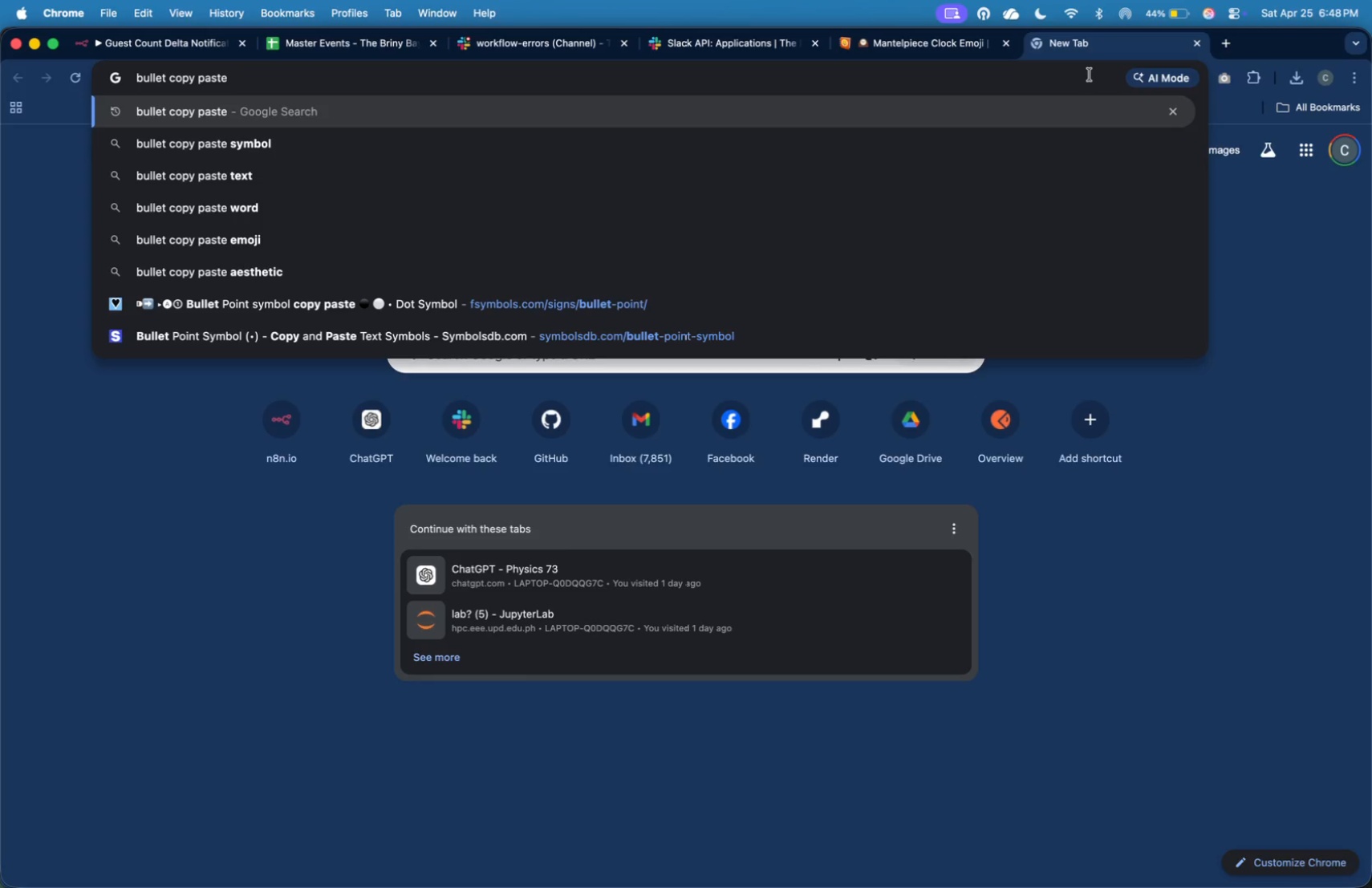 
key(Enter)
 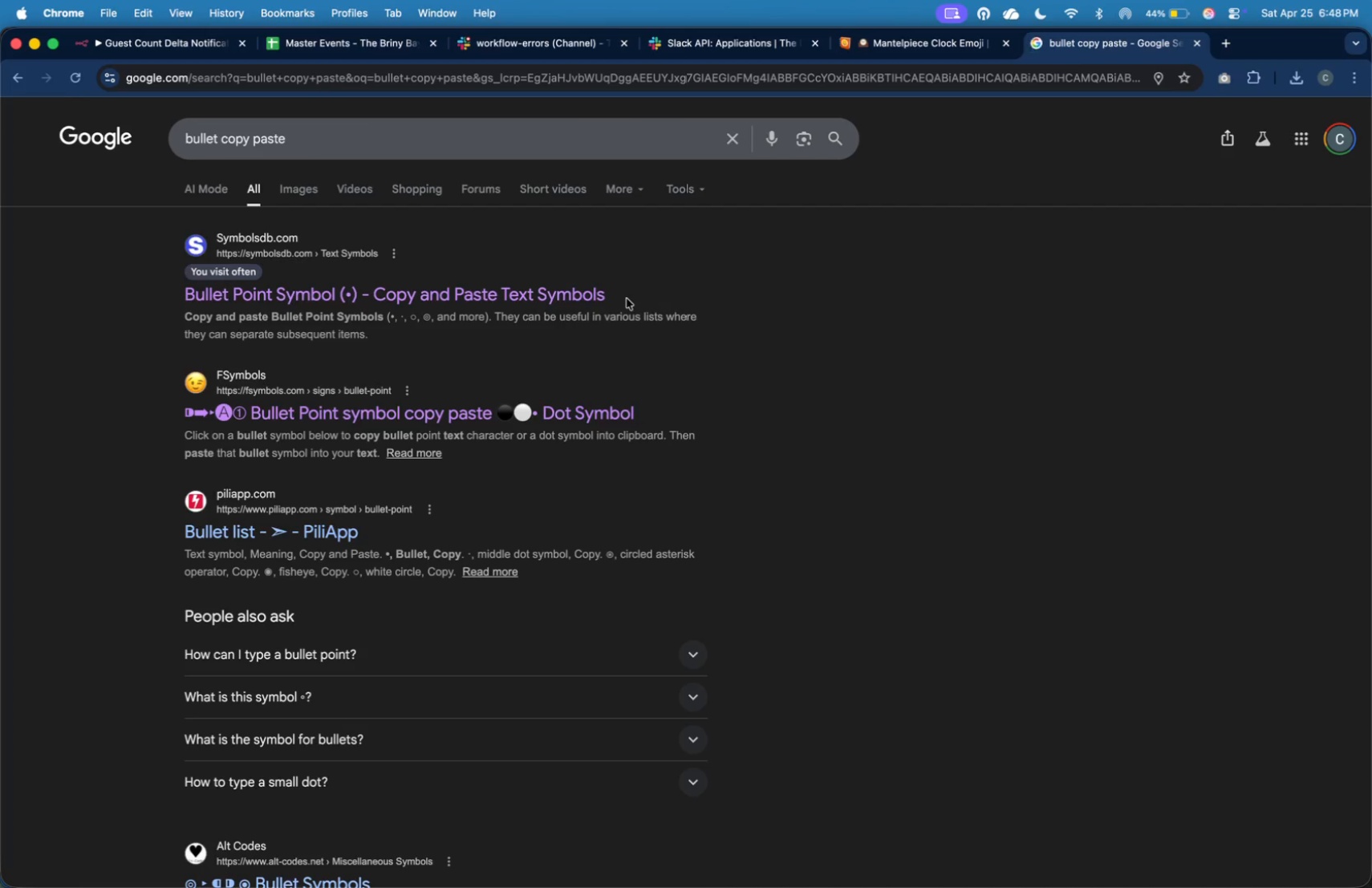 
left_click([598, 296])
 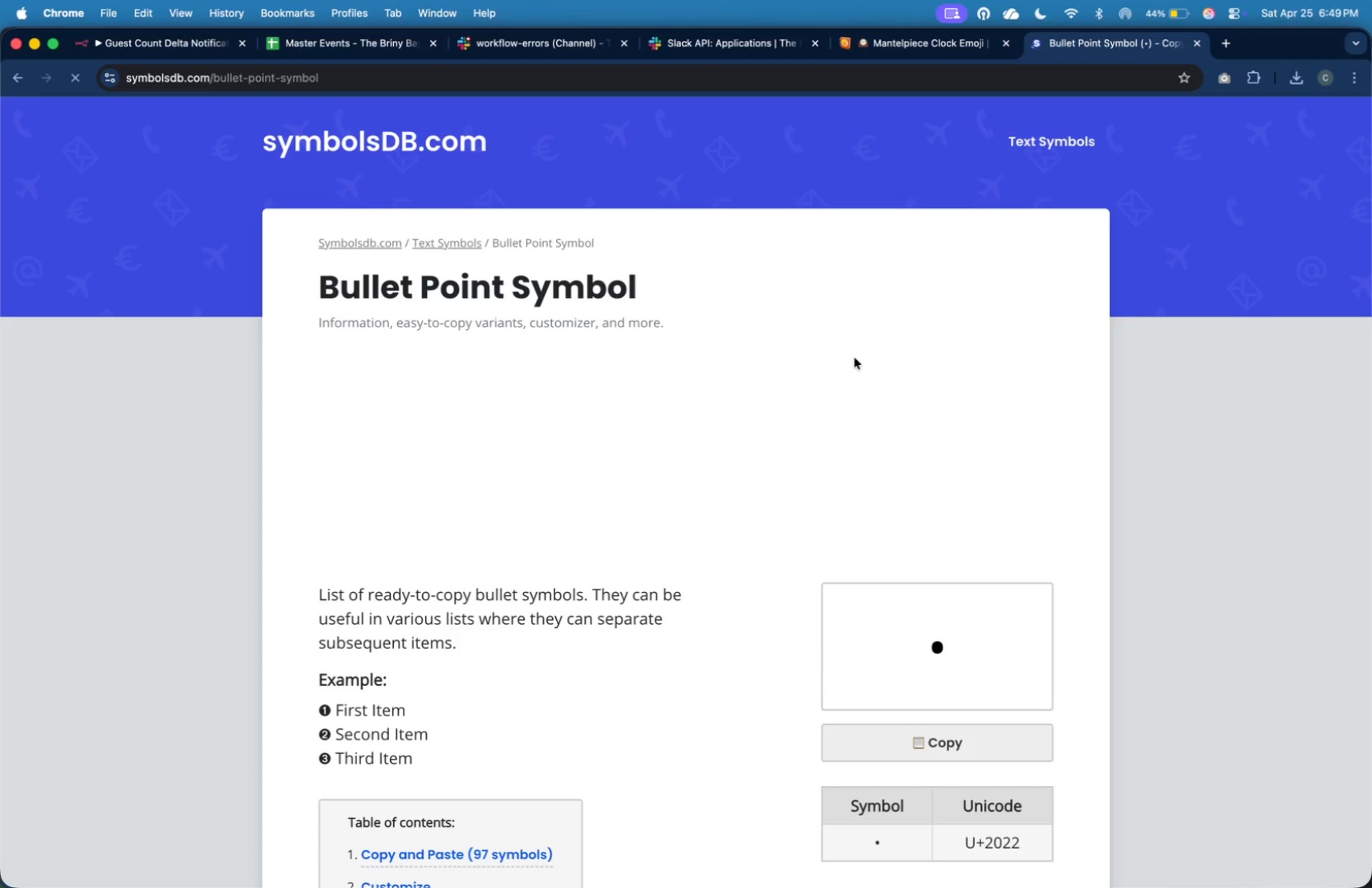 
wait(5.43)
 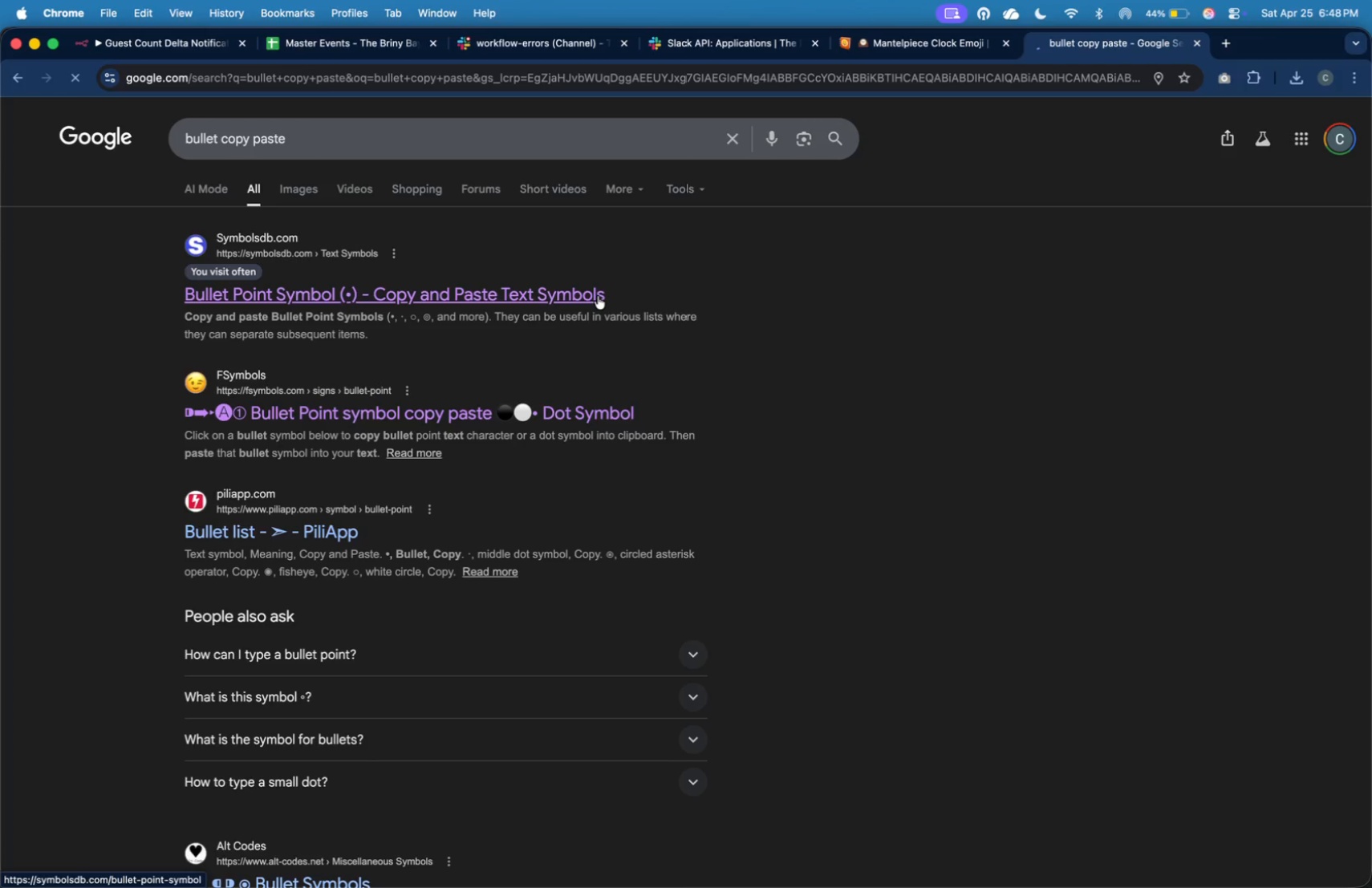 
double_click([960, 736])
 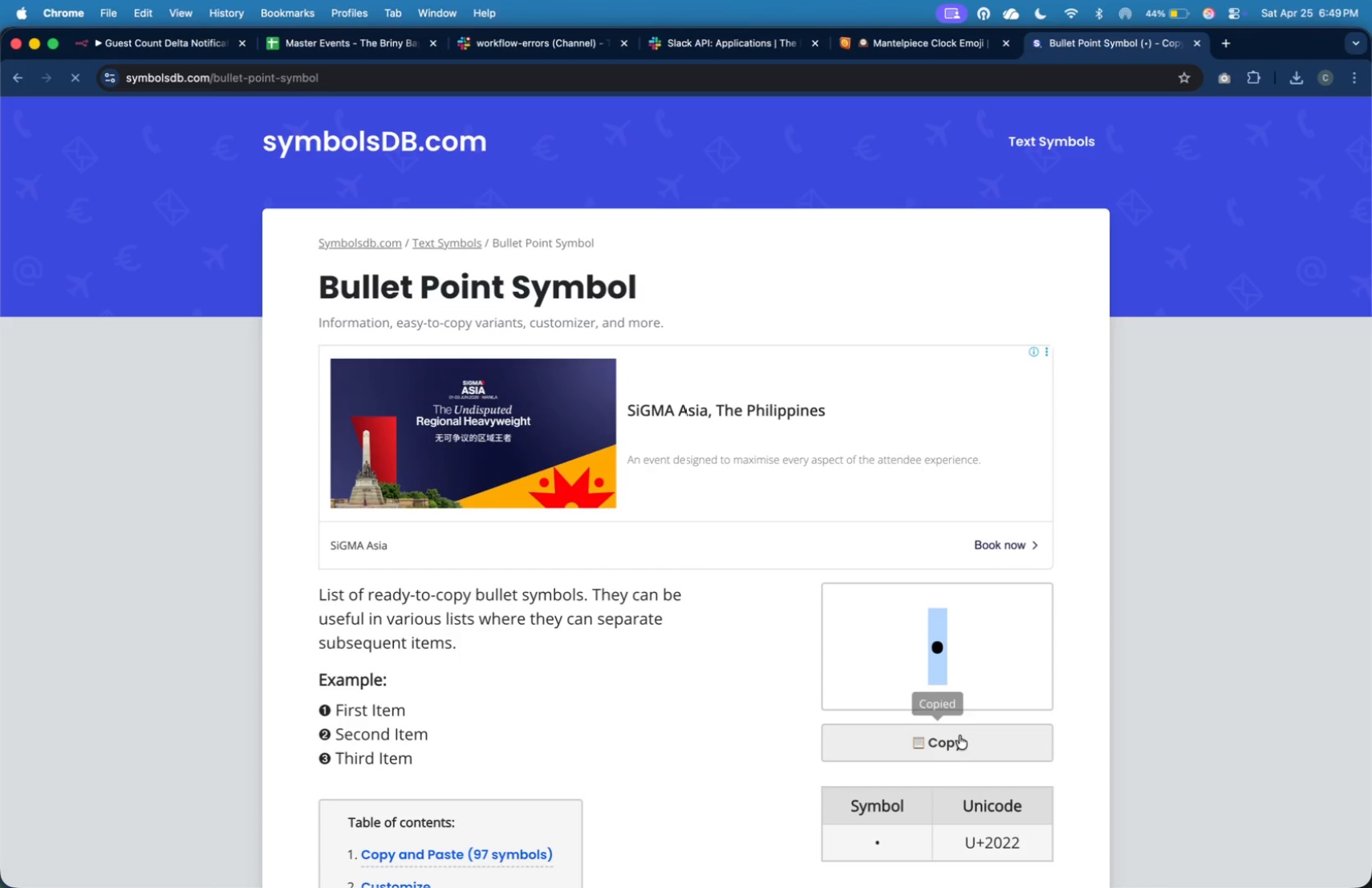 
triple_click([960, 736])
 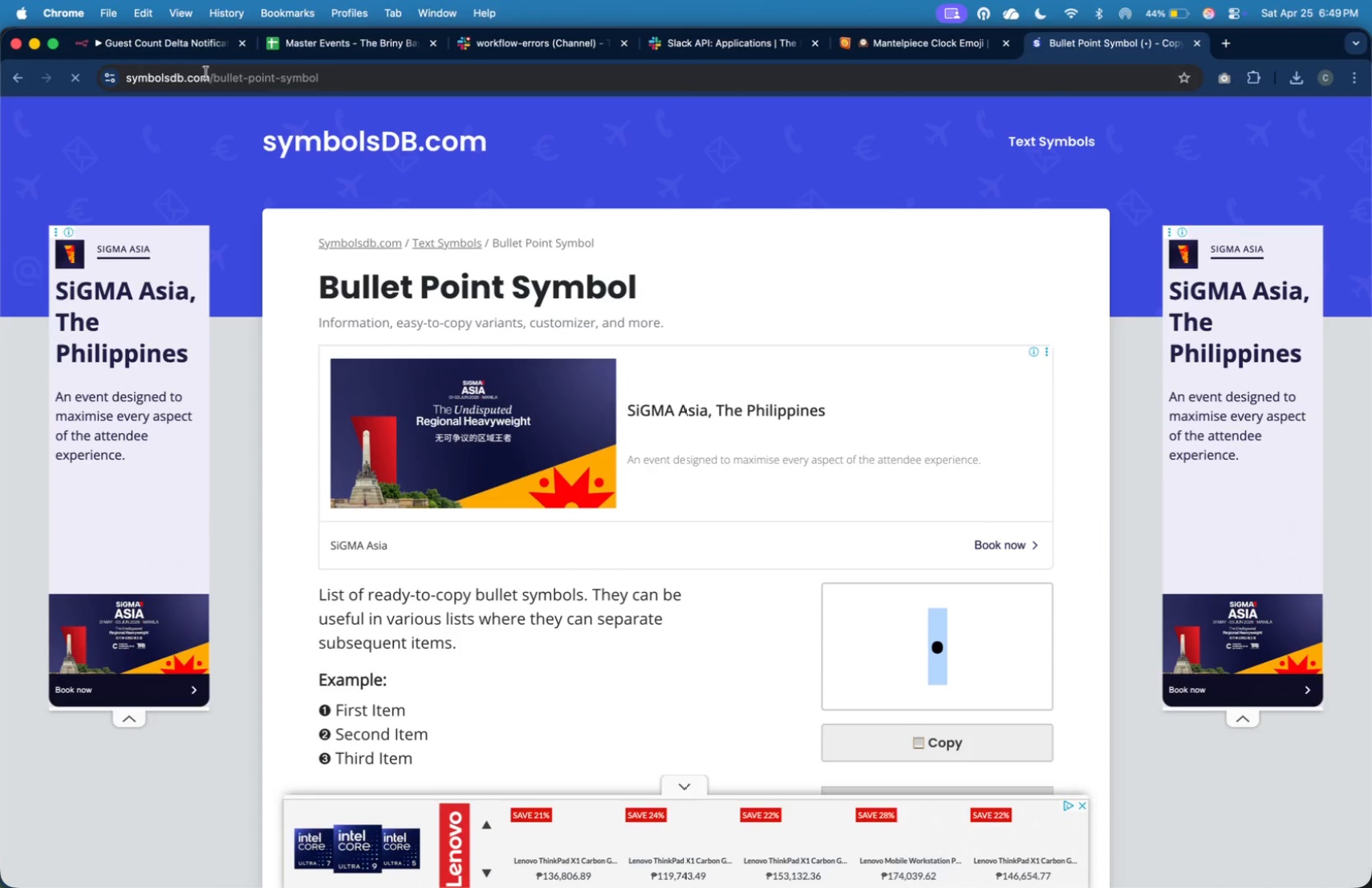 
left_click([193, 48])
 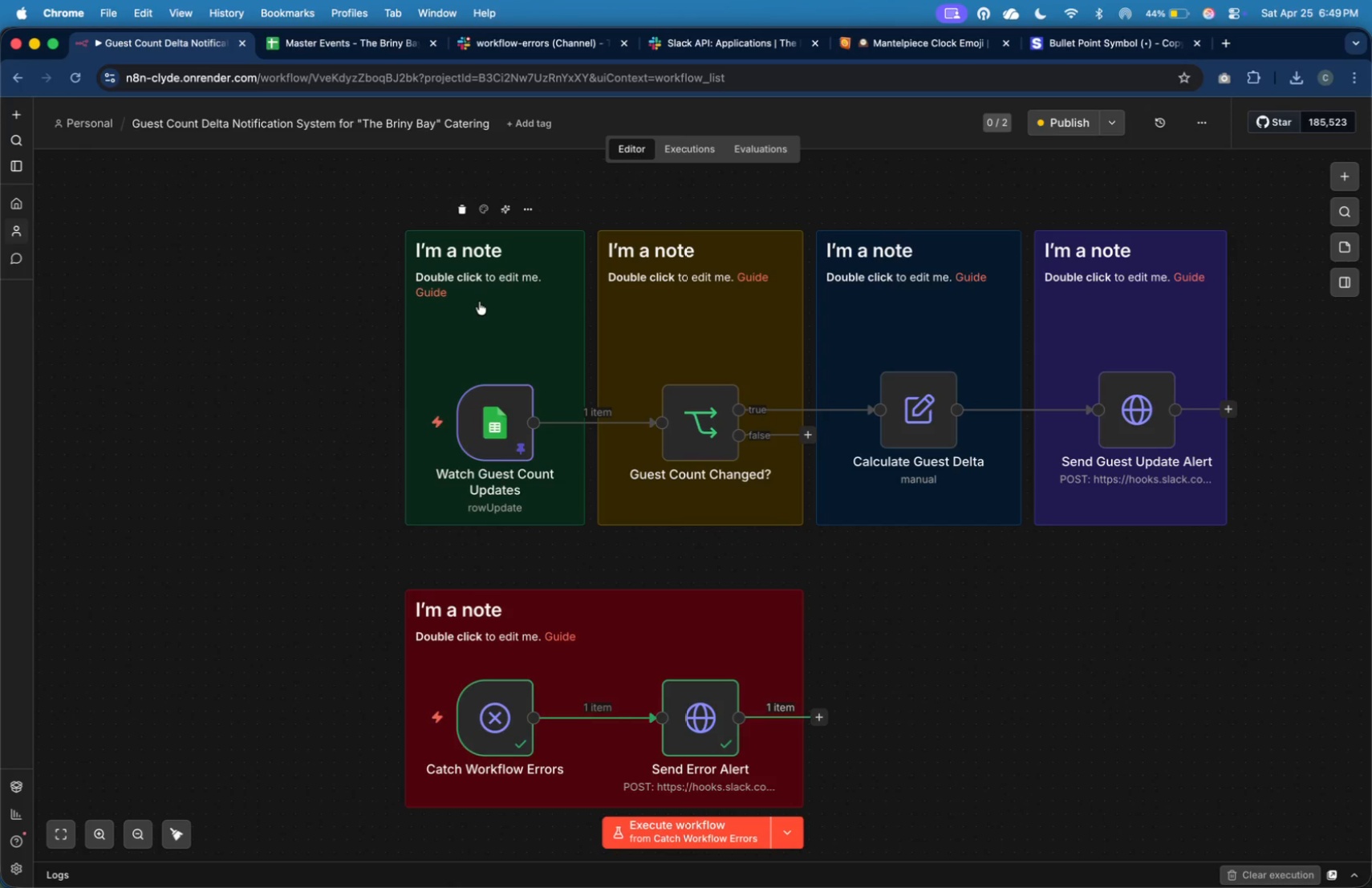 
double_click([479, 302])
 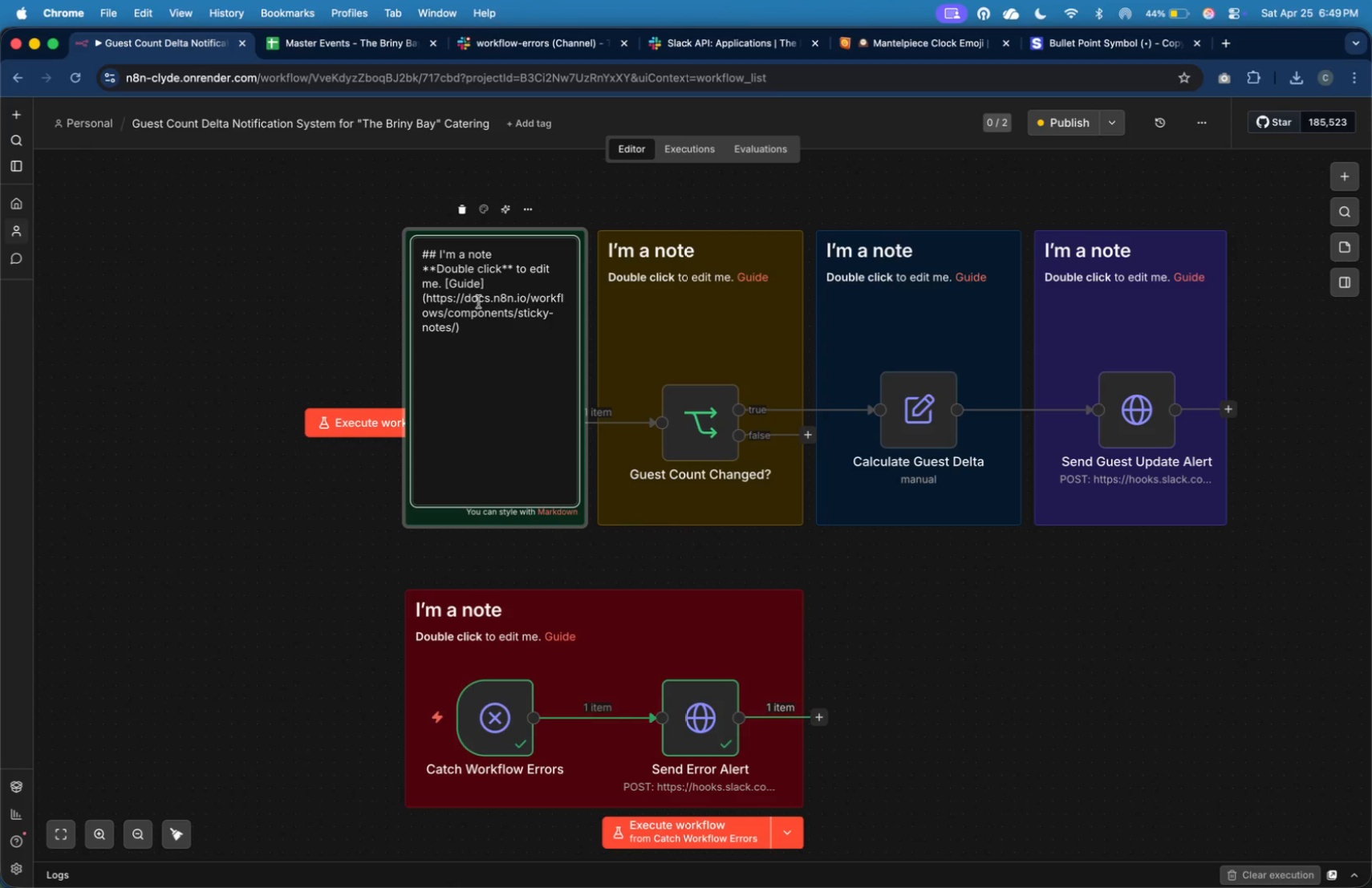 
key(Shift+ArrowUp)
 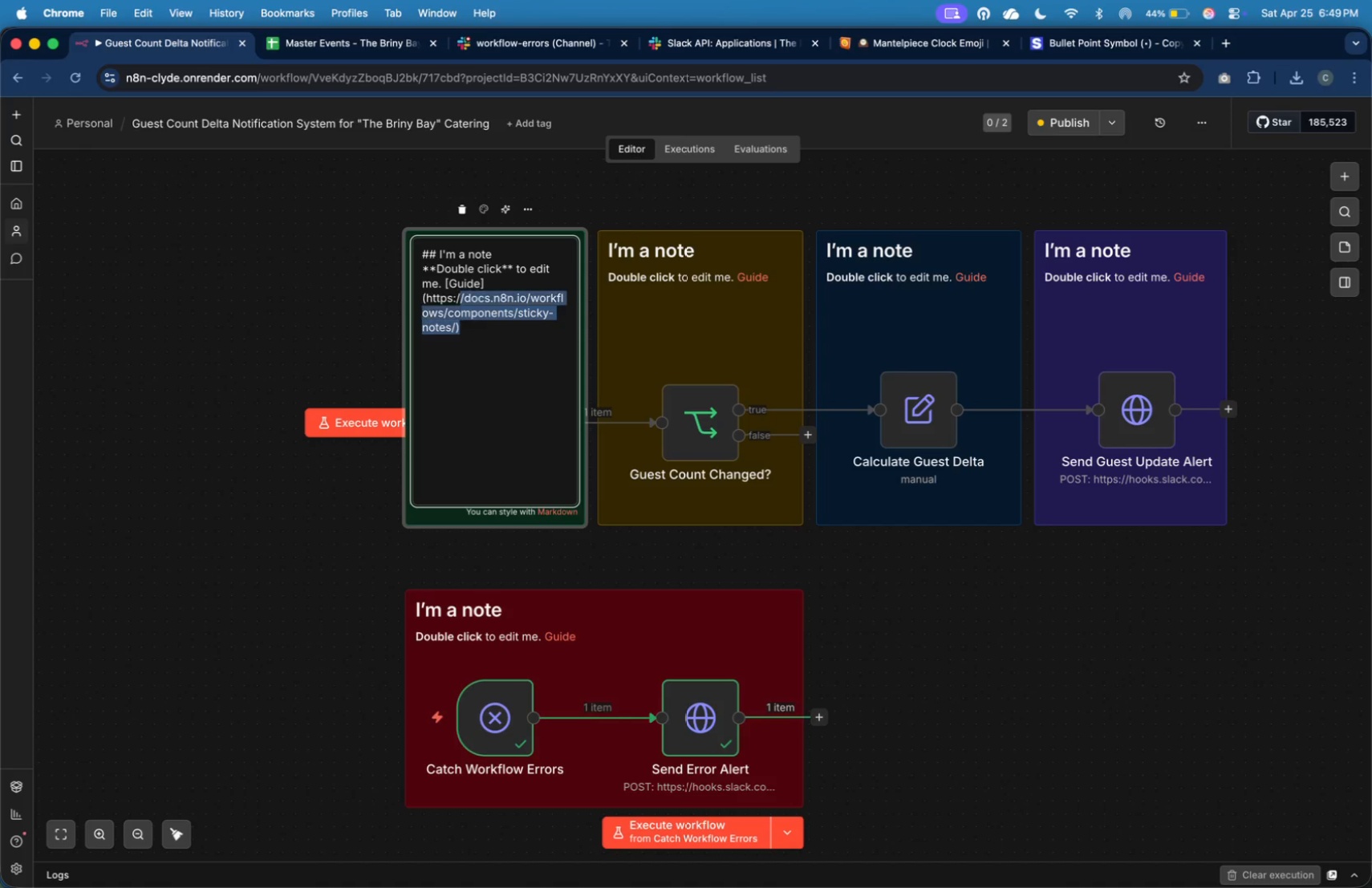 
key(Shift+ArrowUp)
 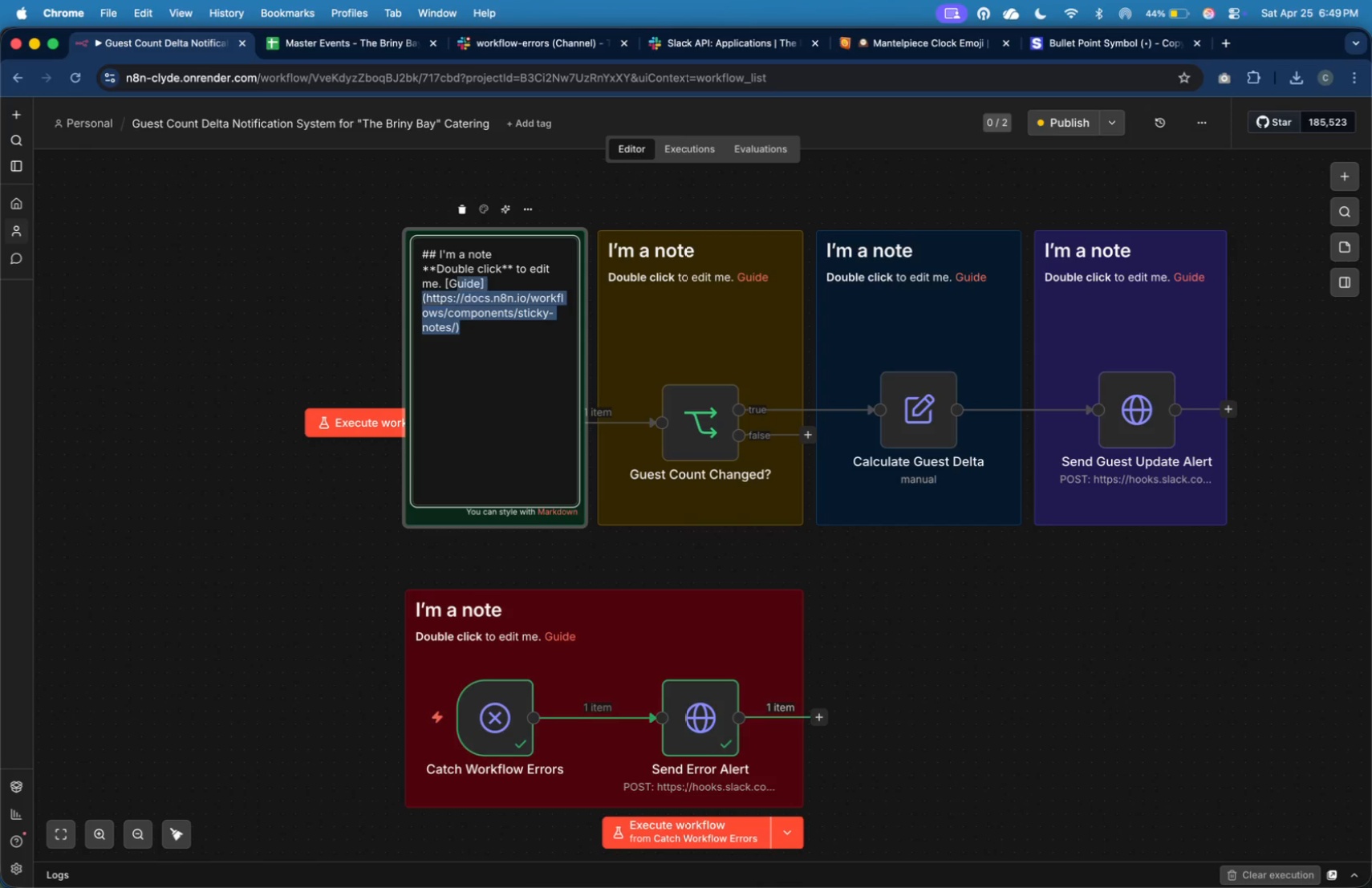 
key(Shift+ArrowUp)
 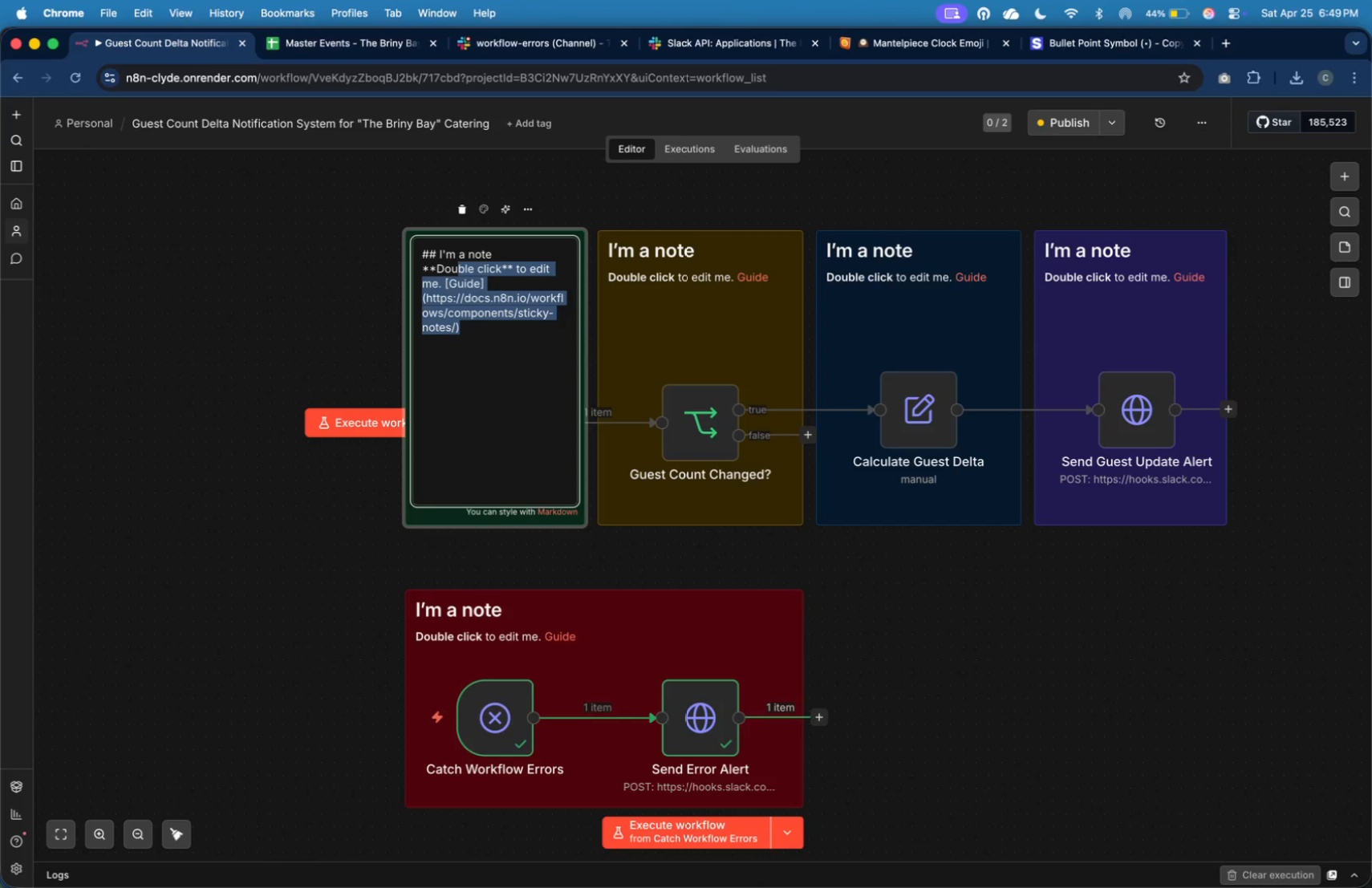 
key(Shift+ArrowUp)
 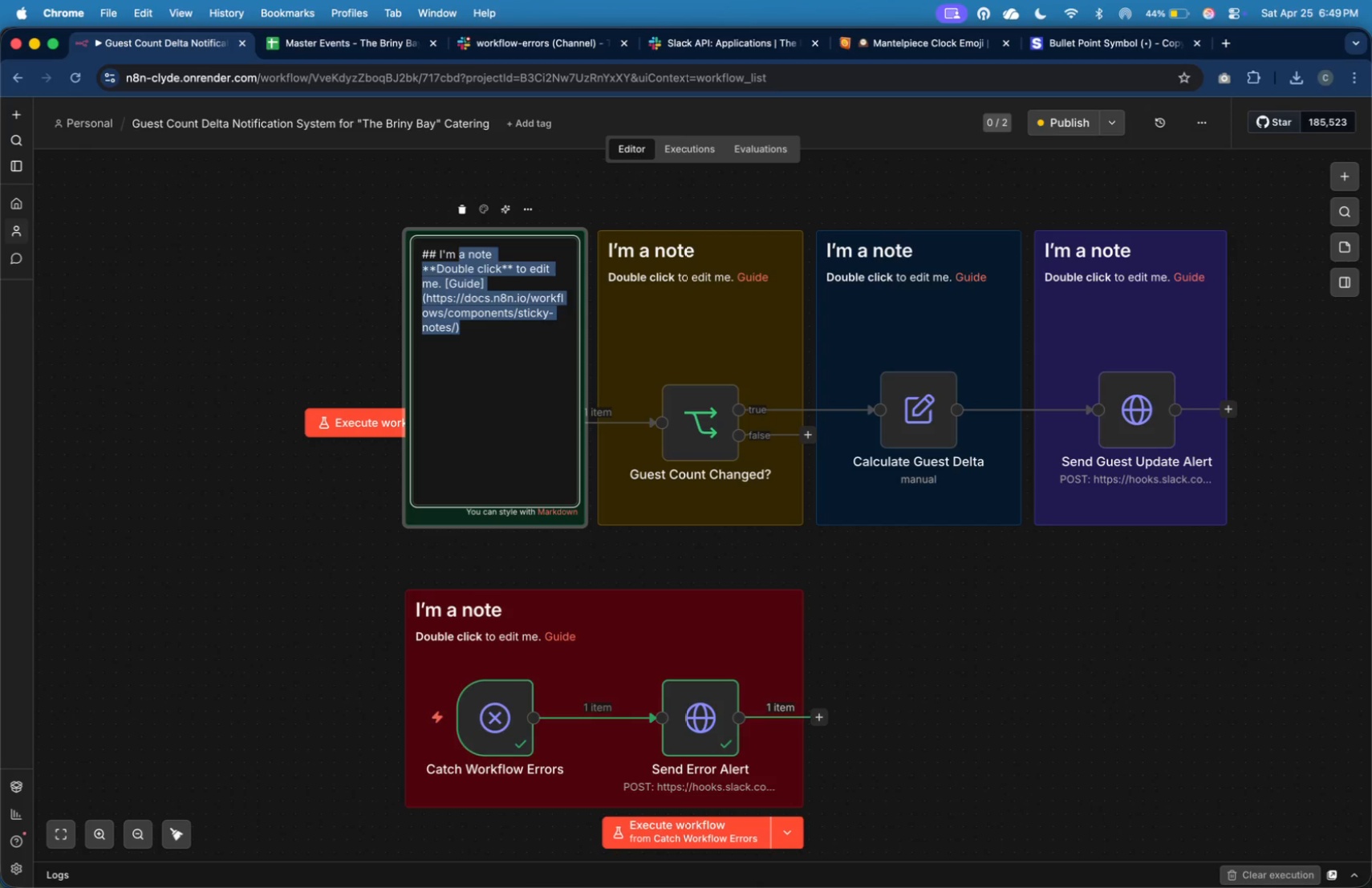 
key(Shift+ArrowUp)
 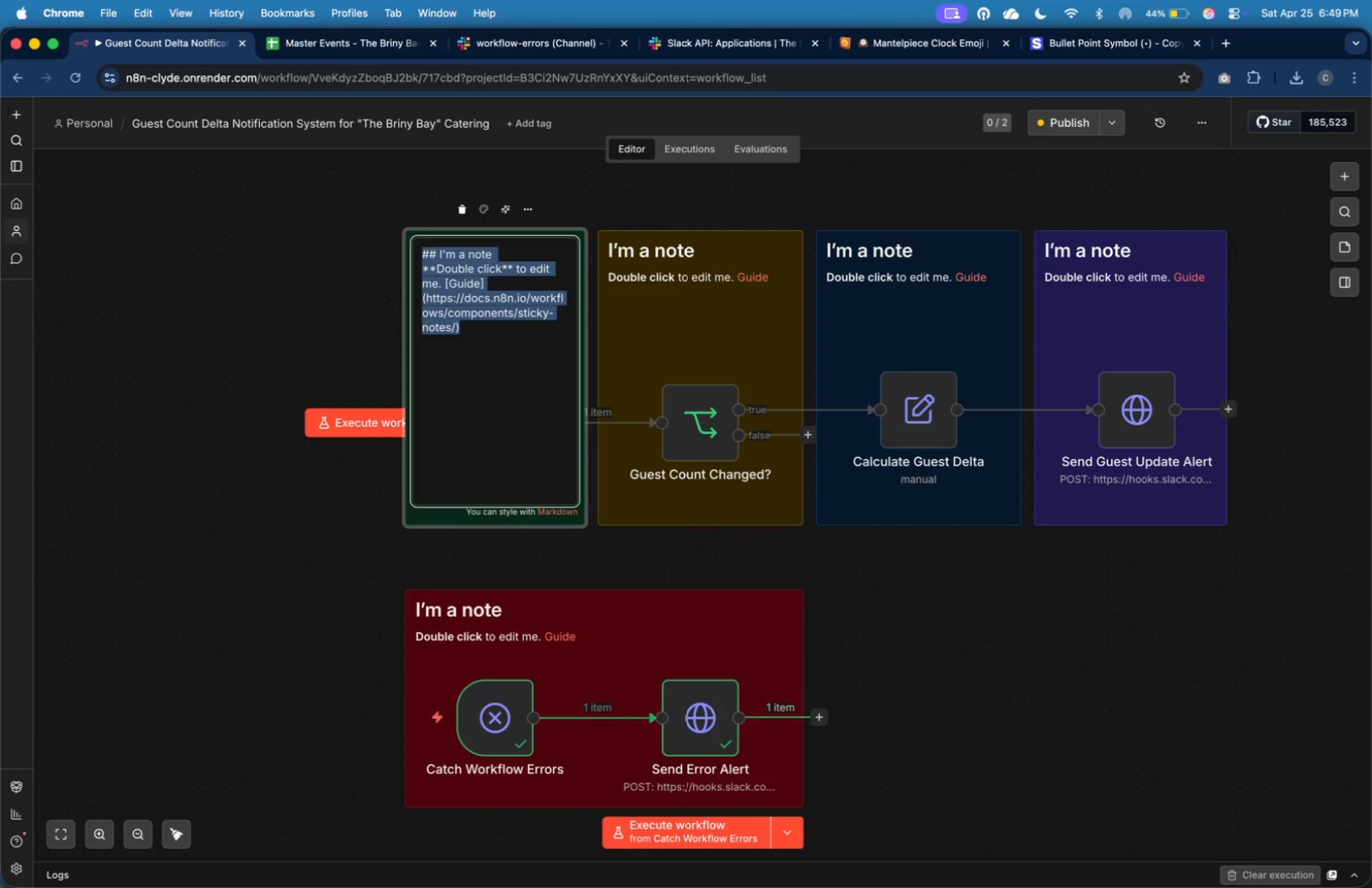 
key(Shift+ArrowUp)
 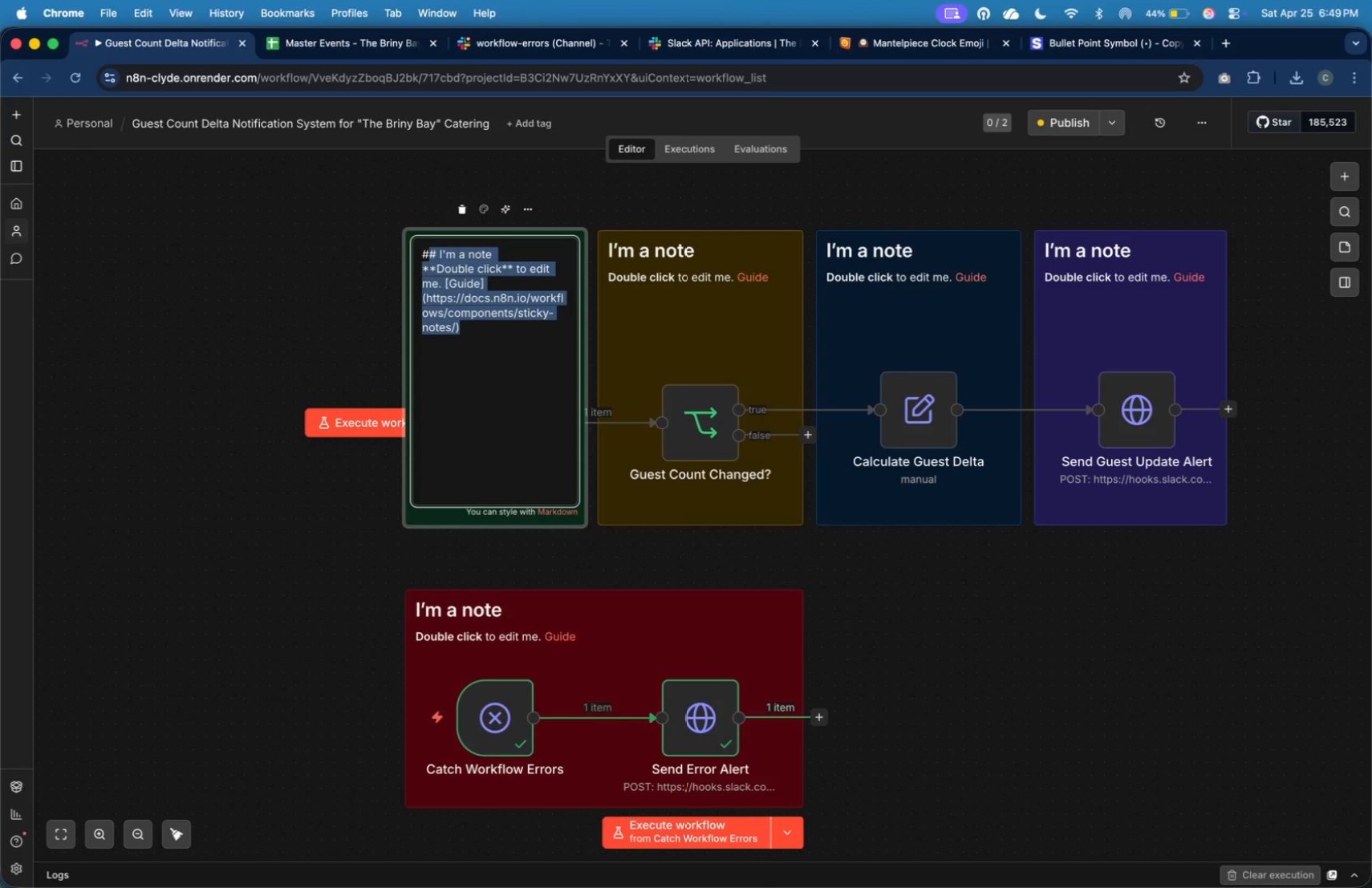 
key(Shift+ArrowRight)
 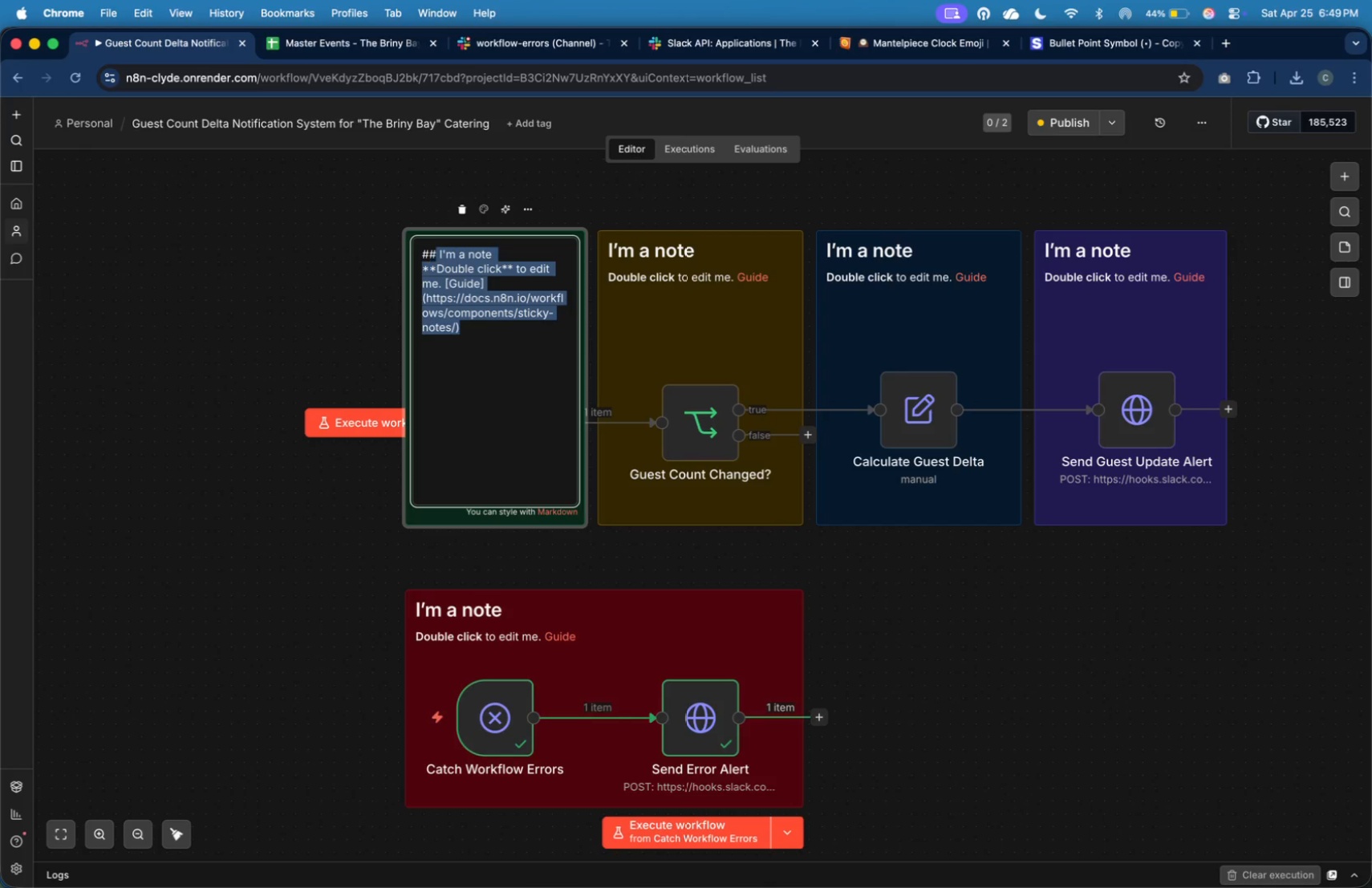 
key(Shift+ArrowRight)
 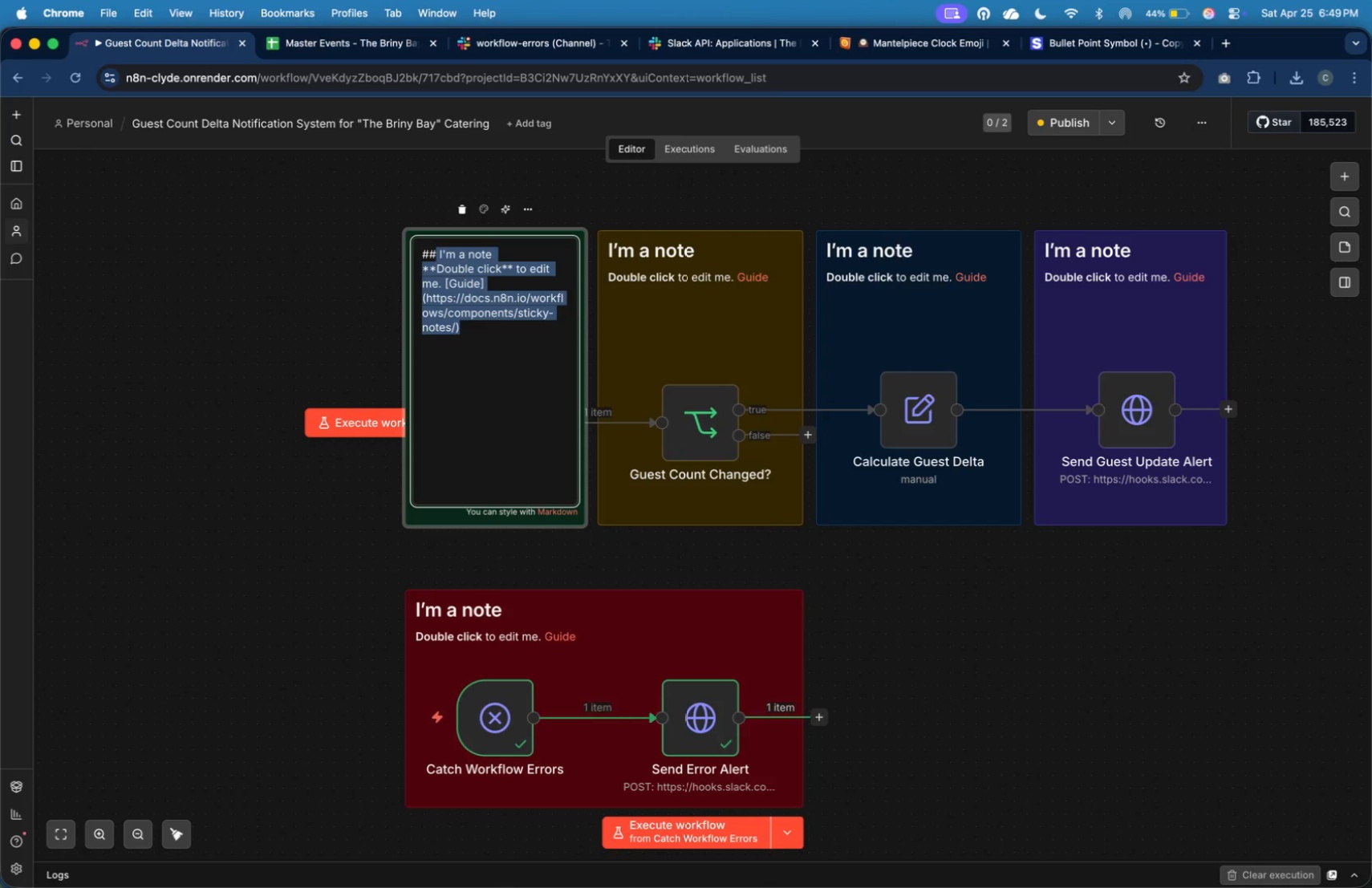 
key(Shift+ArrowRight)
 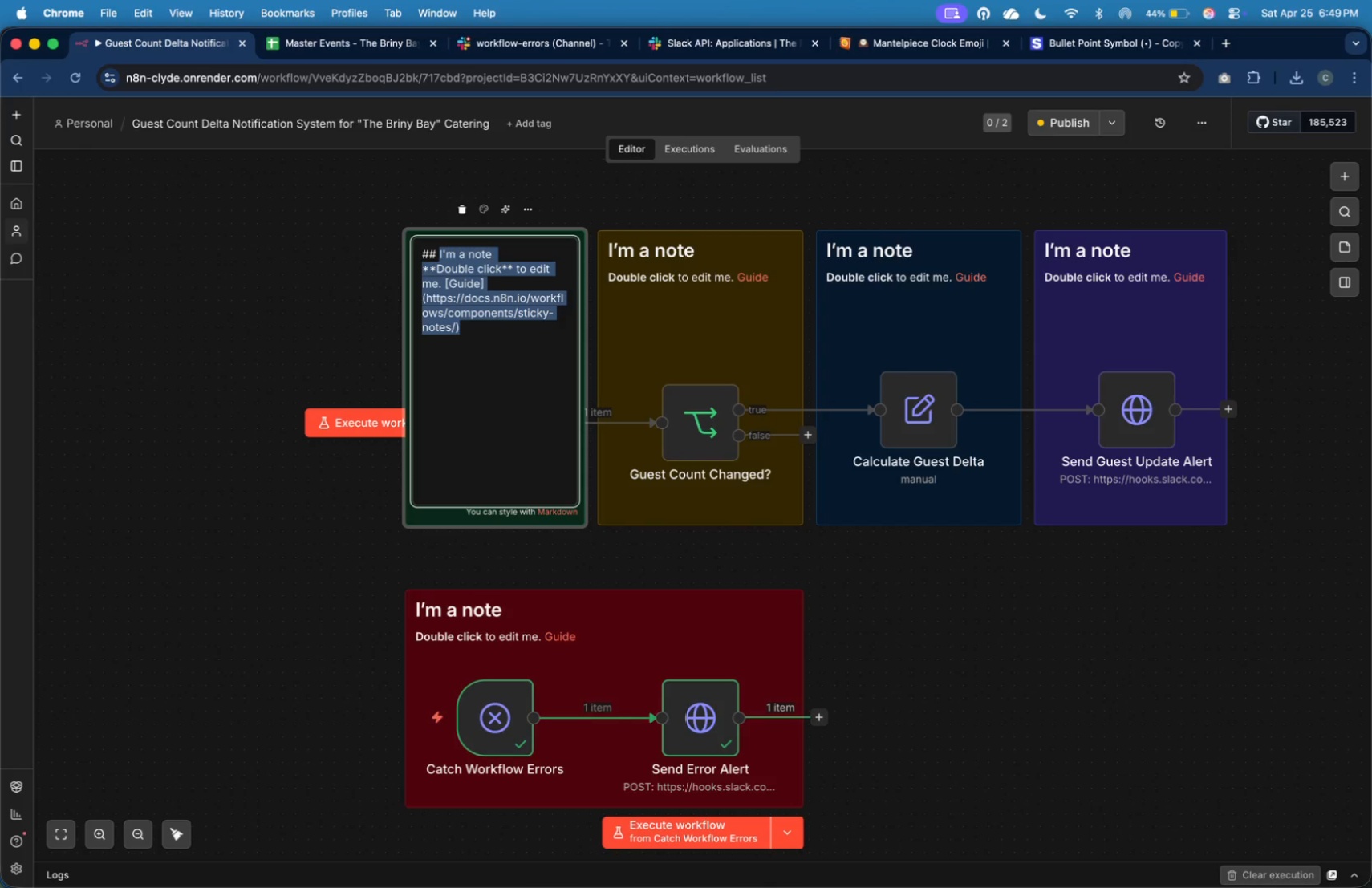 
wait(5.06)
 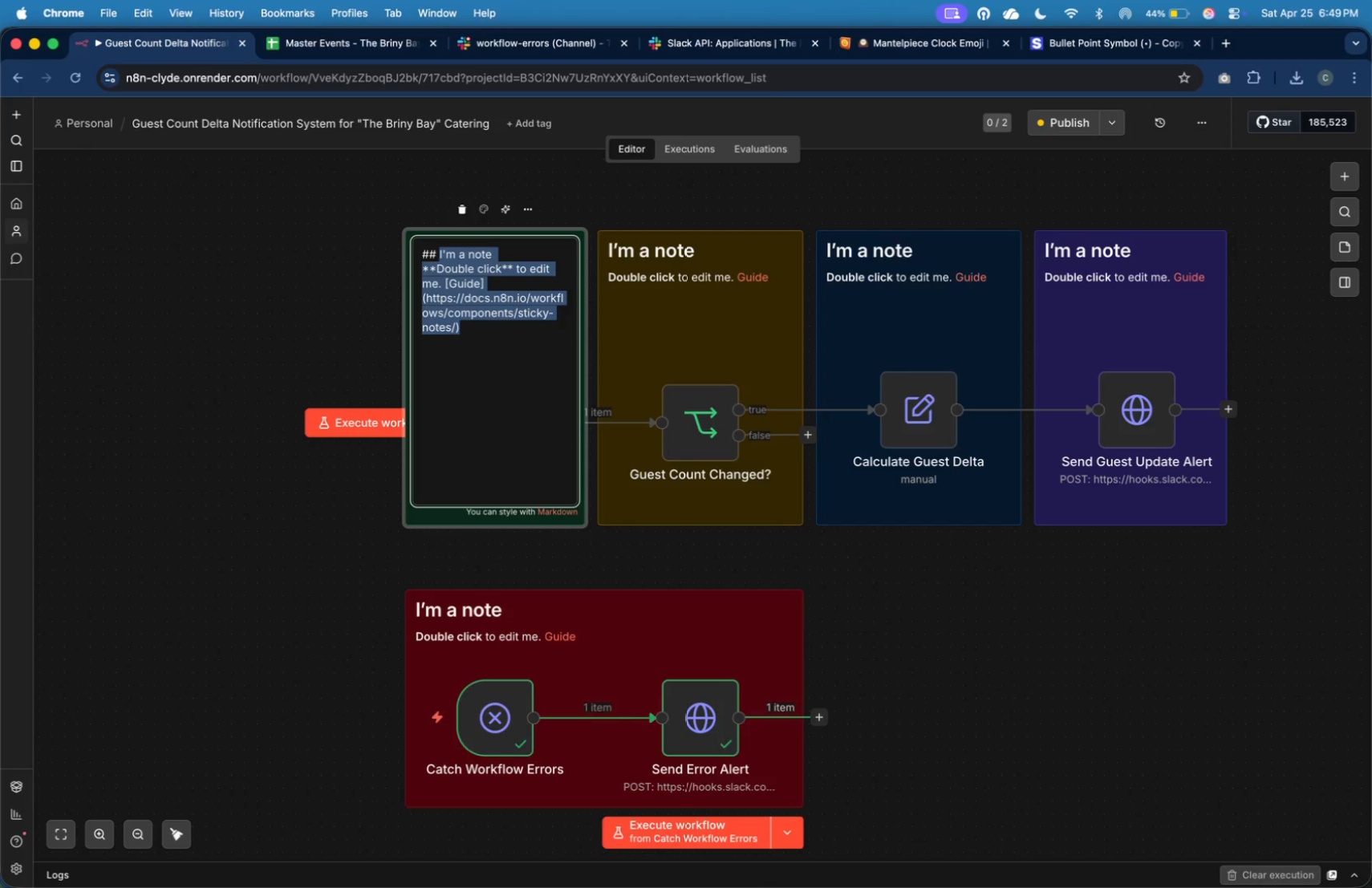 
key(Backspace)
 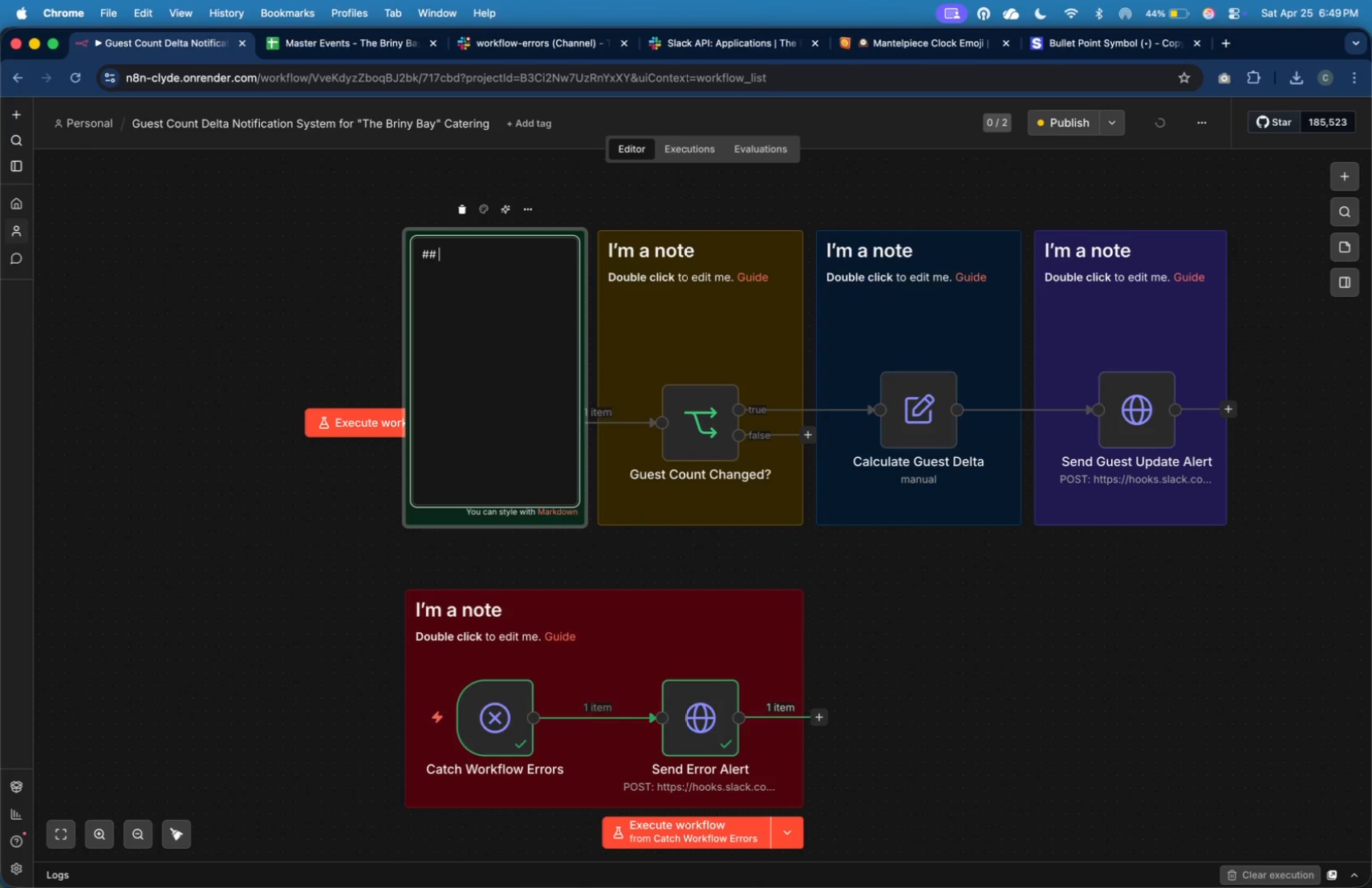 
type(Trigger)
 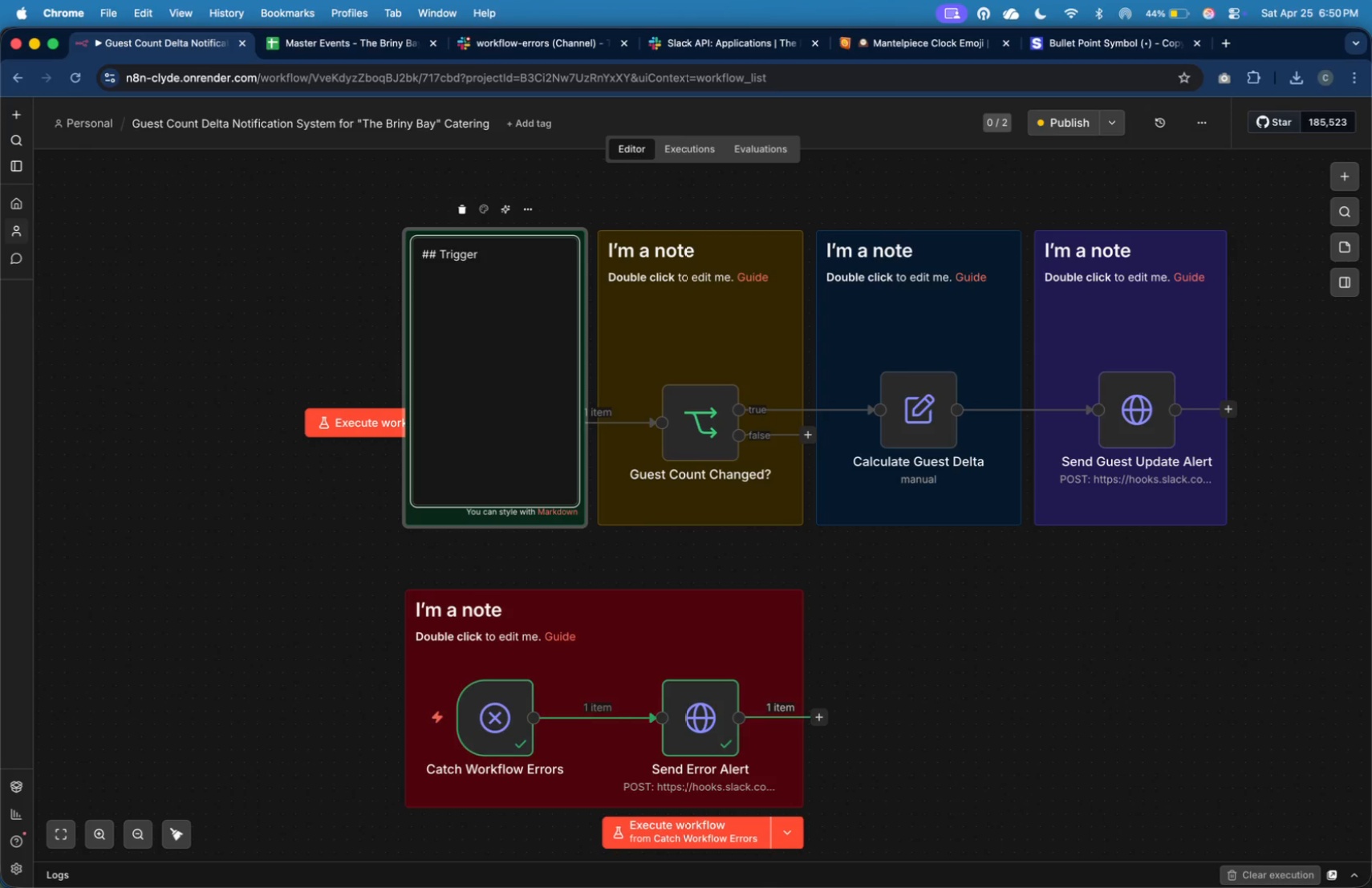 
wait(66.58)
 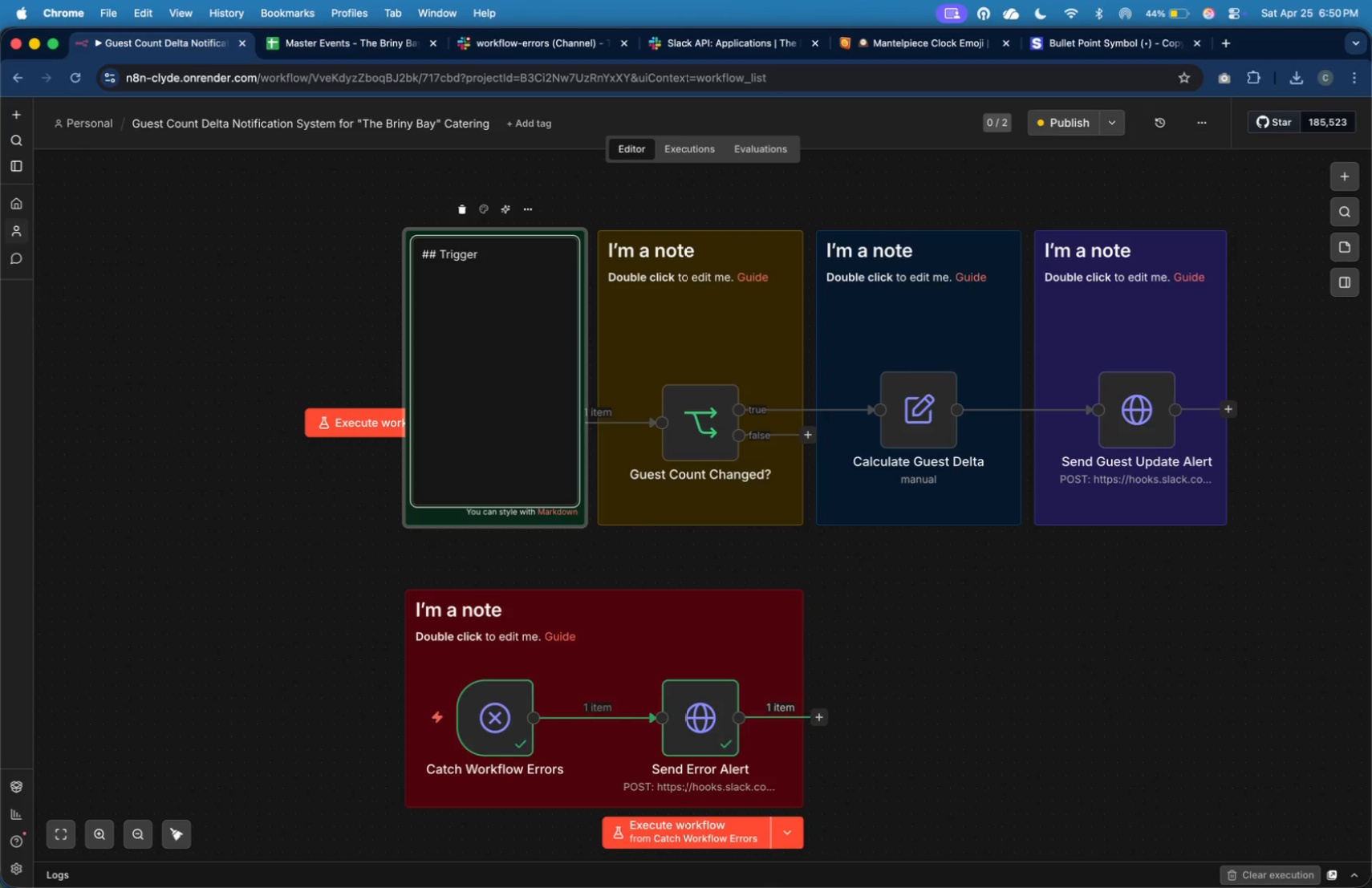 
type( & F)
key(Backspace)
type(Data Source)
 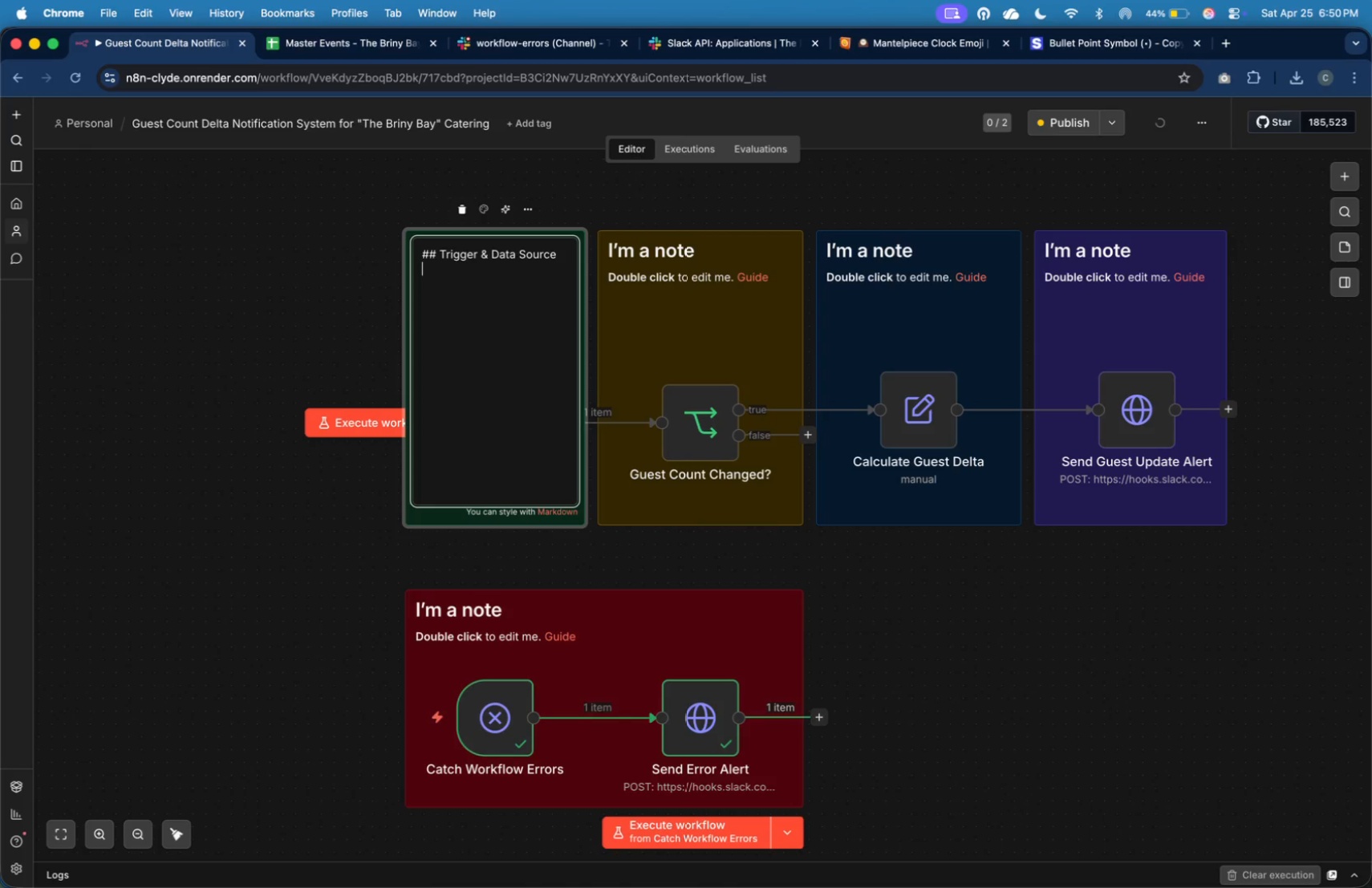 
 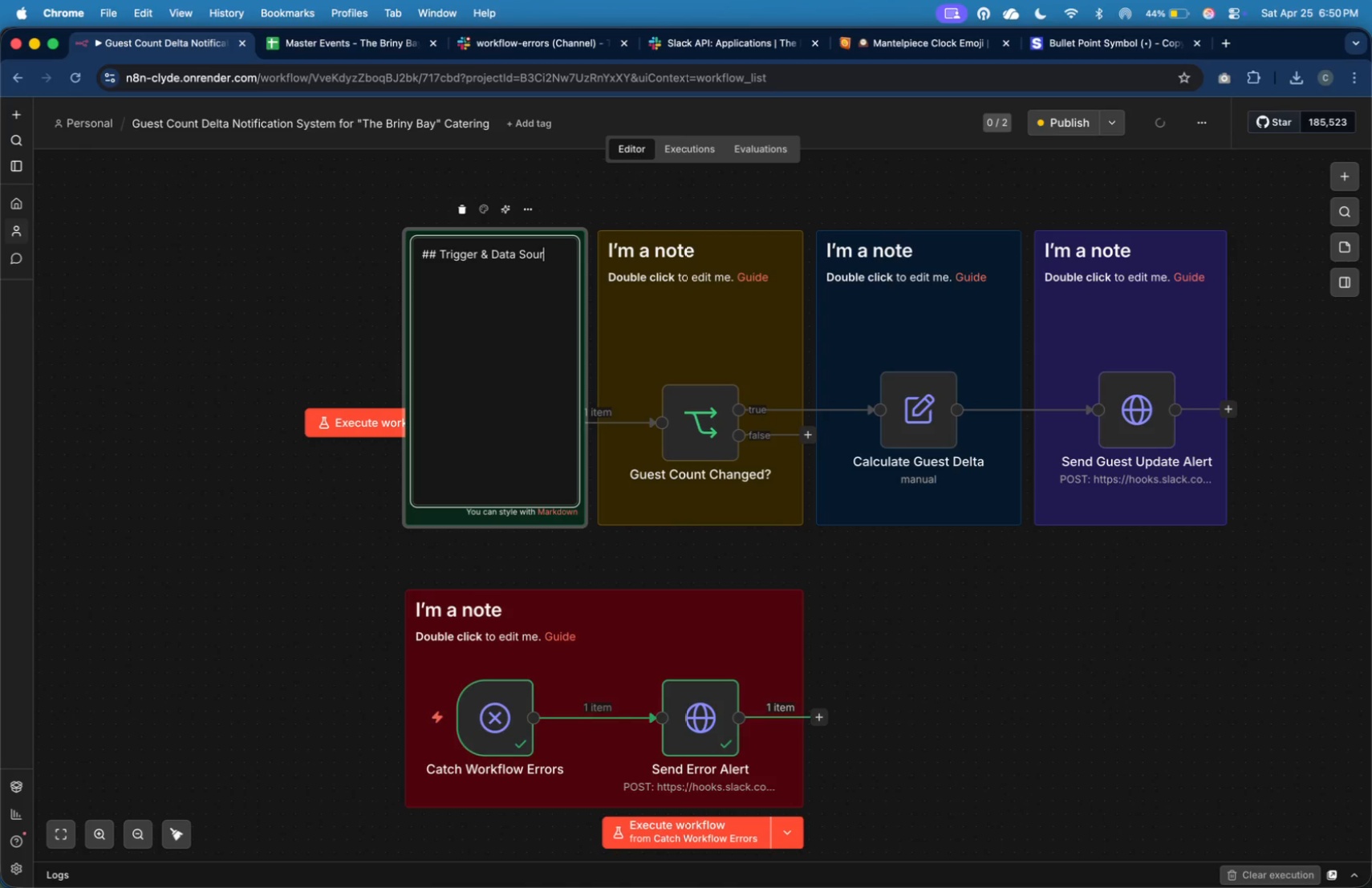 
key(Enter)
 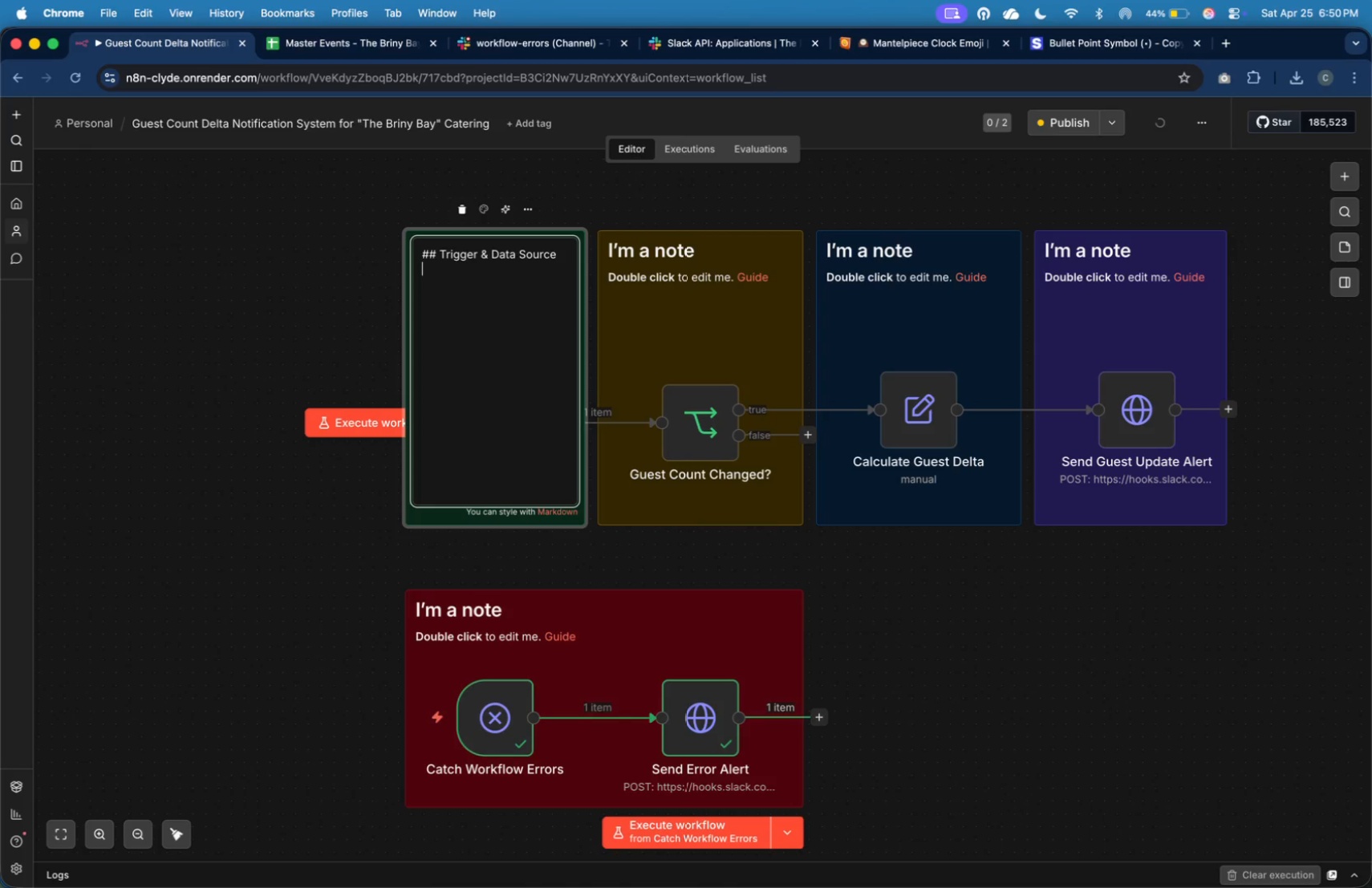 
key(Meta+V)
 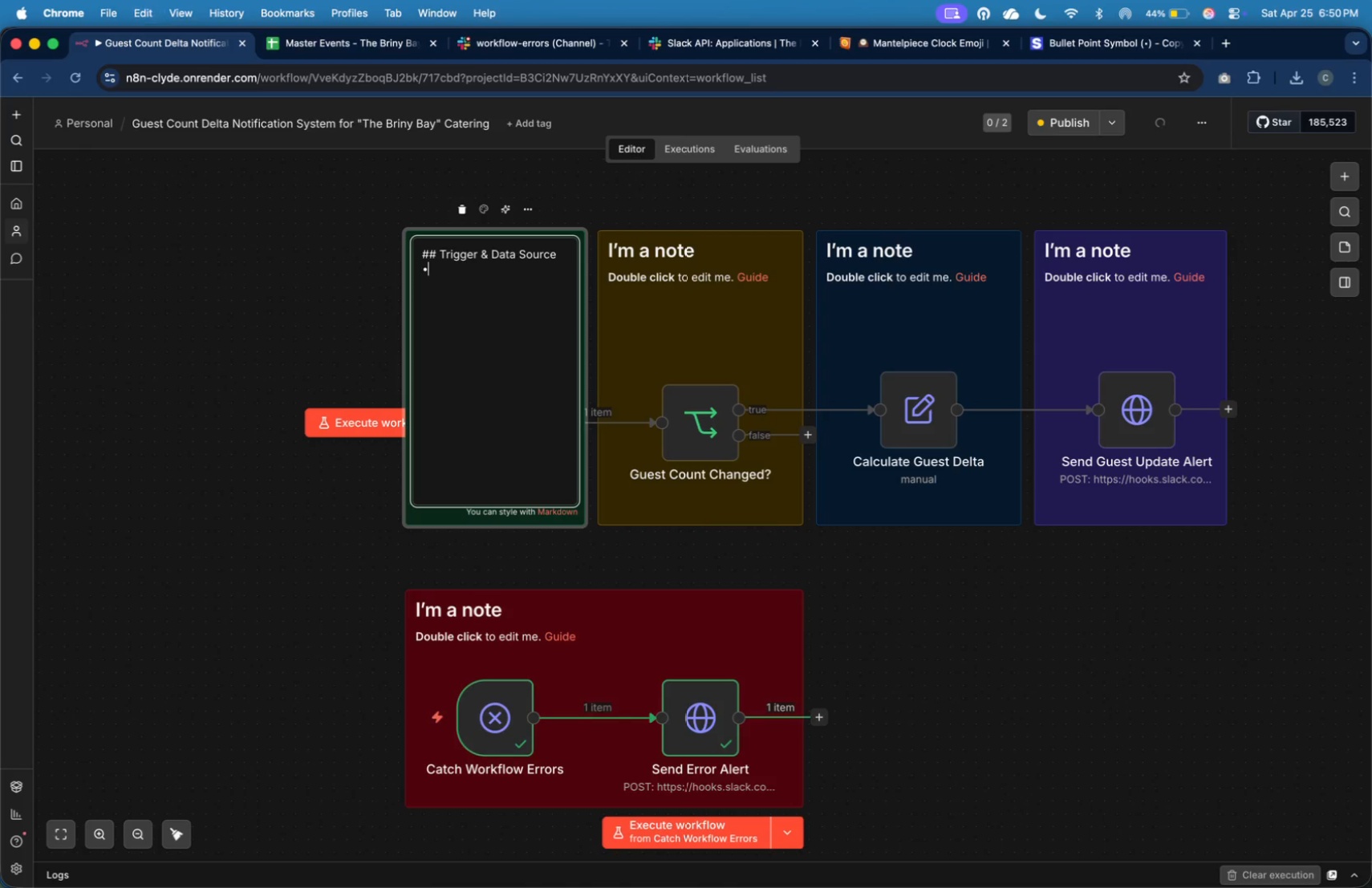 
key(Space)
 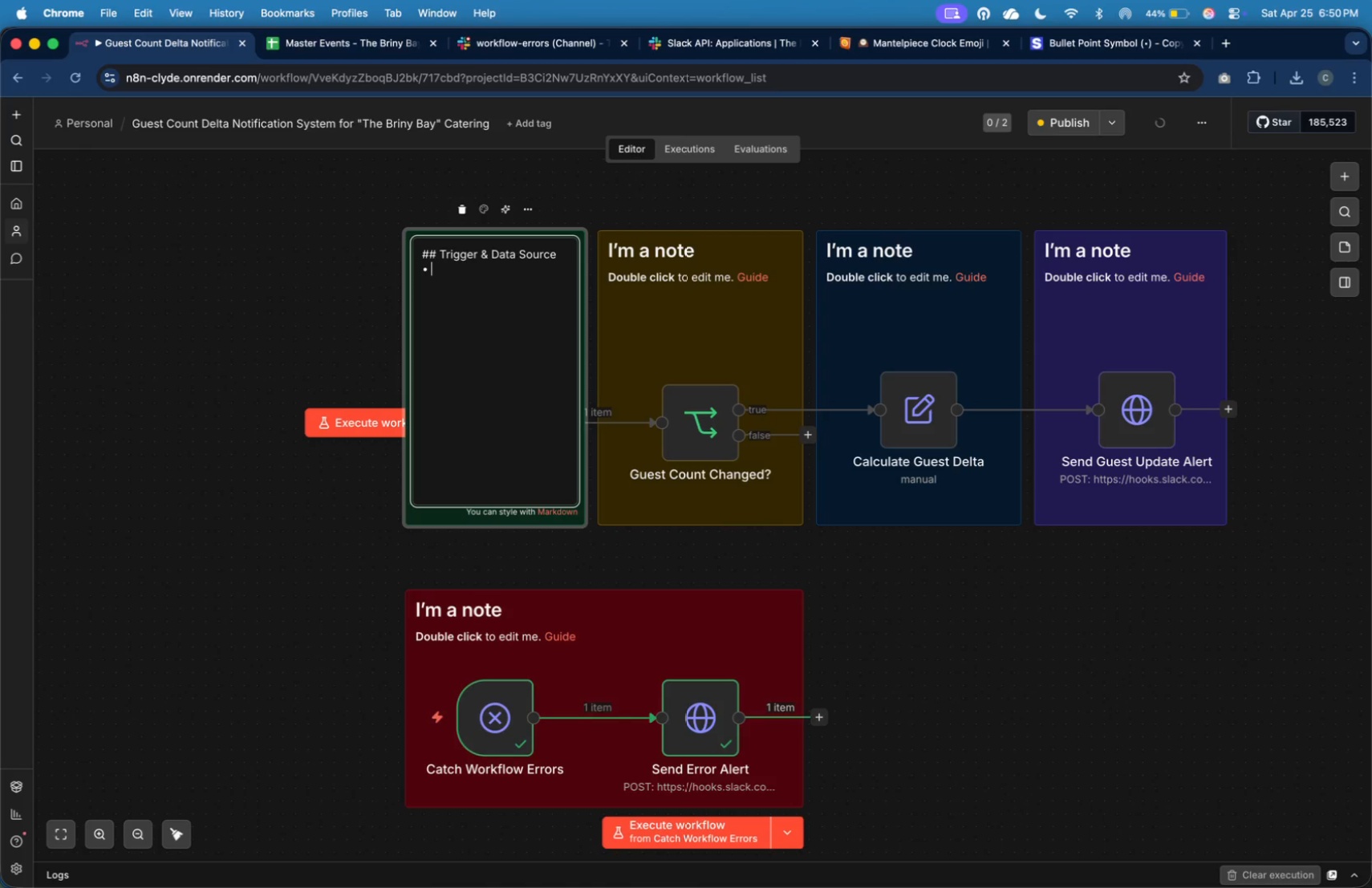 
type(Monitors the Mas)
 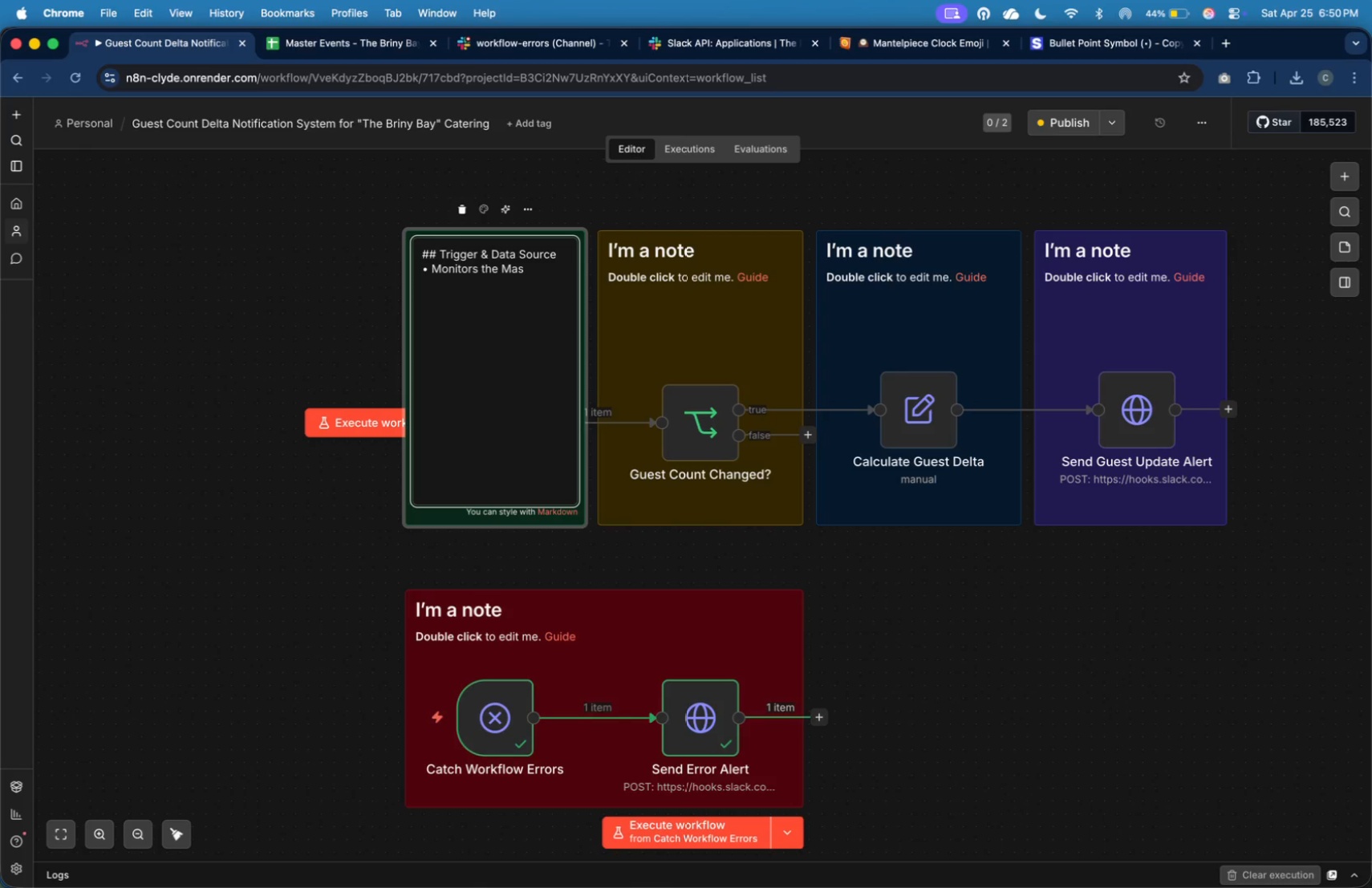 
wait(12.31)
 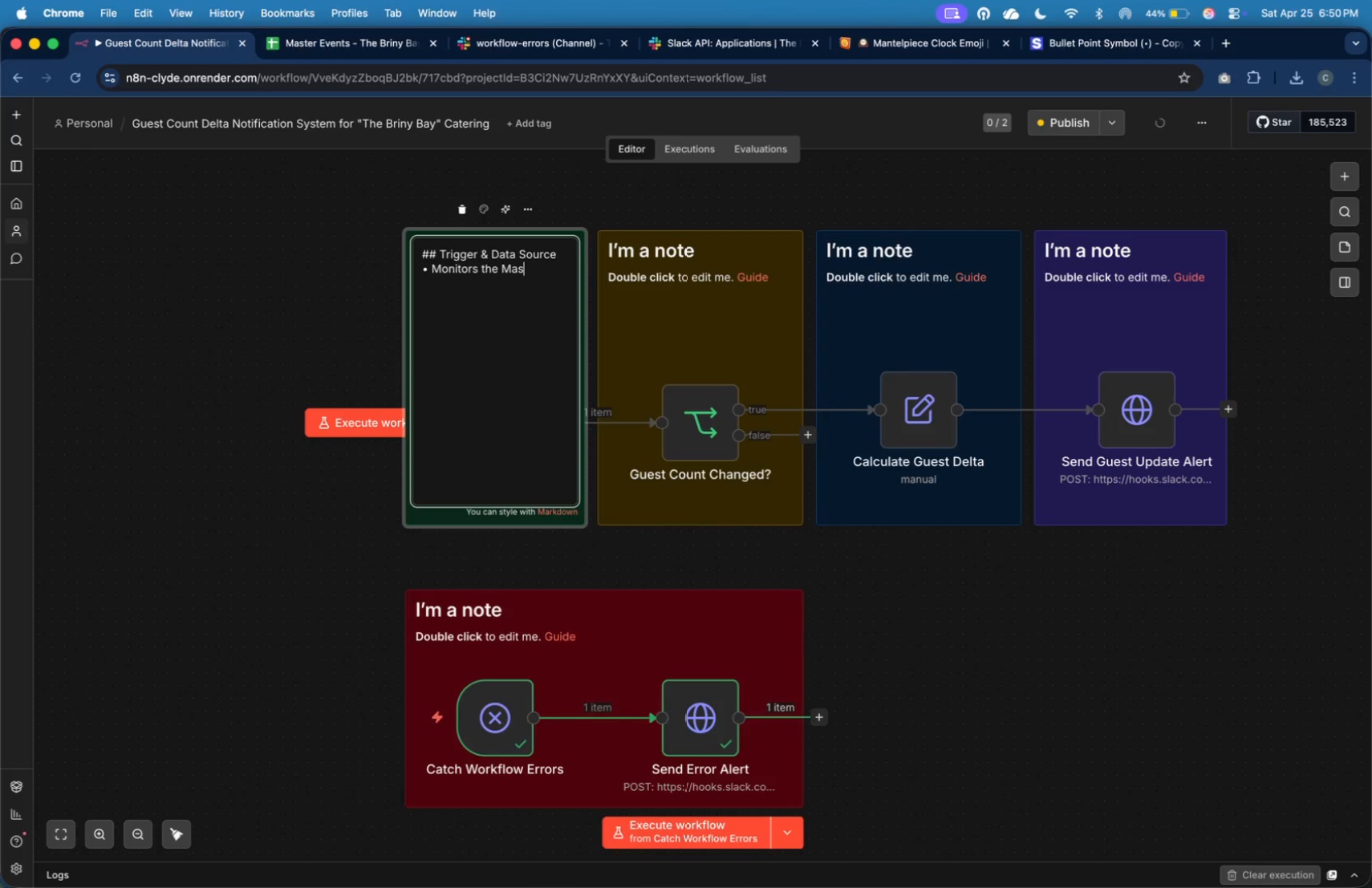 
type(ter Events Google Sheet)
 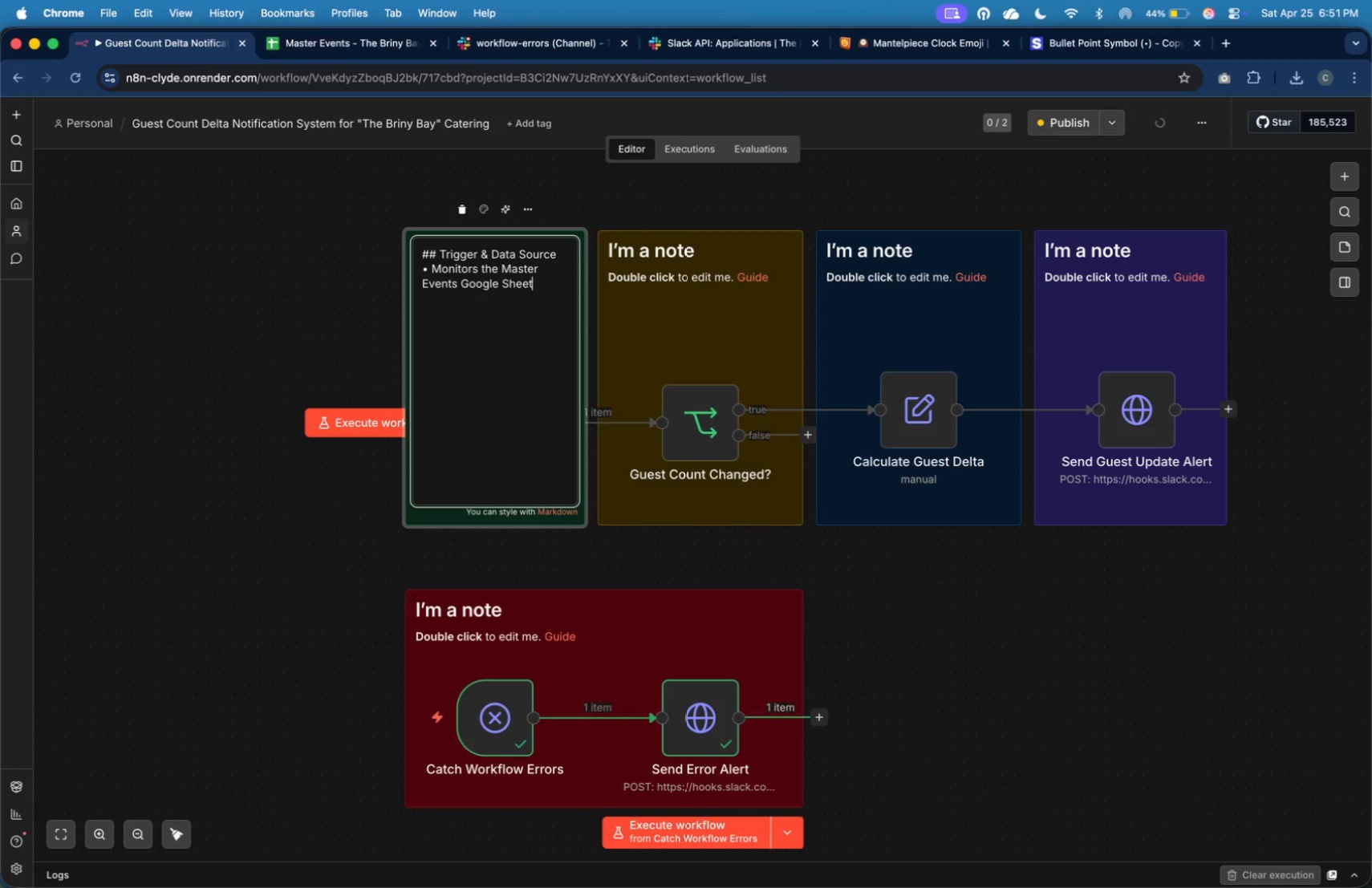 
key(Enter)
 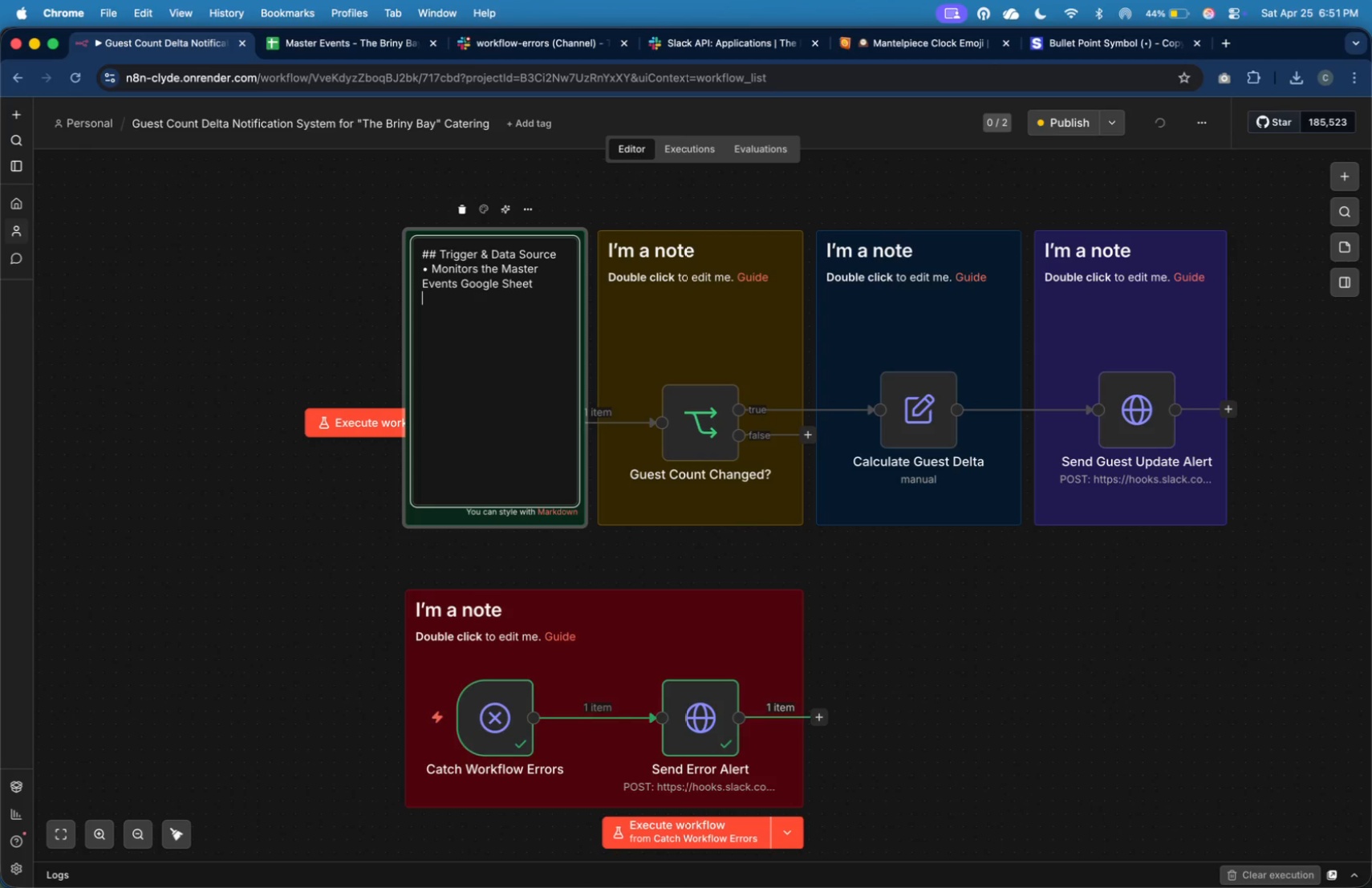 
key(Meta+V)
 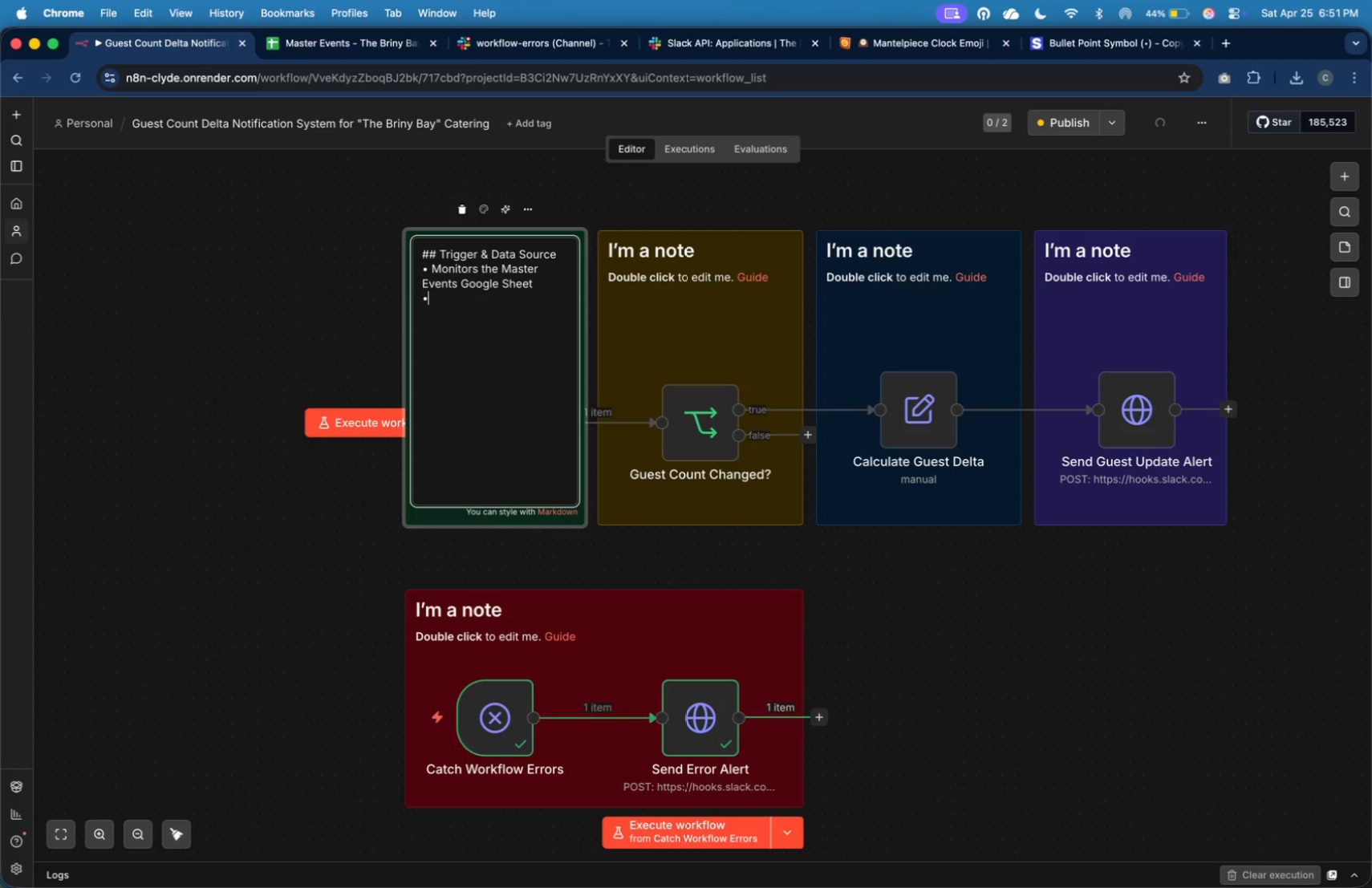 
type( Triggers when a row is updated)
 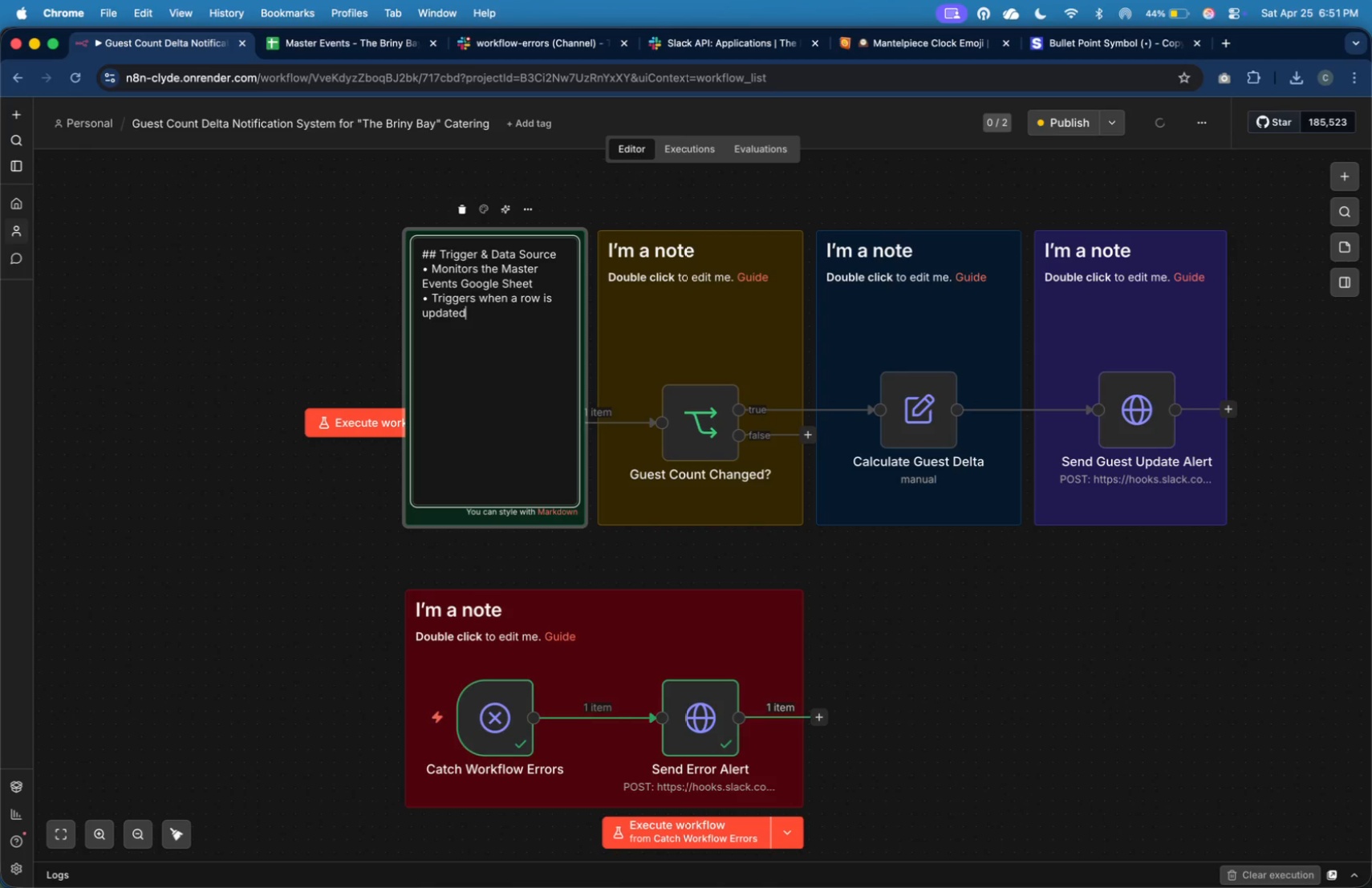 
wait(11.28)
 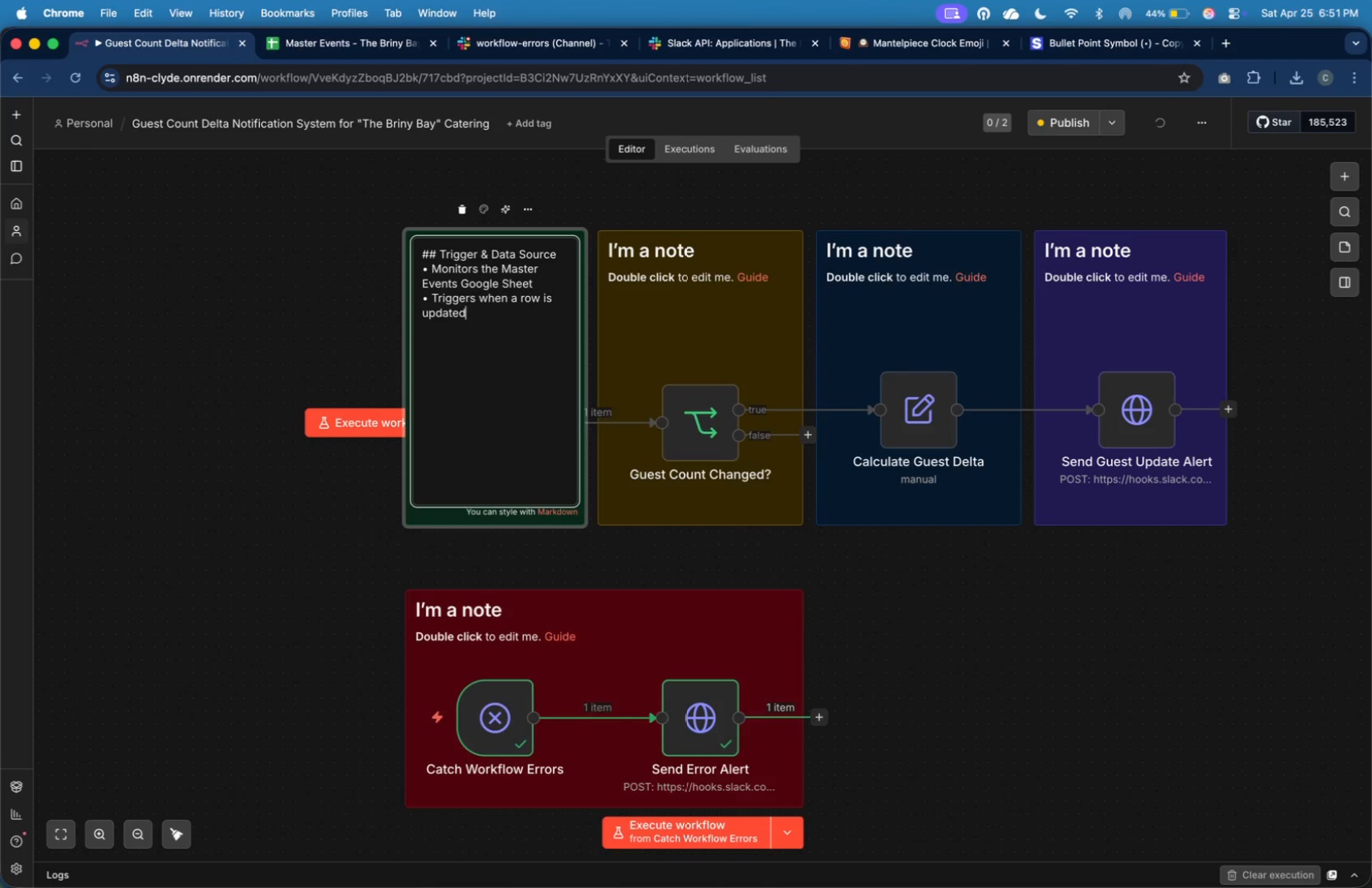 
key(Enter)
 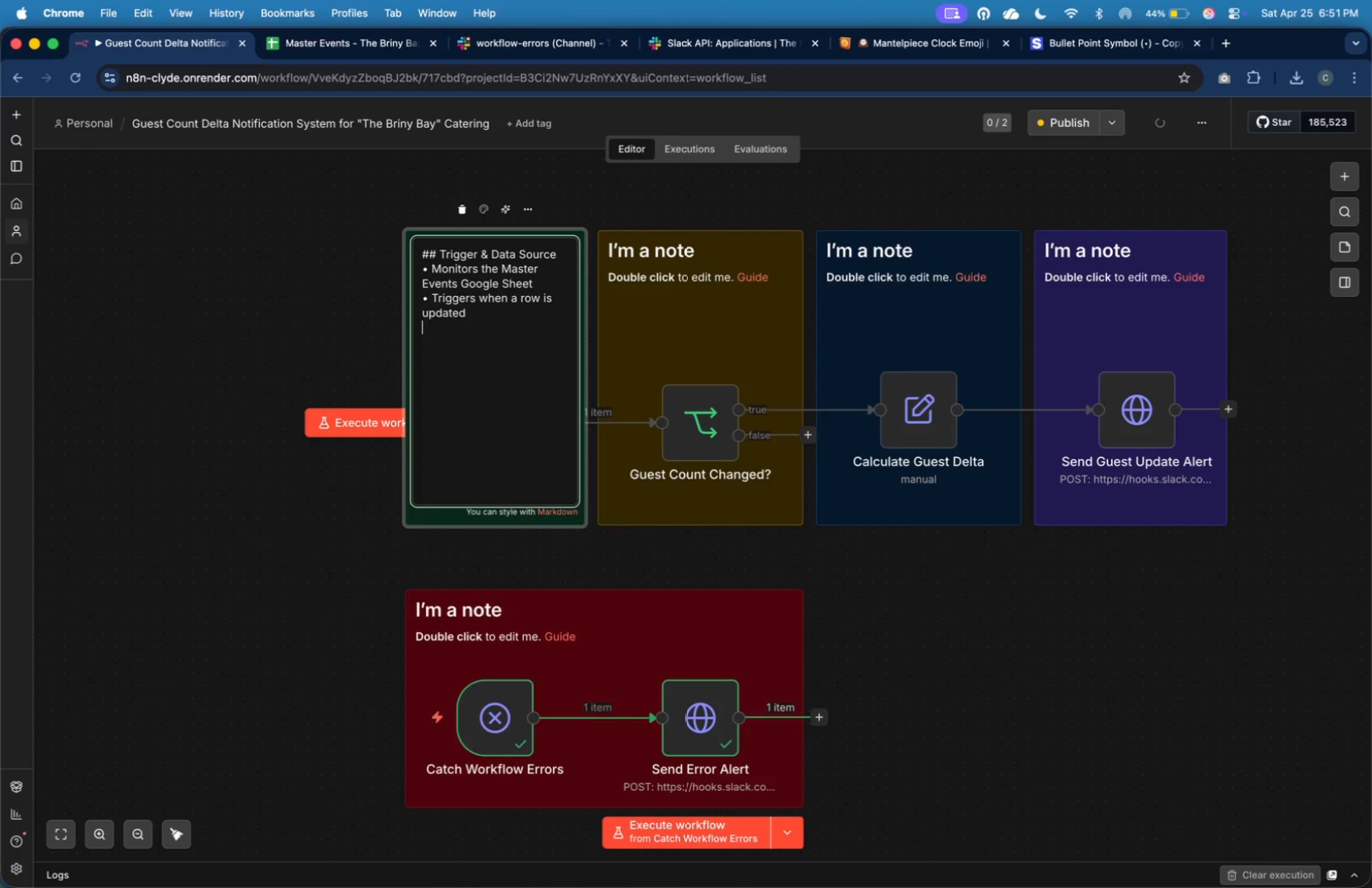 
key(Meta+V)
 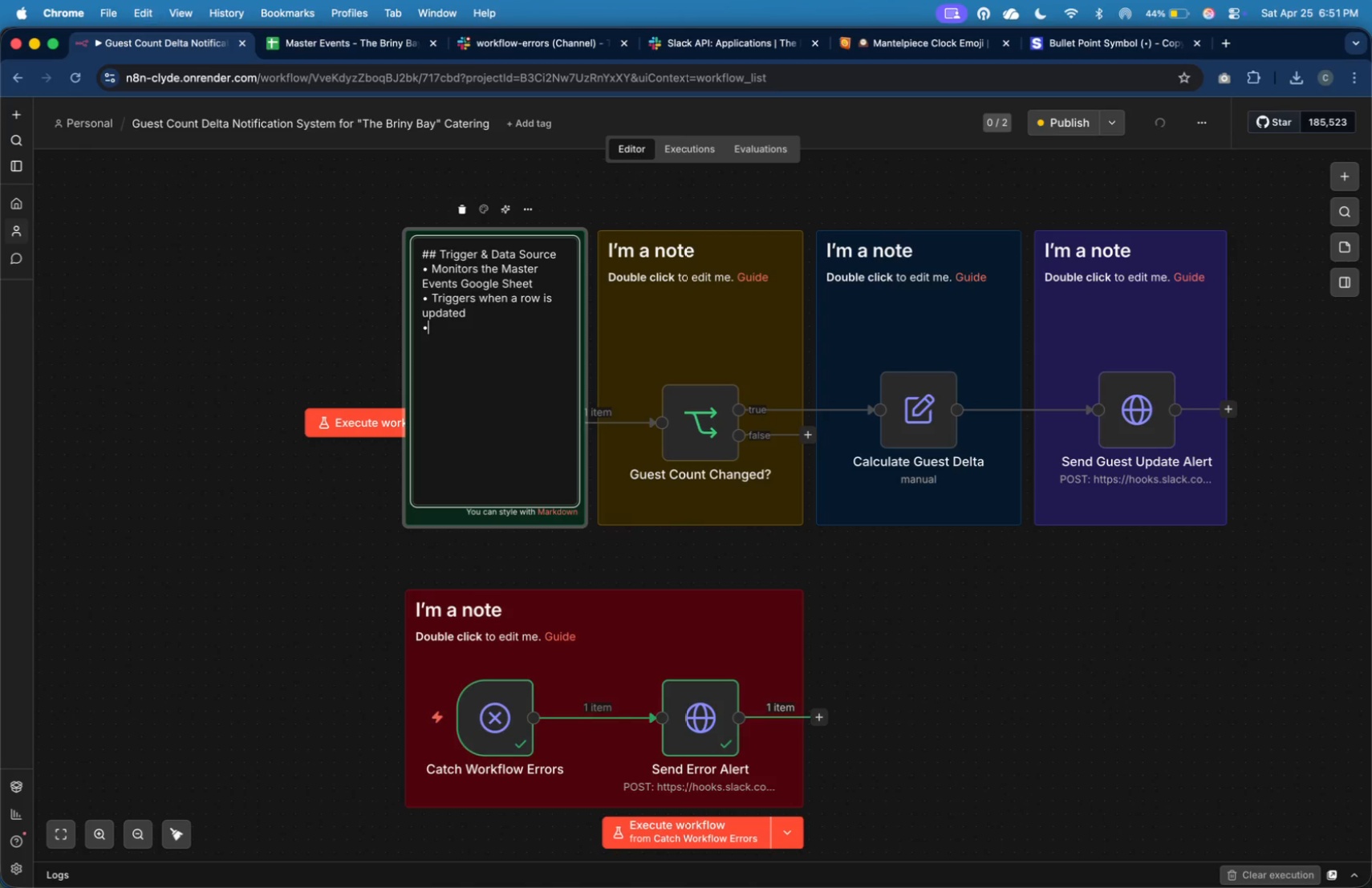 
key(Space)
 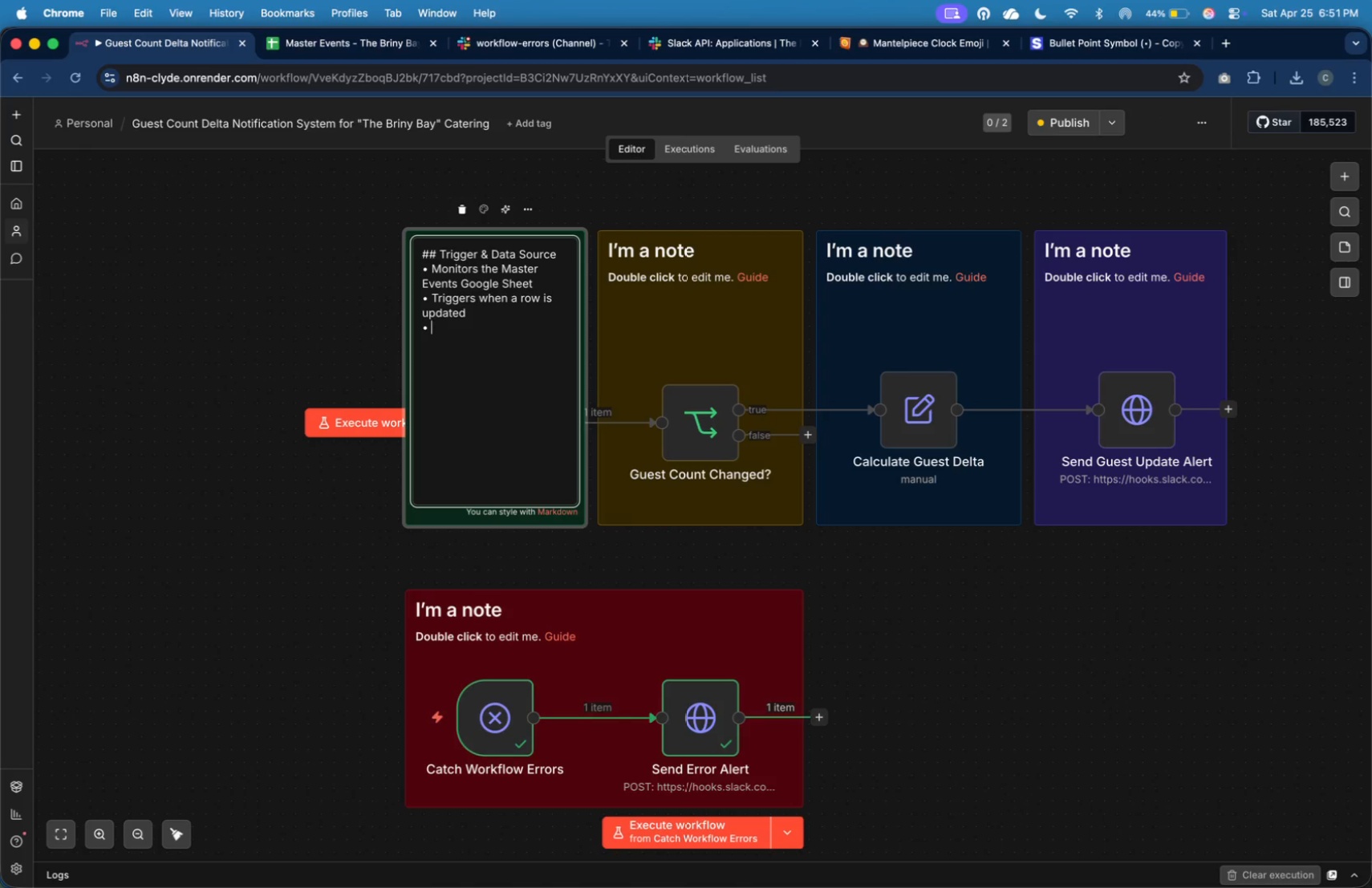 
type(Provides w)
key(Backspace)
type(event data )
 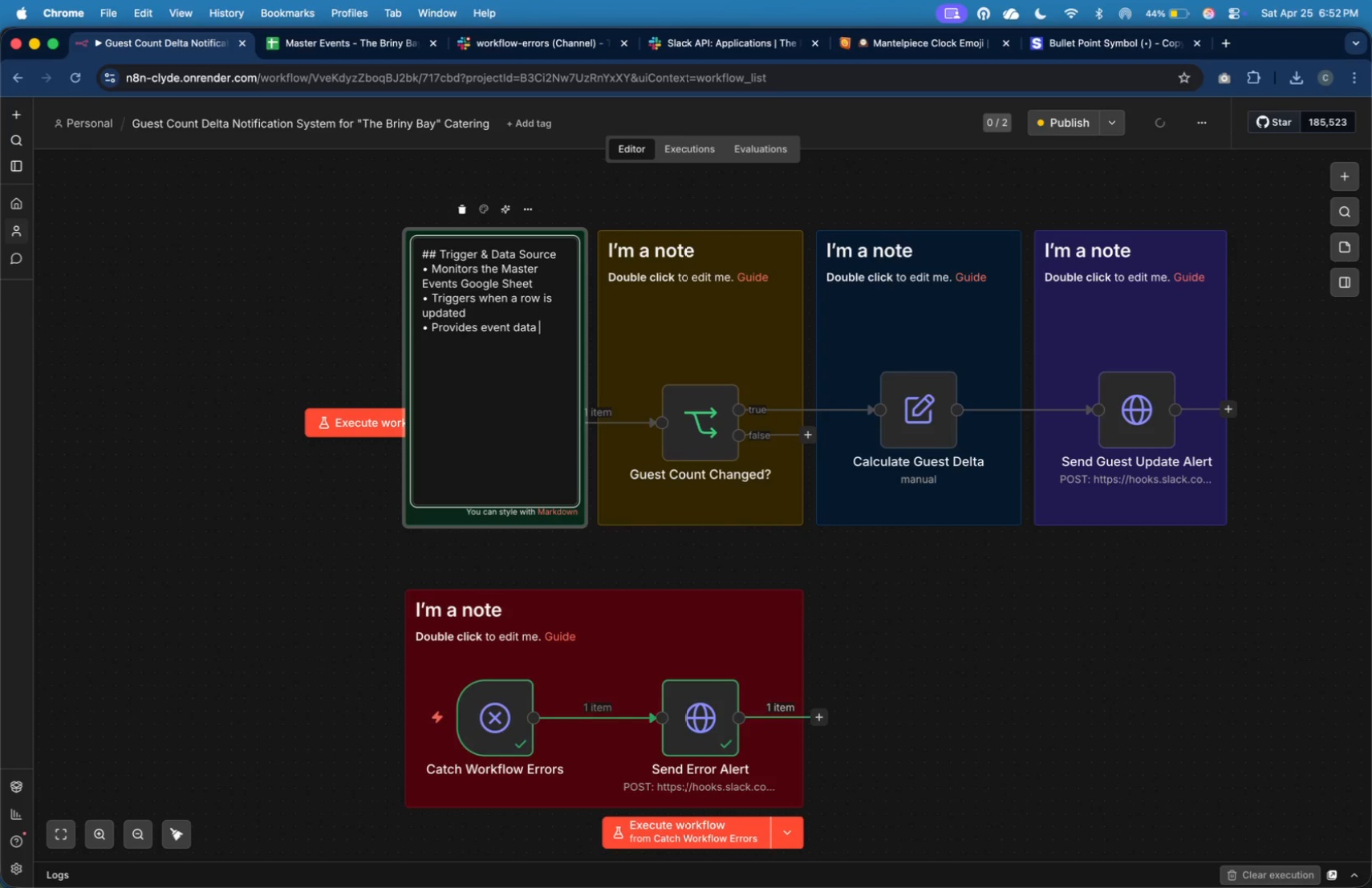 
wait(5.4)
 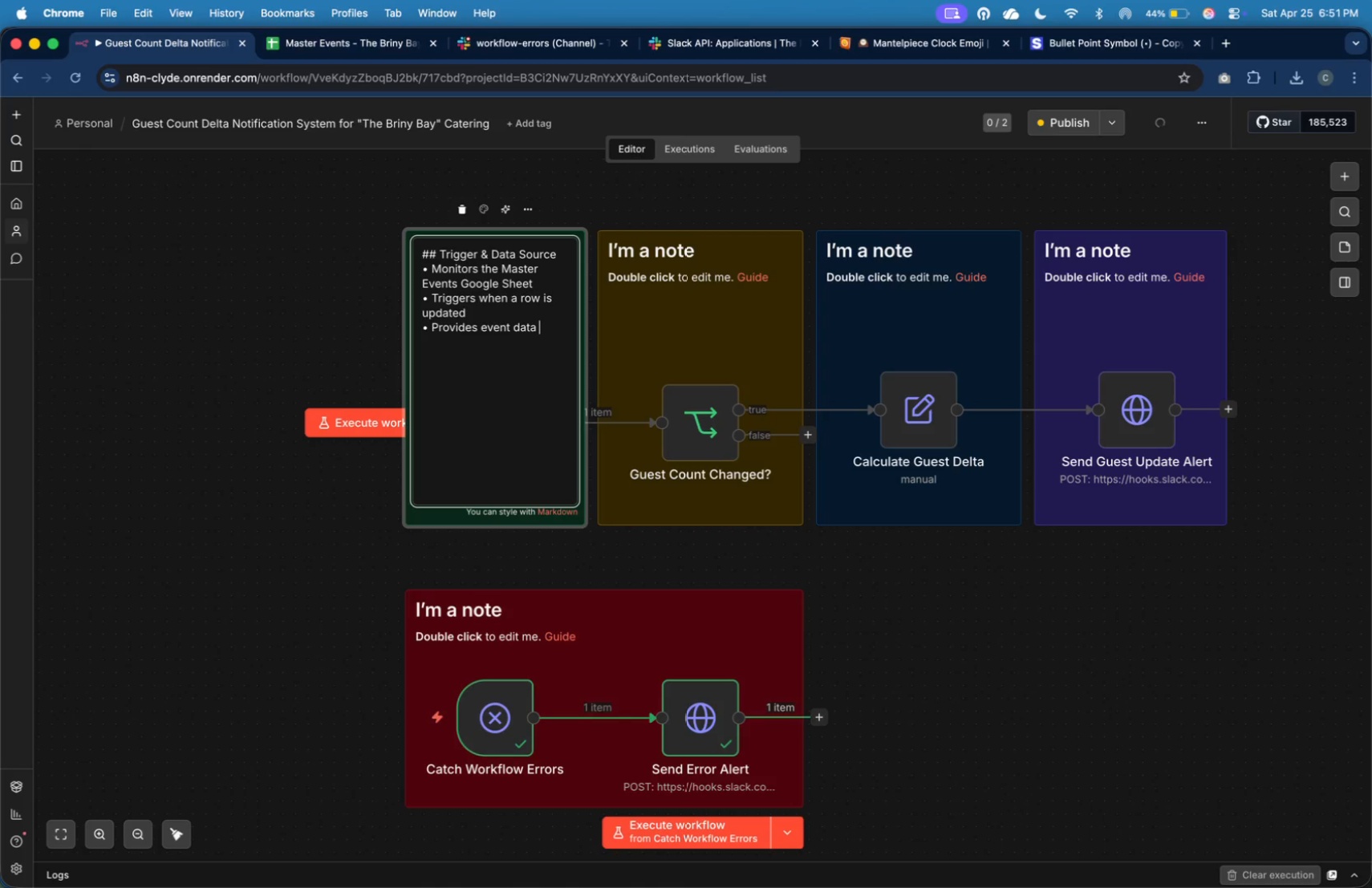 
type(to )
 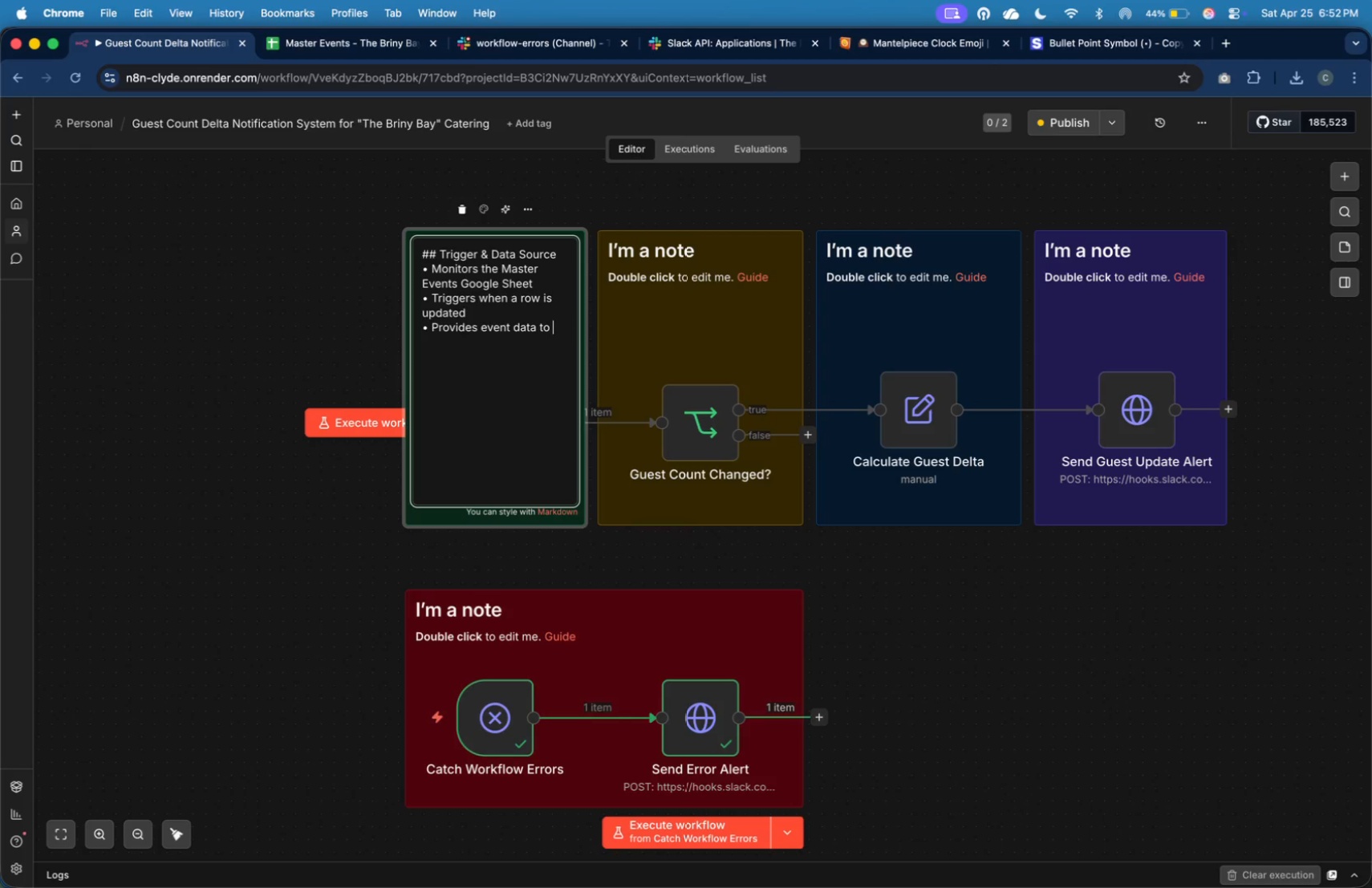 
wait(16.1)
 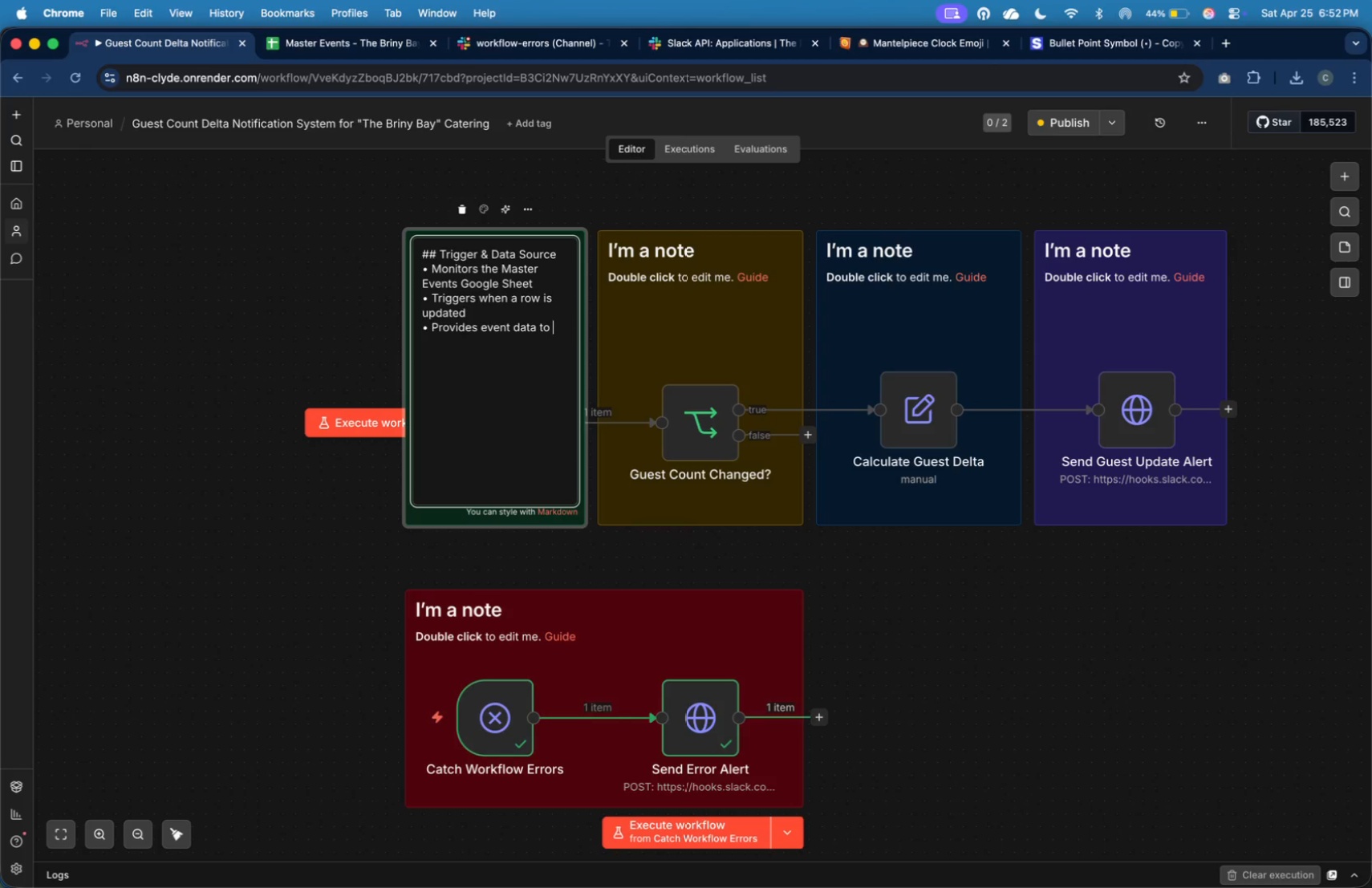 
type(workflow)
 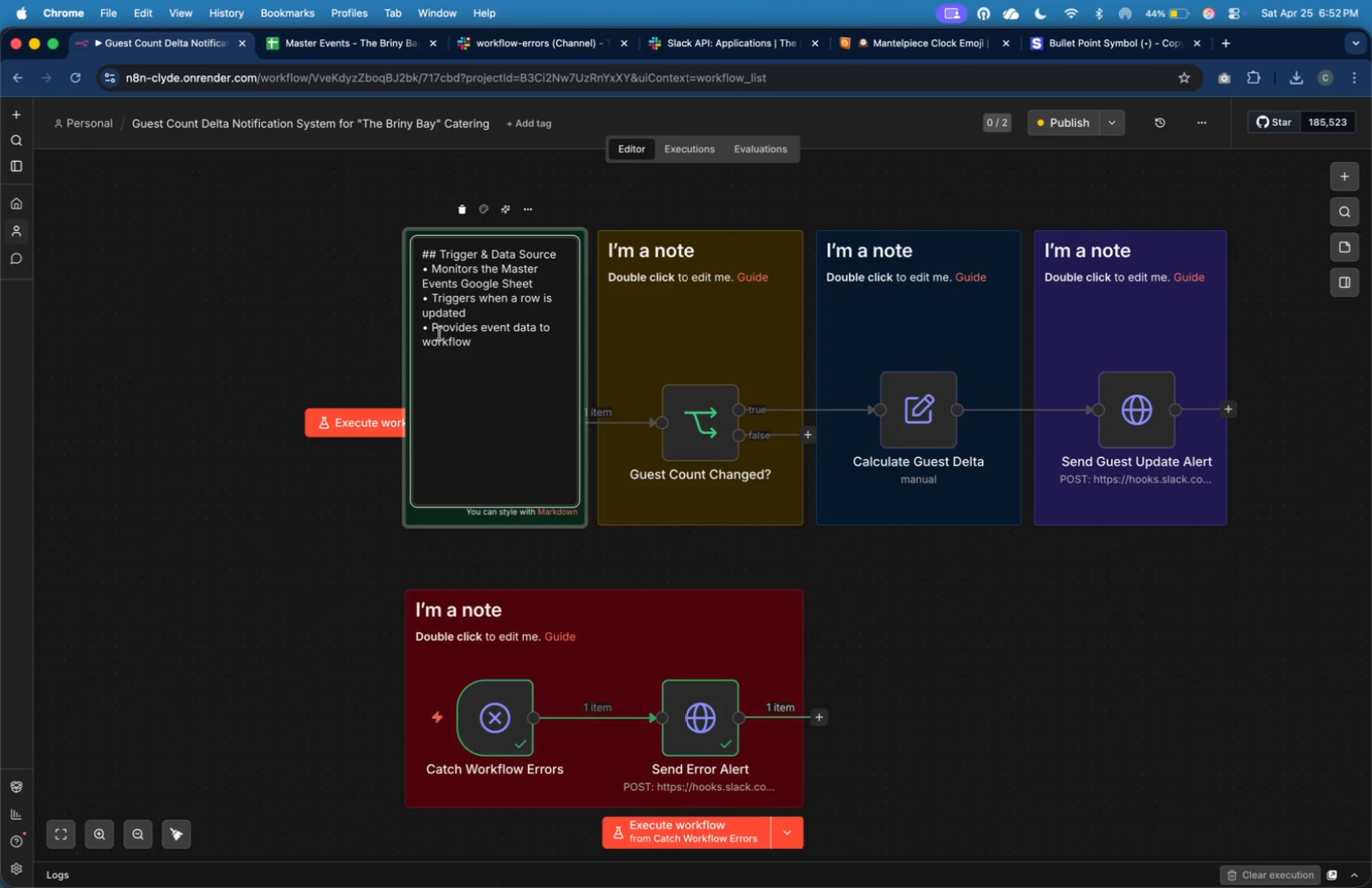 
wait(21.42)
 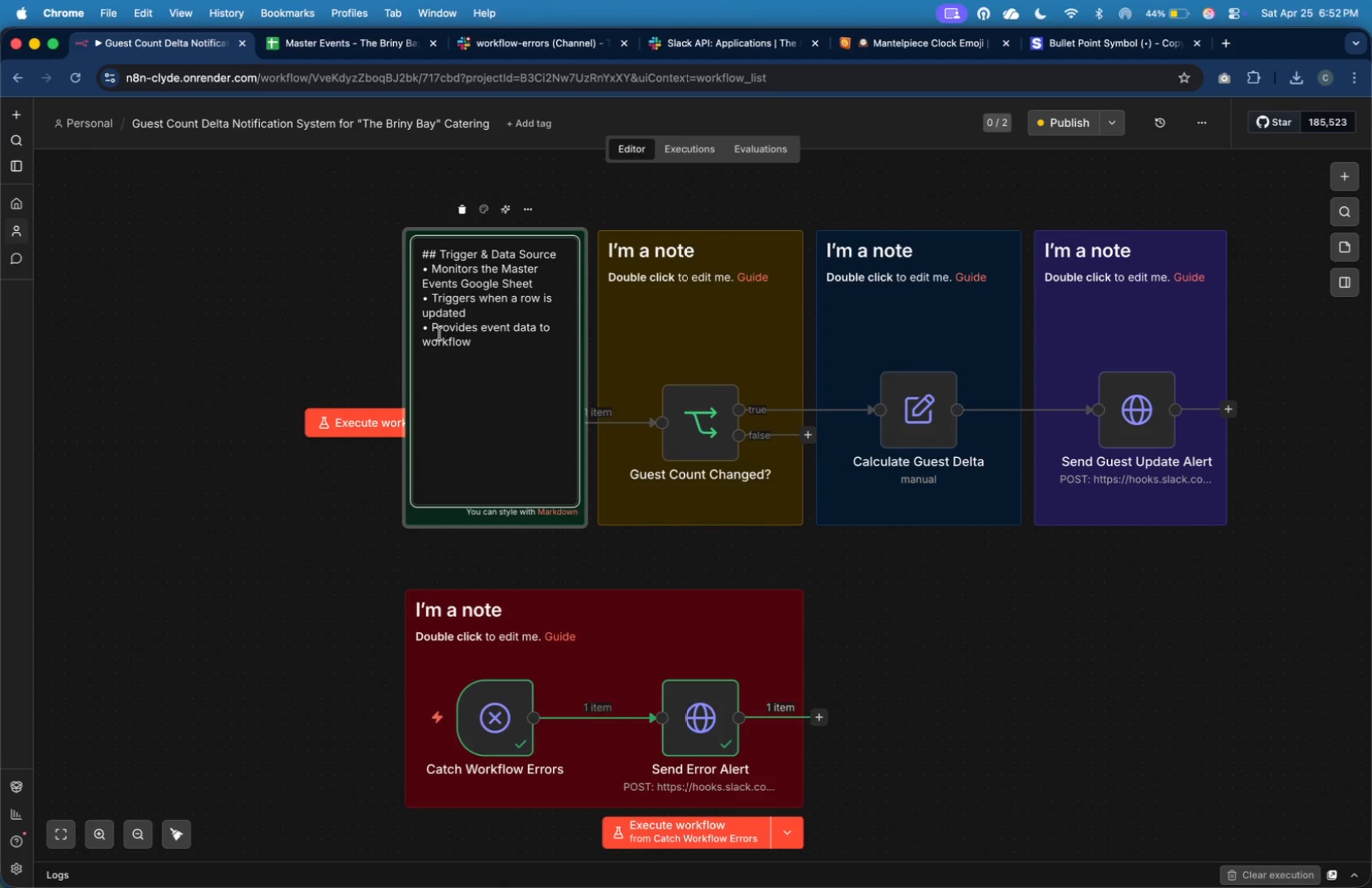 
left_click([668, 309])
 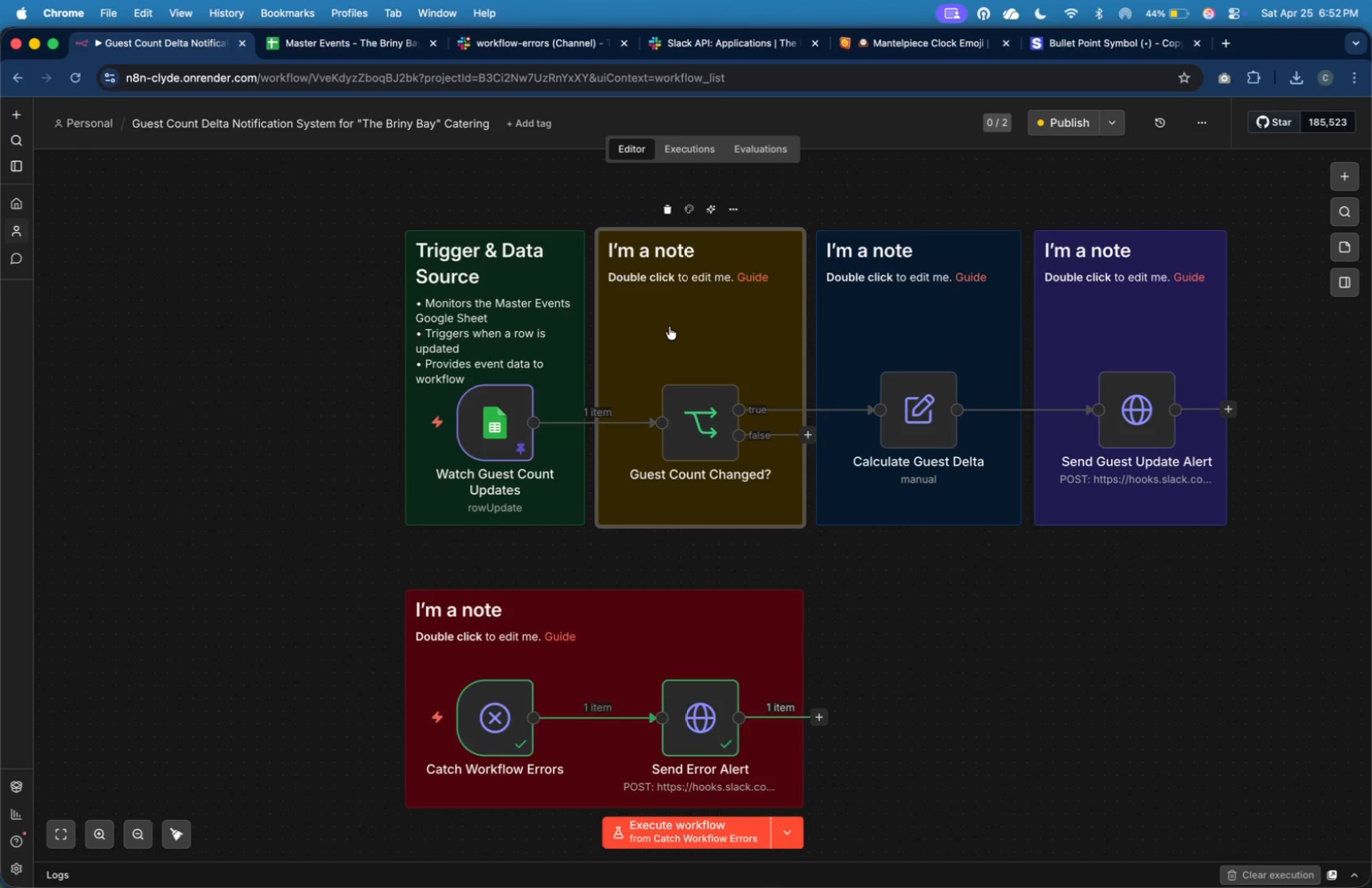 
double_click([669, 326])
 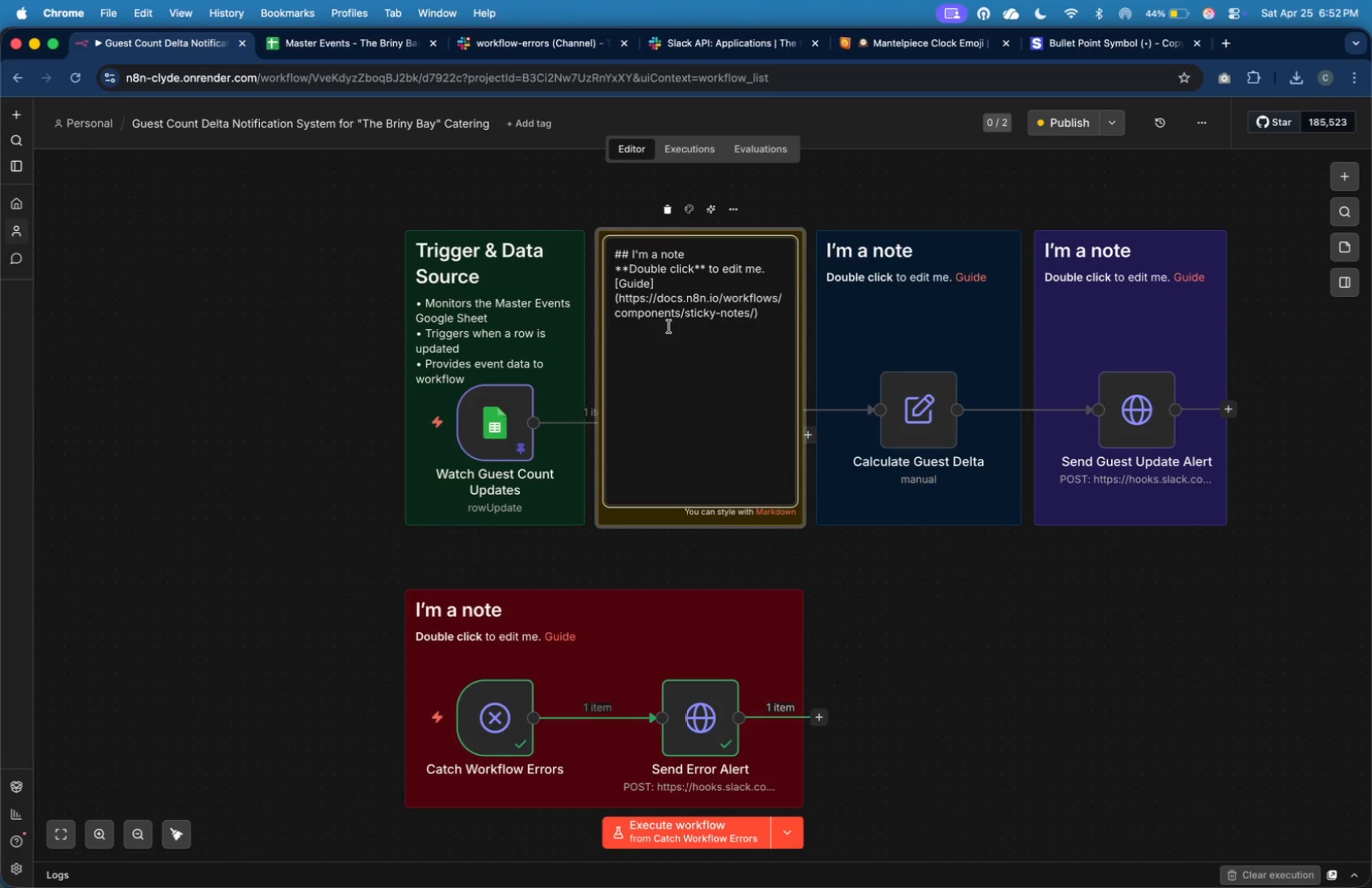 
wait(11.9)
 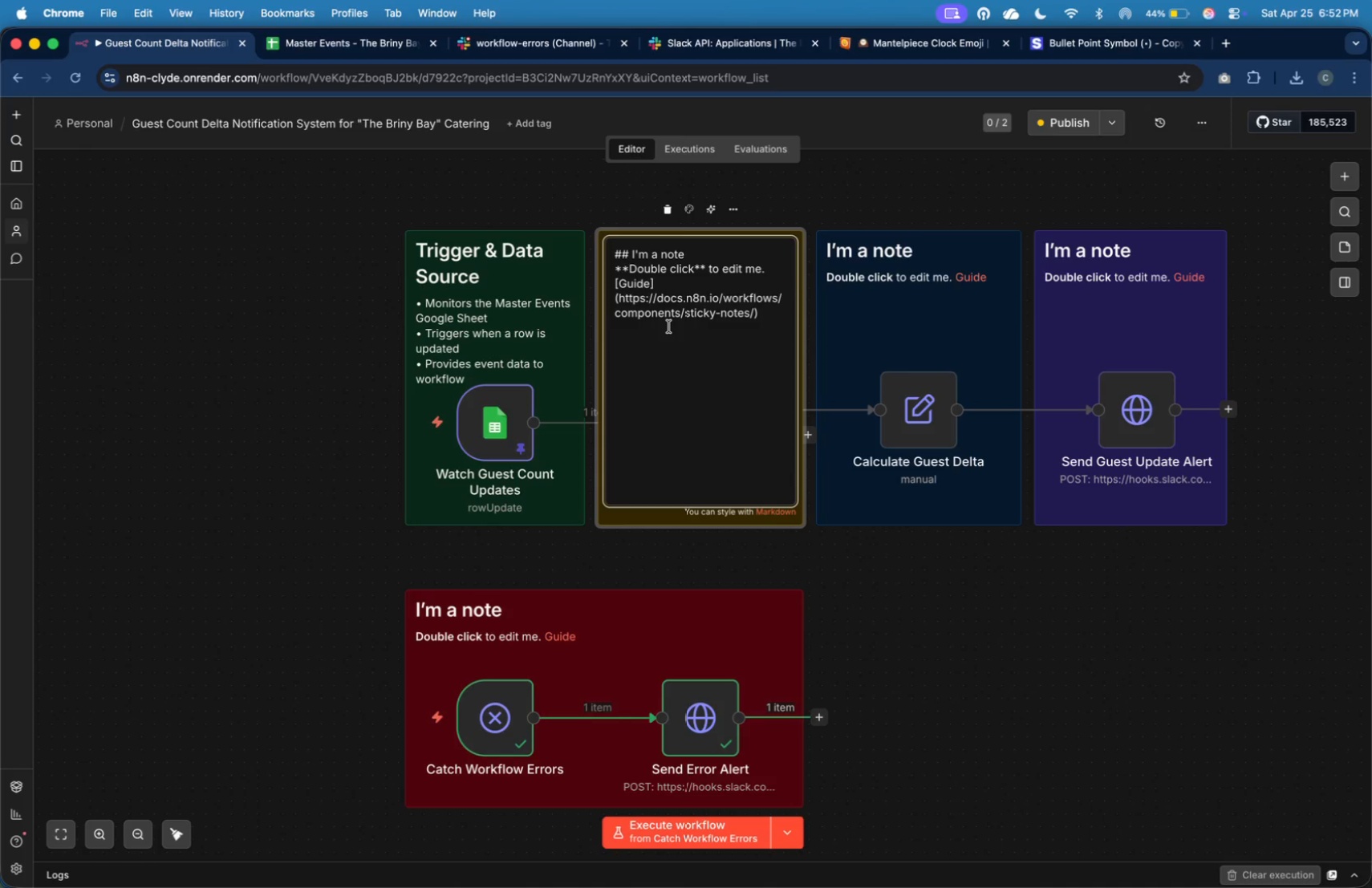 
key(Shift+ArrowUp)
 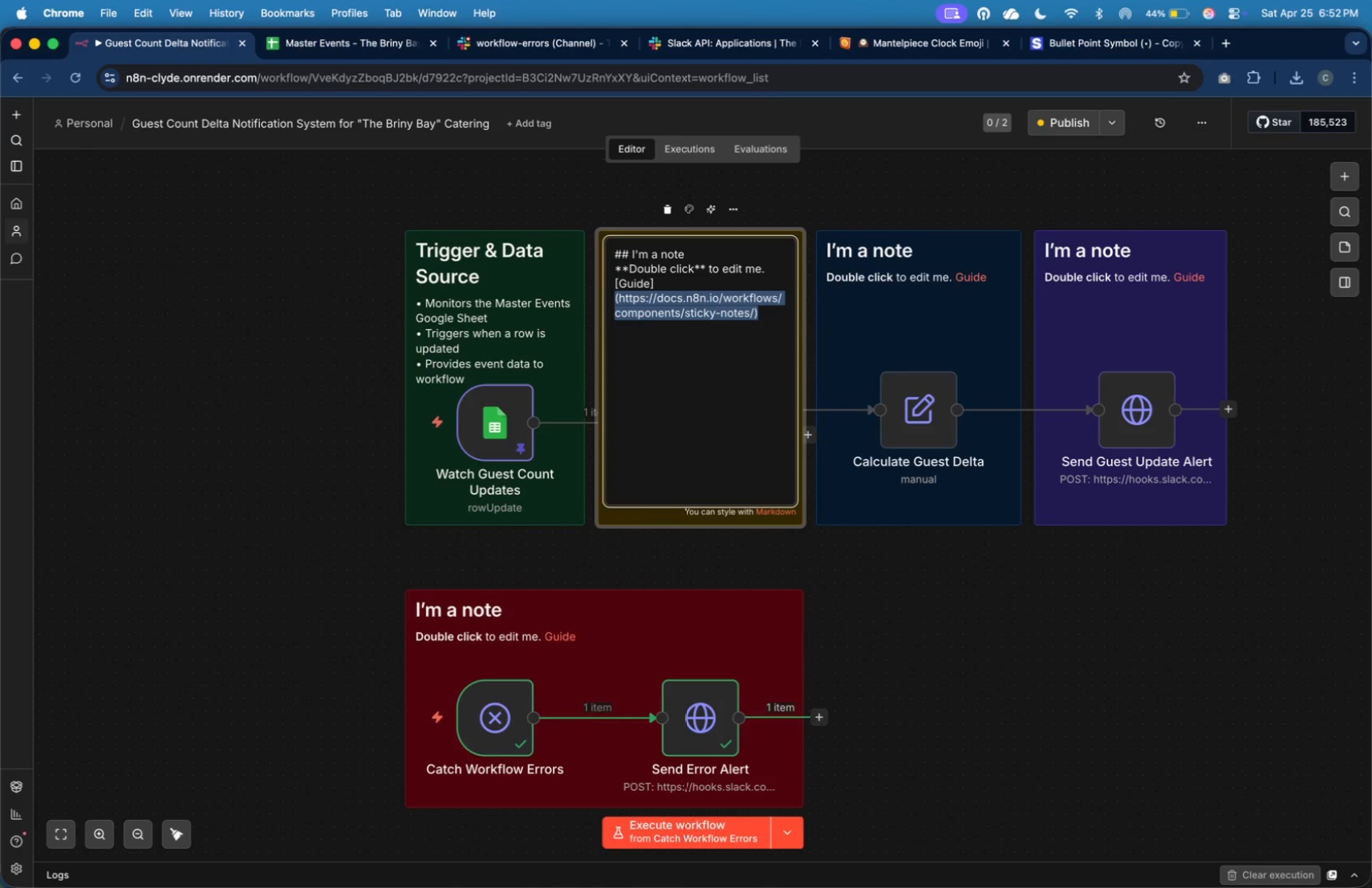 
key(Shift+ArrowUp)
 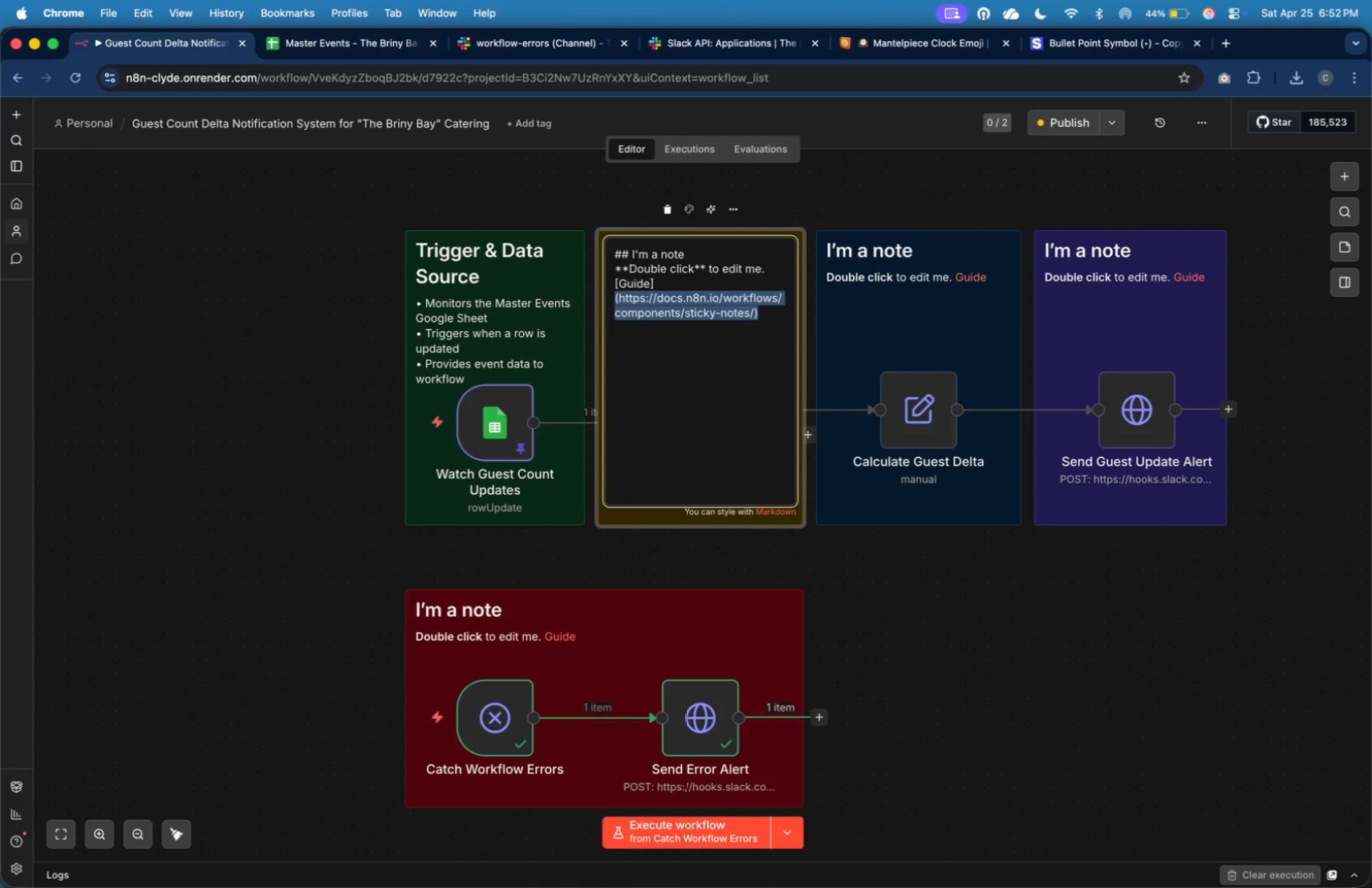 
key(Shift+ArrowUp)
 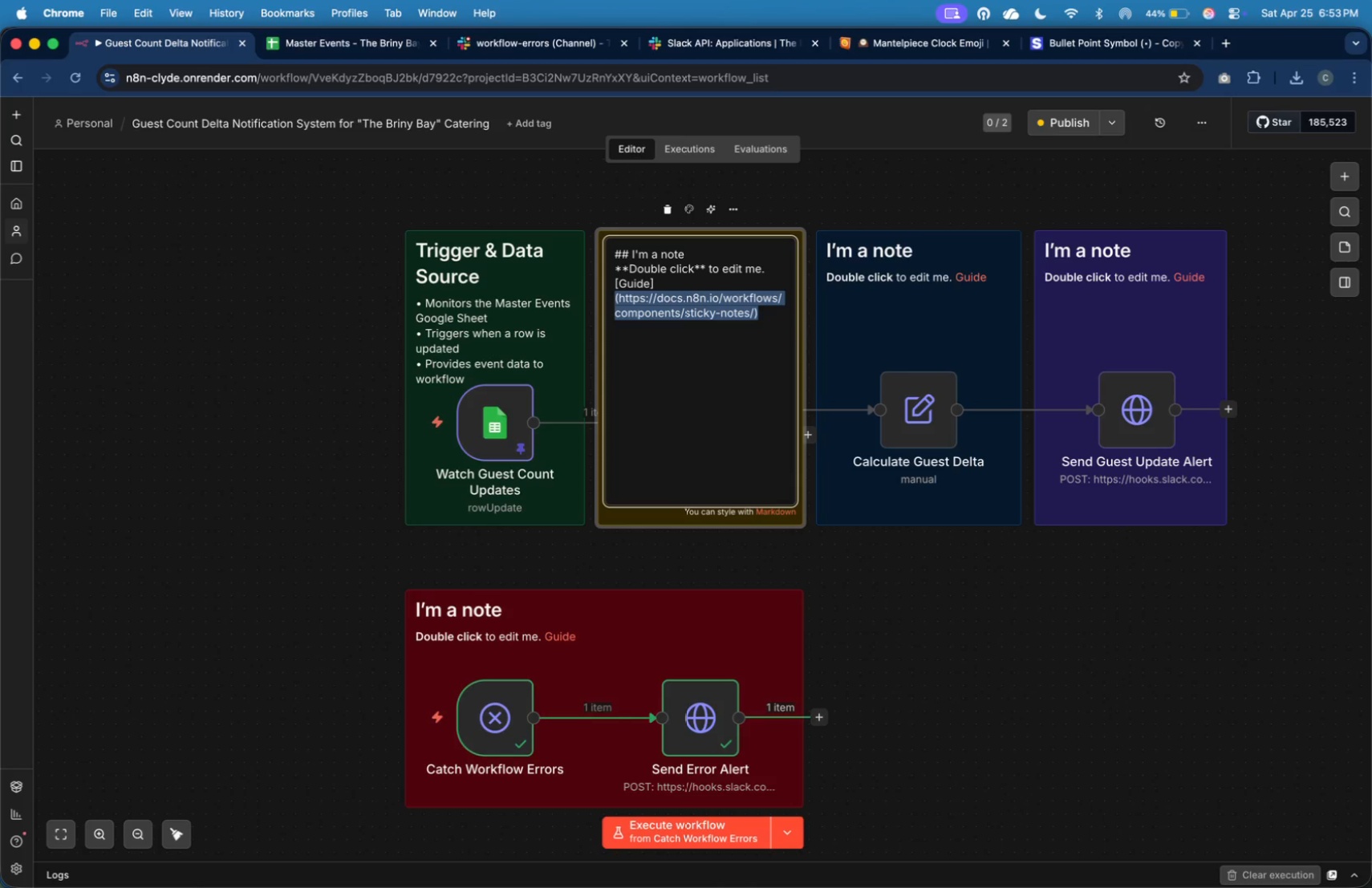 
wait(12.04)
 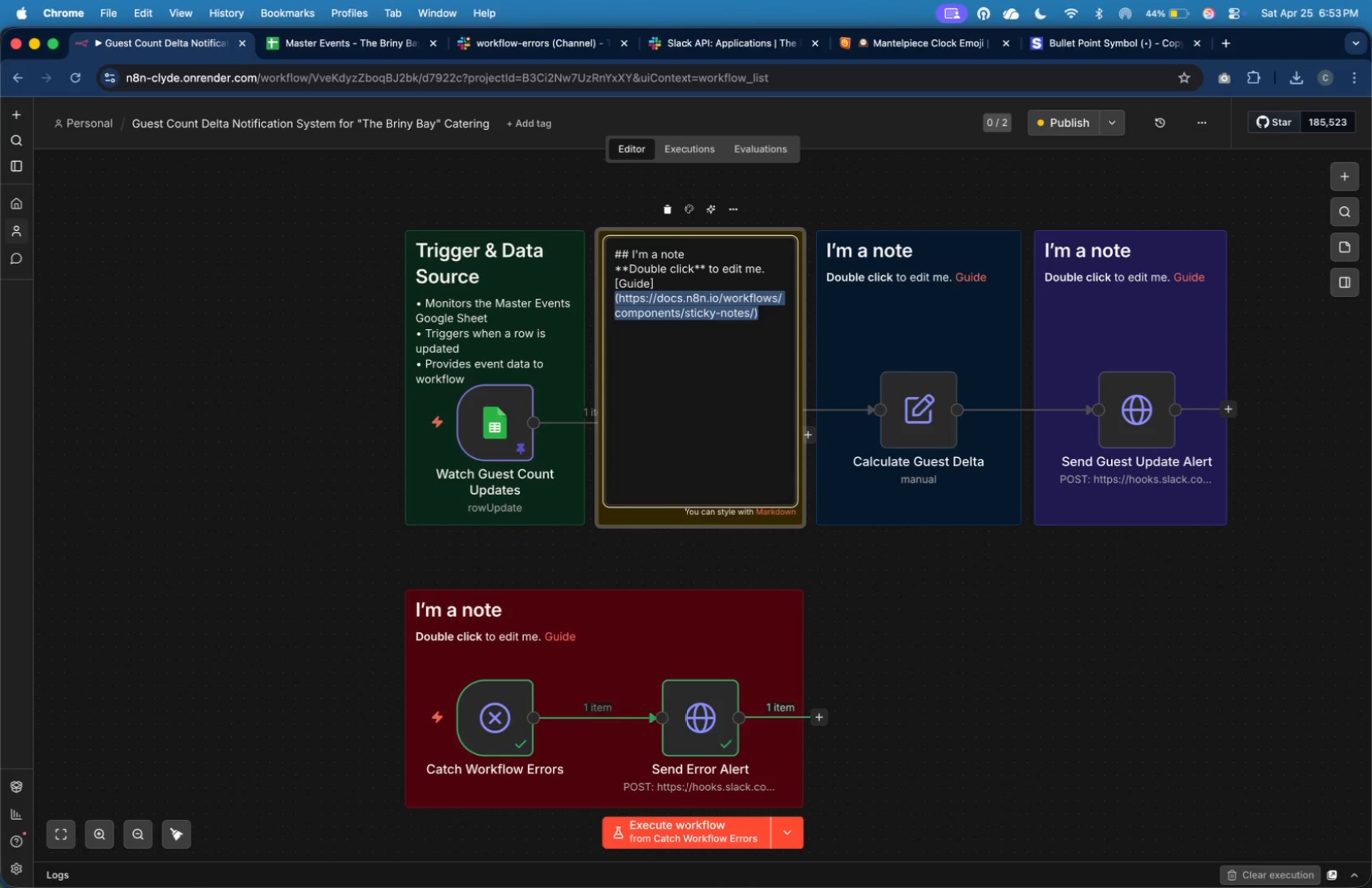 
key(Shift+ArrowUp)
 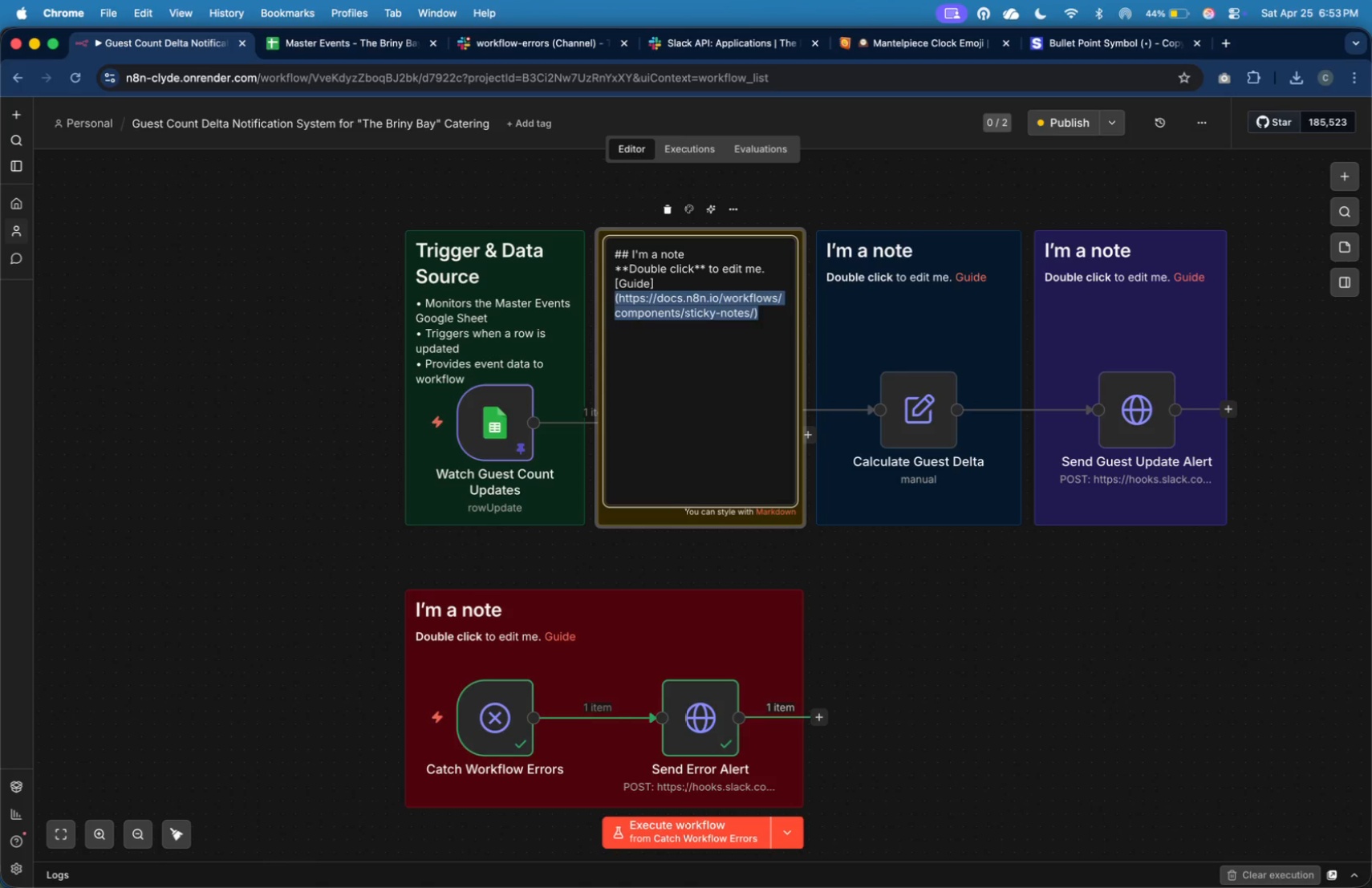 
key(Backspace)
 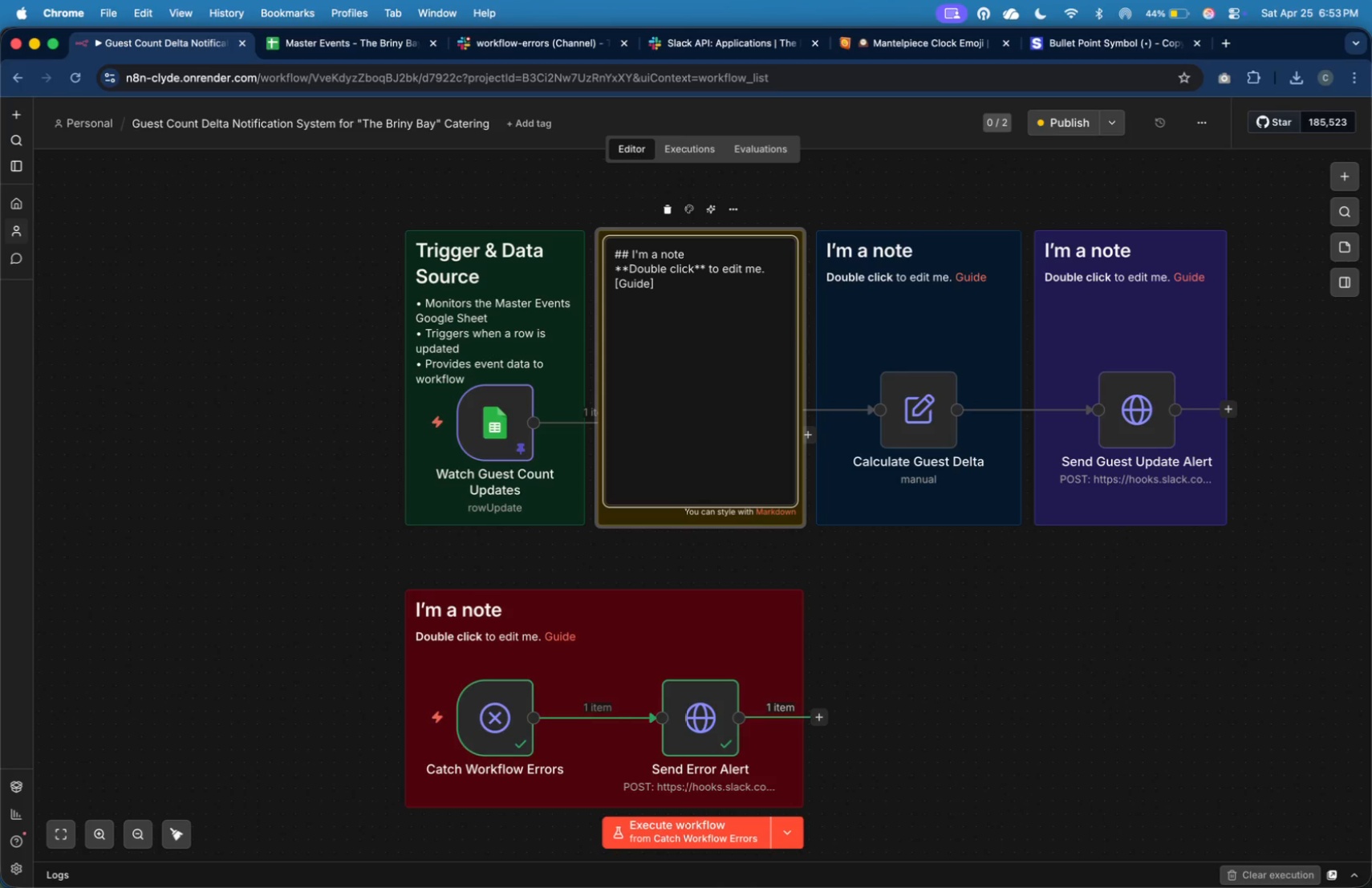 
key(Shift+ArrowUp)
 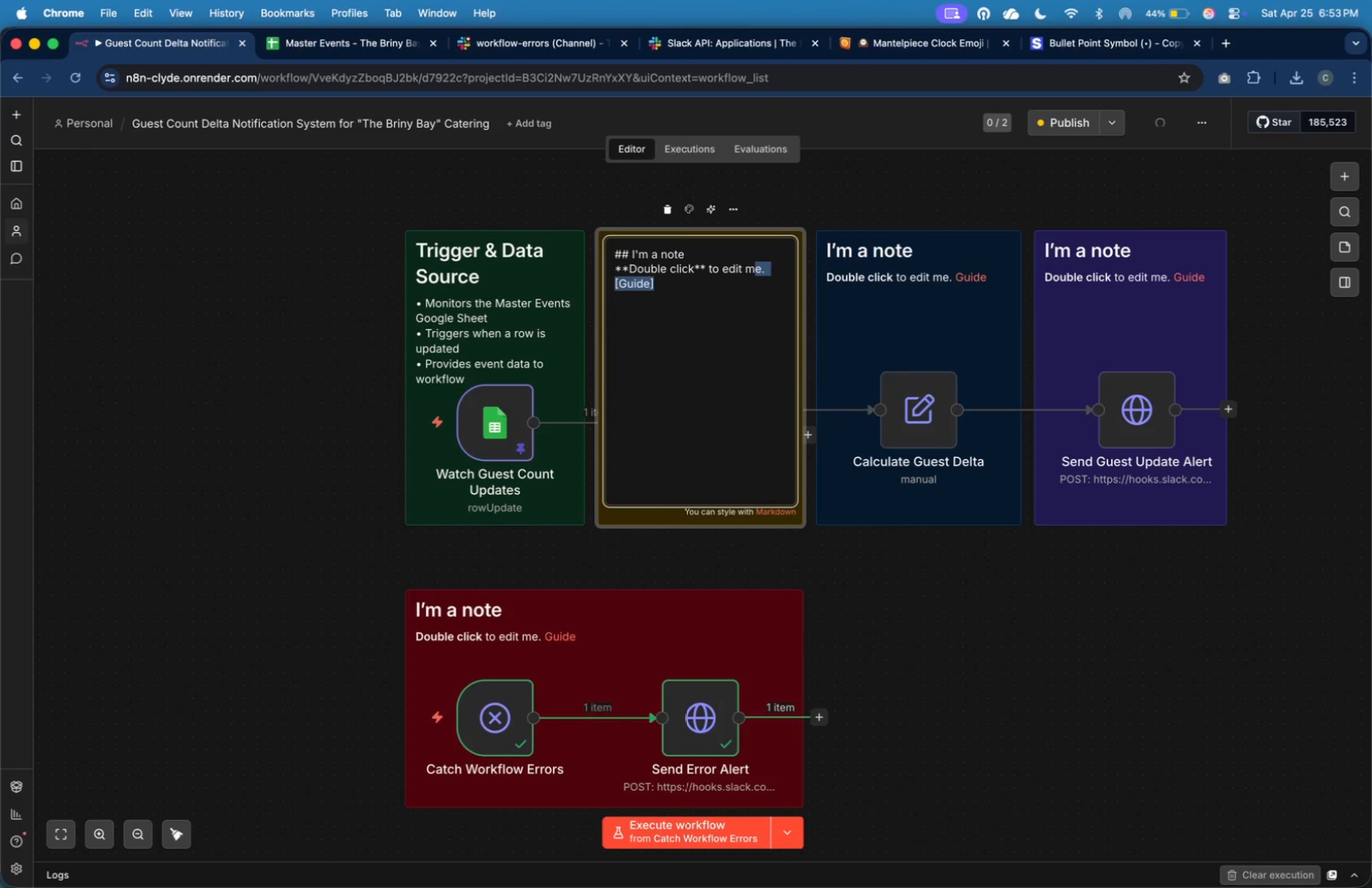 
key(Shift+ArrowUp)
 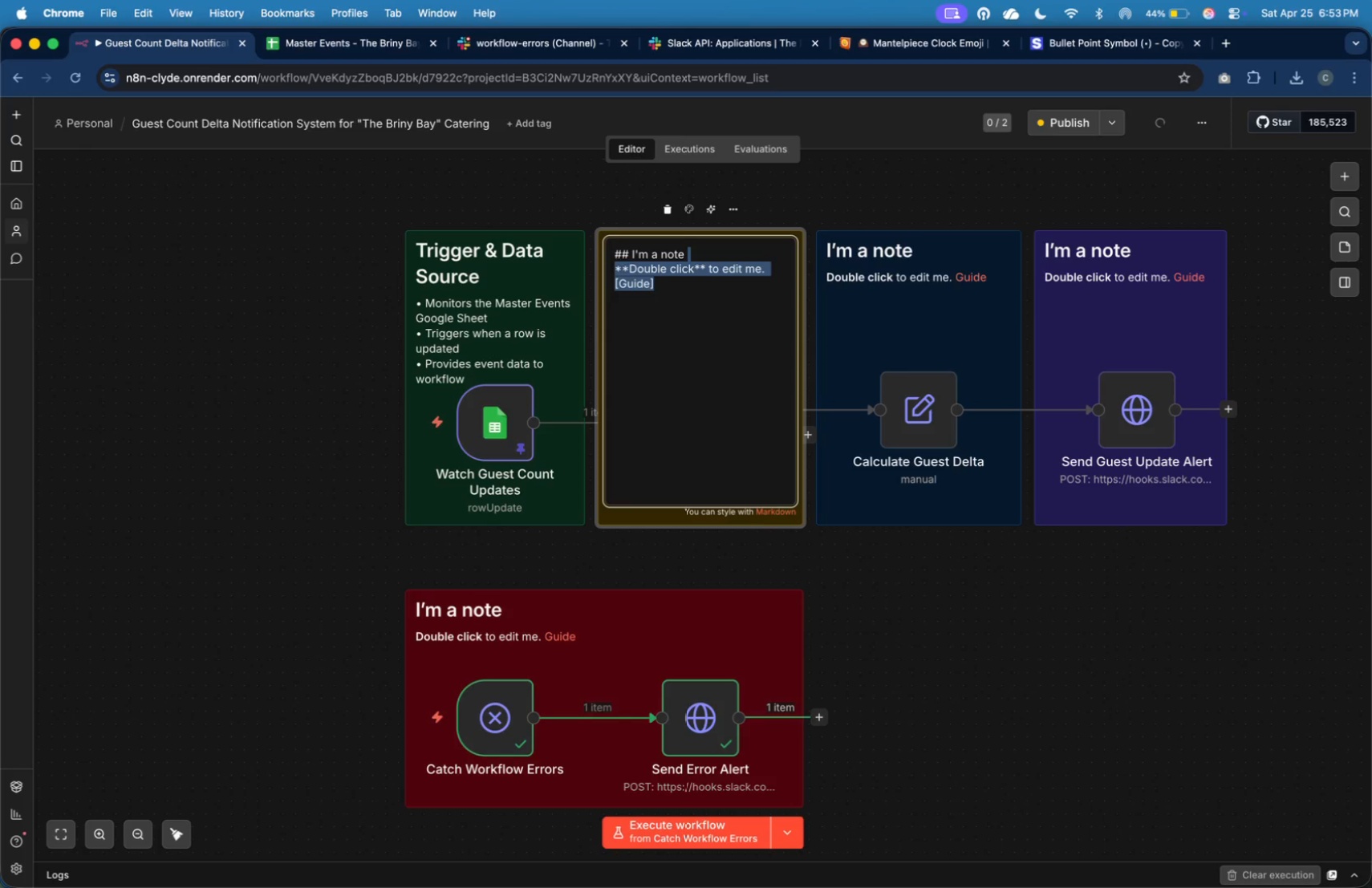 
key(Shift+ArrowUp)
 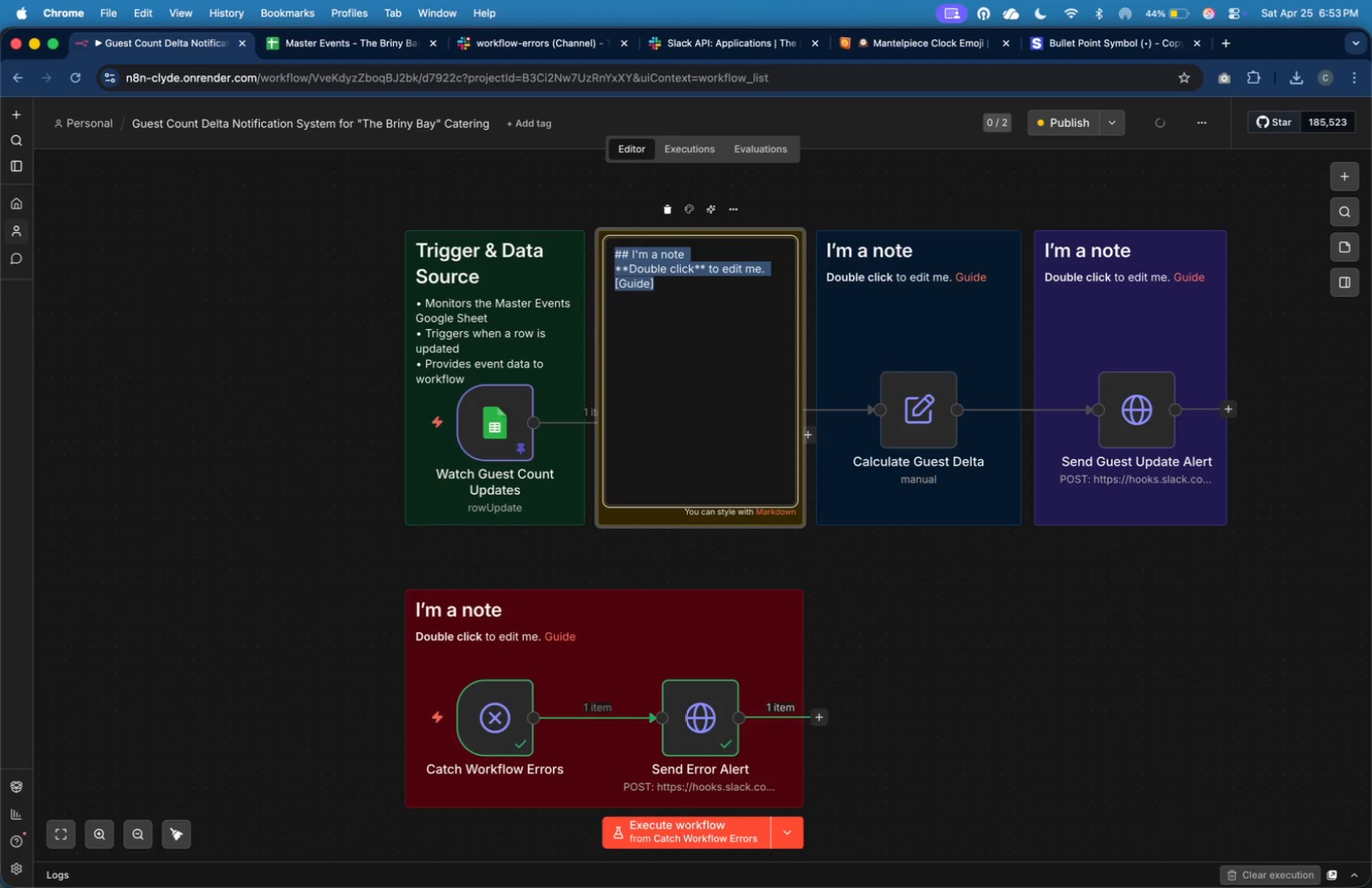 
key(Shift+ArrowRight)
 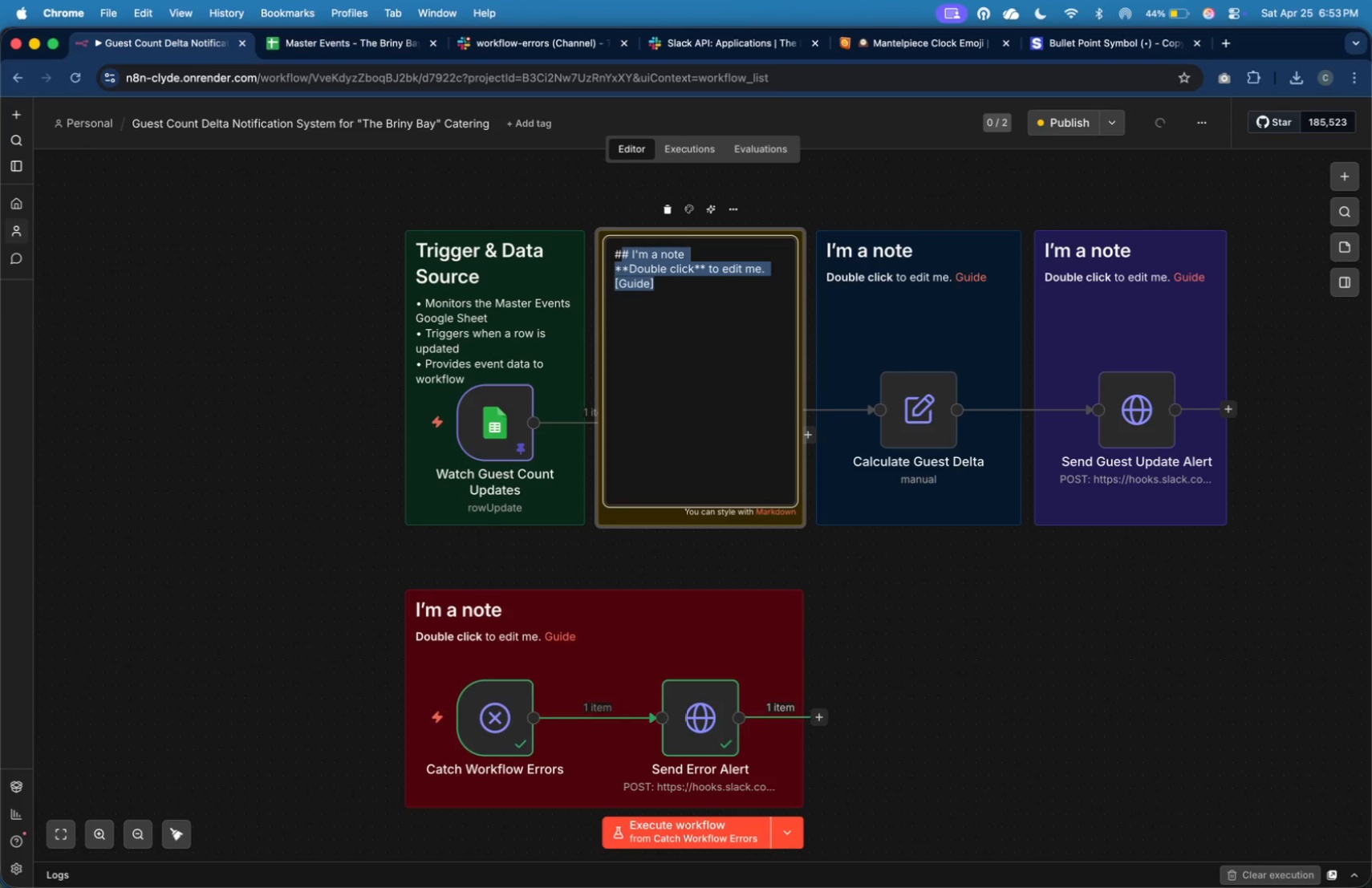 
key(Shift+ArrowRight)
 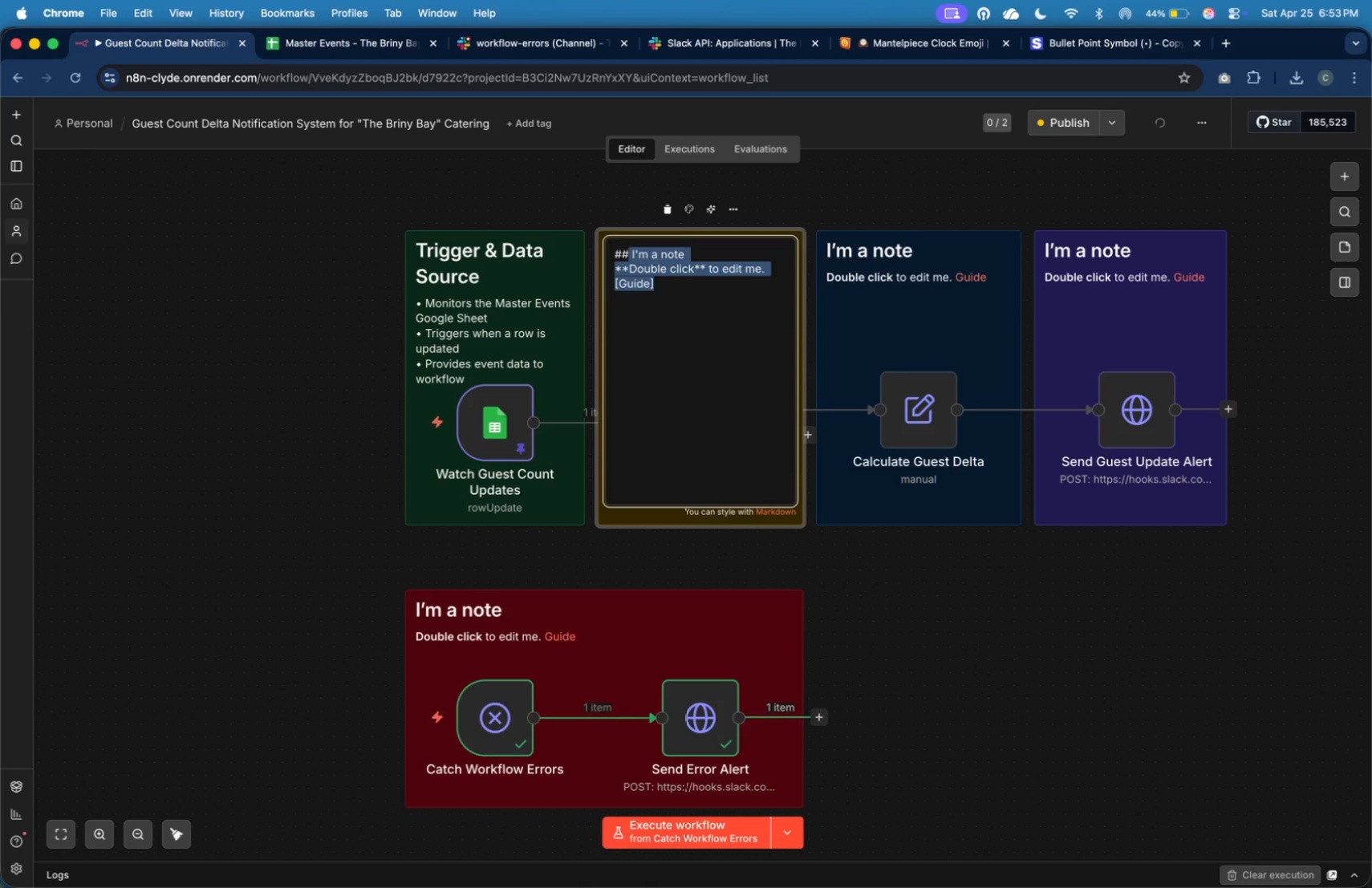 
key(Shift+ArrowRight)
 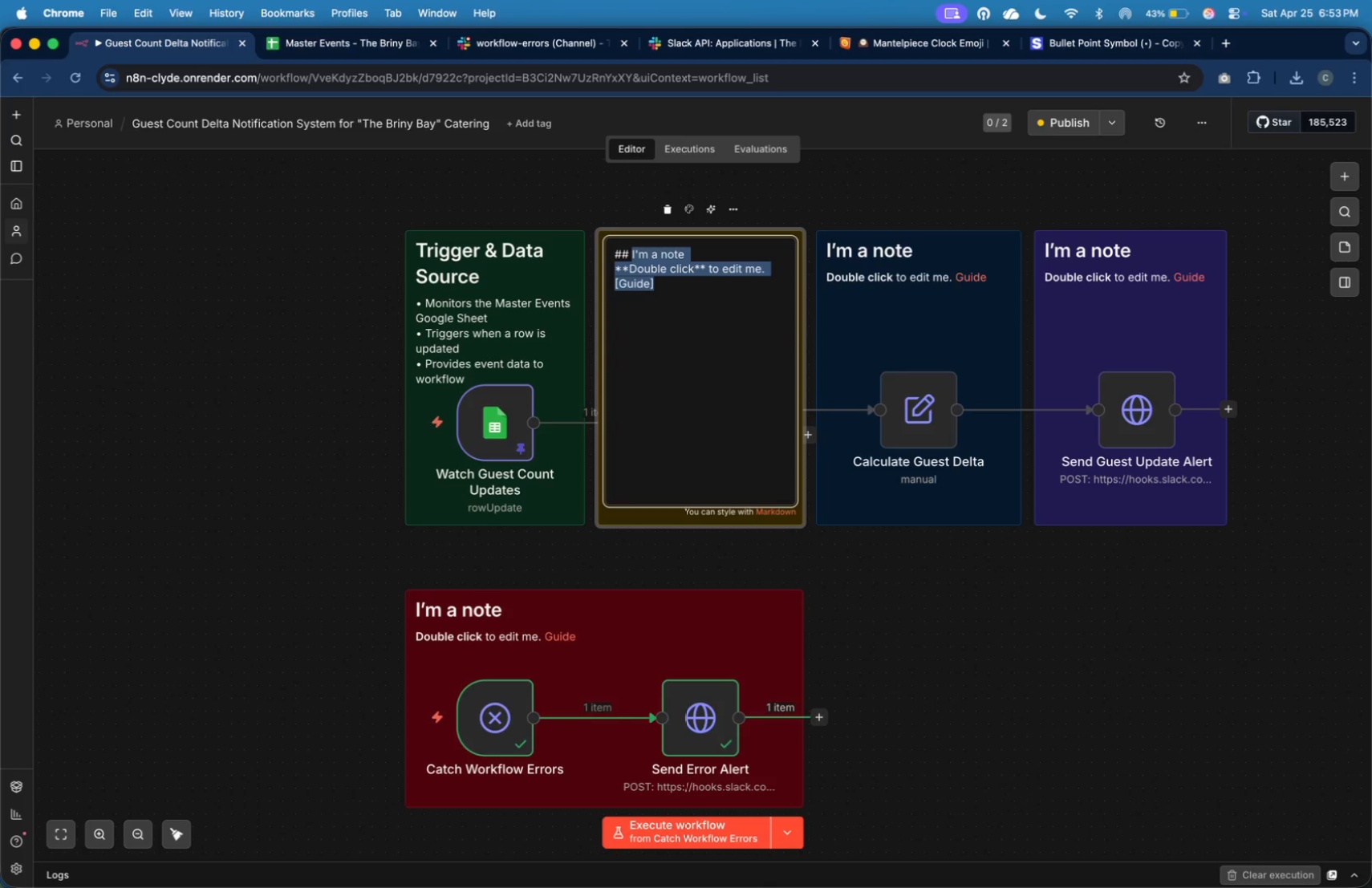 
wait(25.09)
 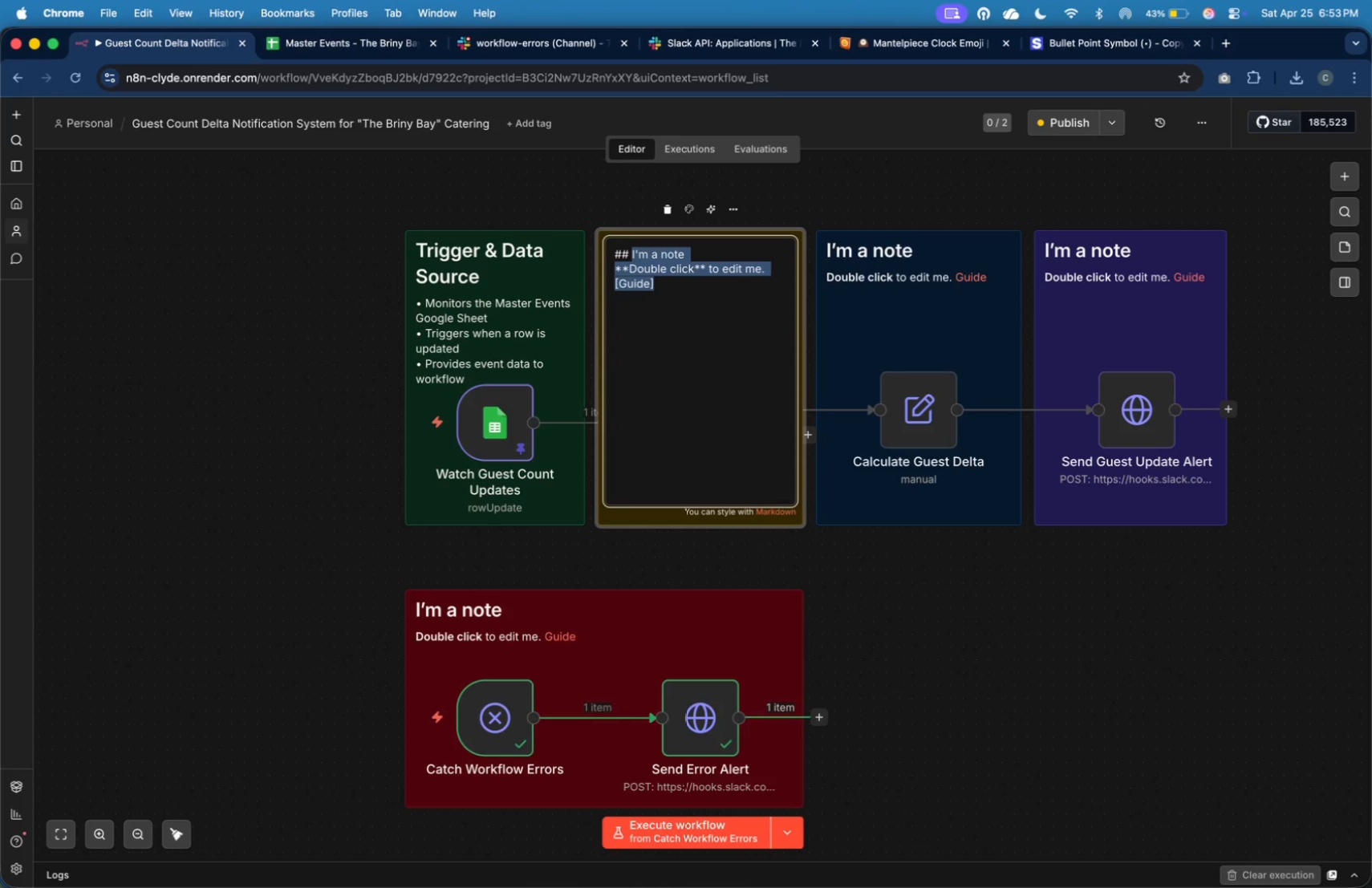 
type(Change Detection Logic)
 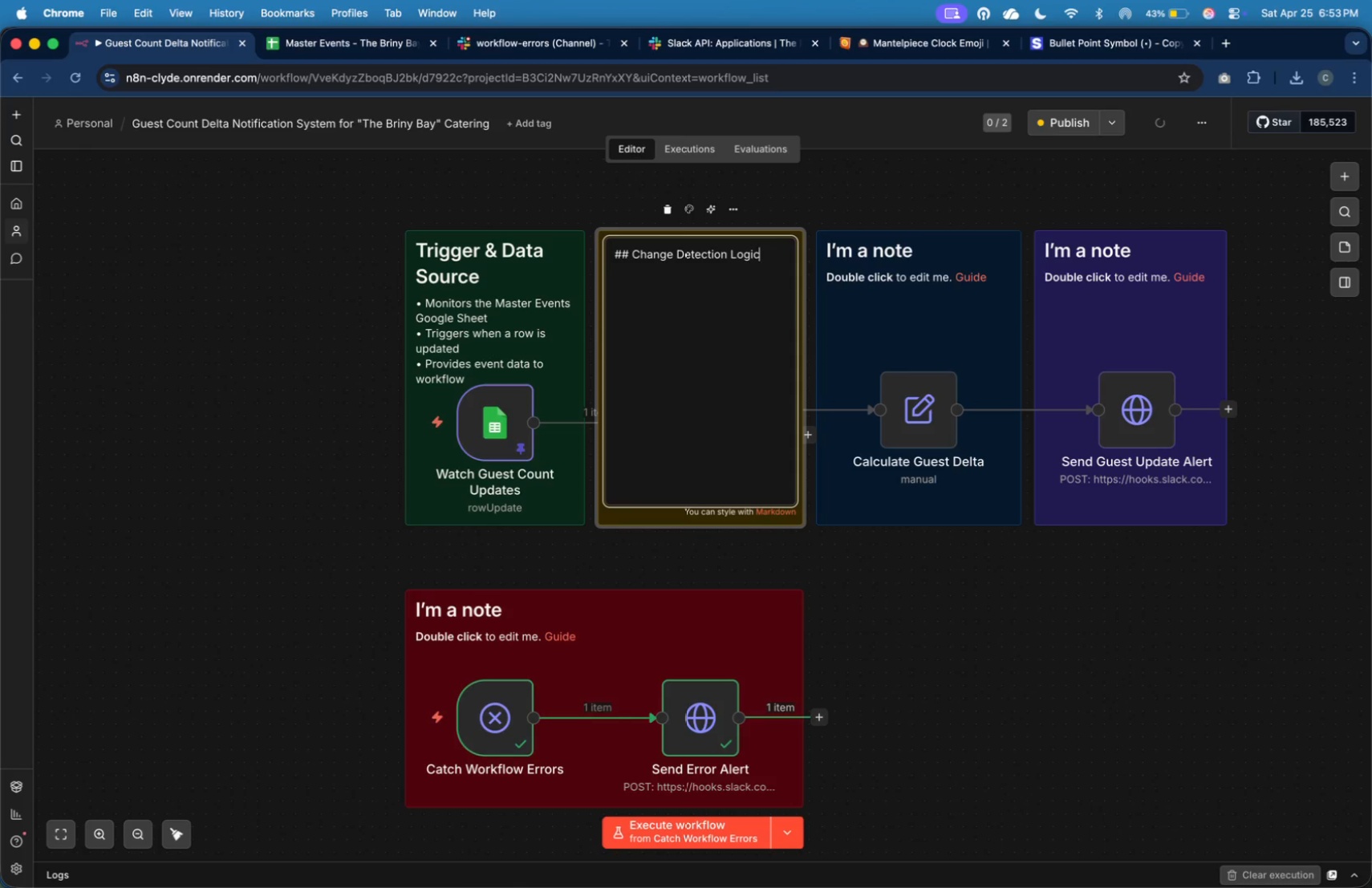 
 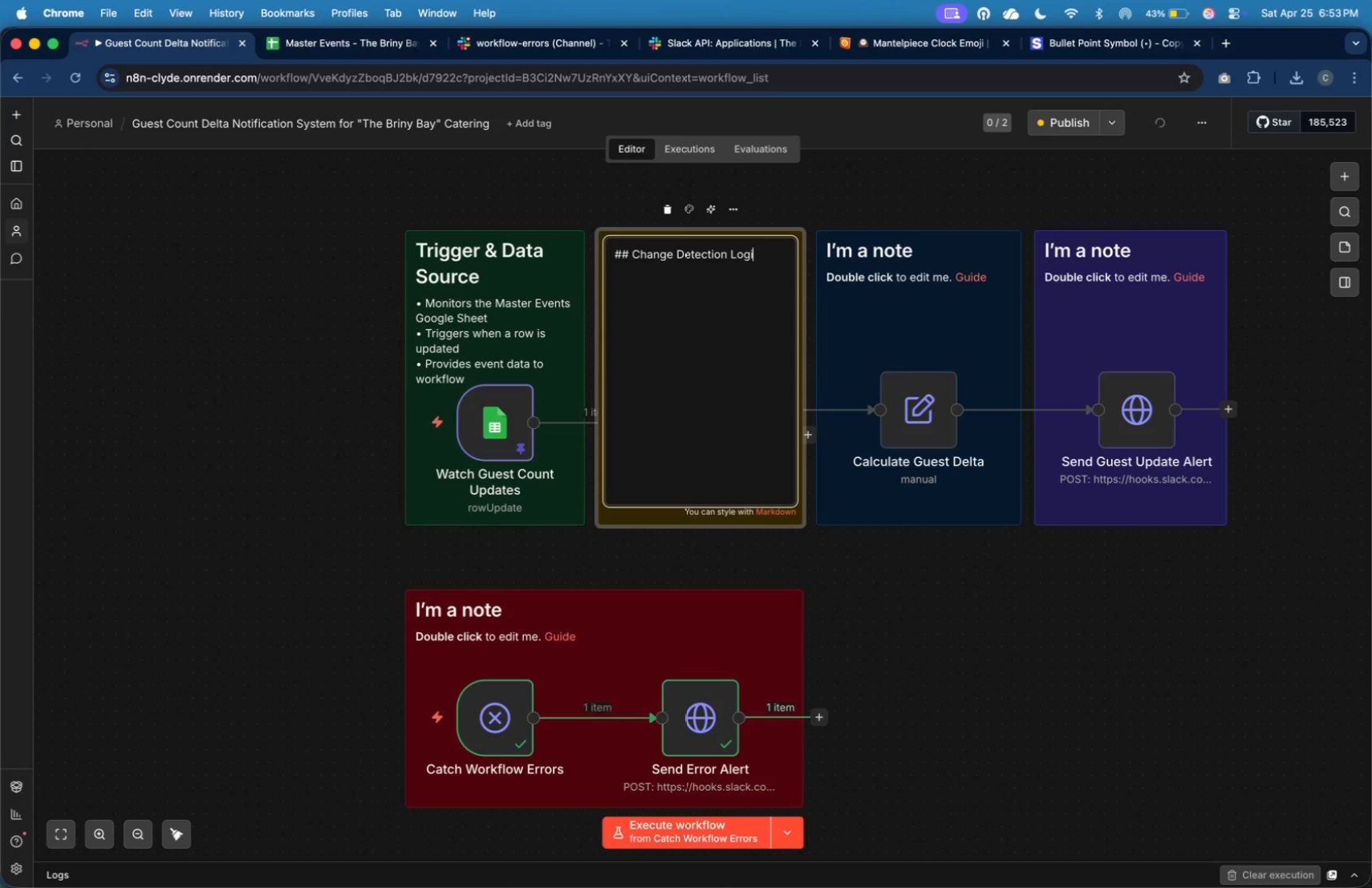 
key(Enter)
 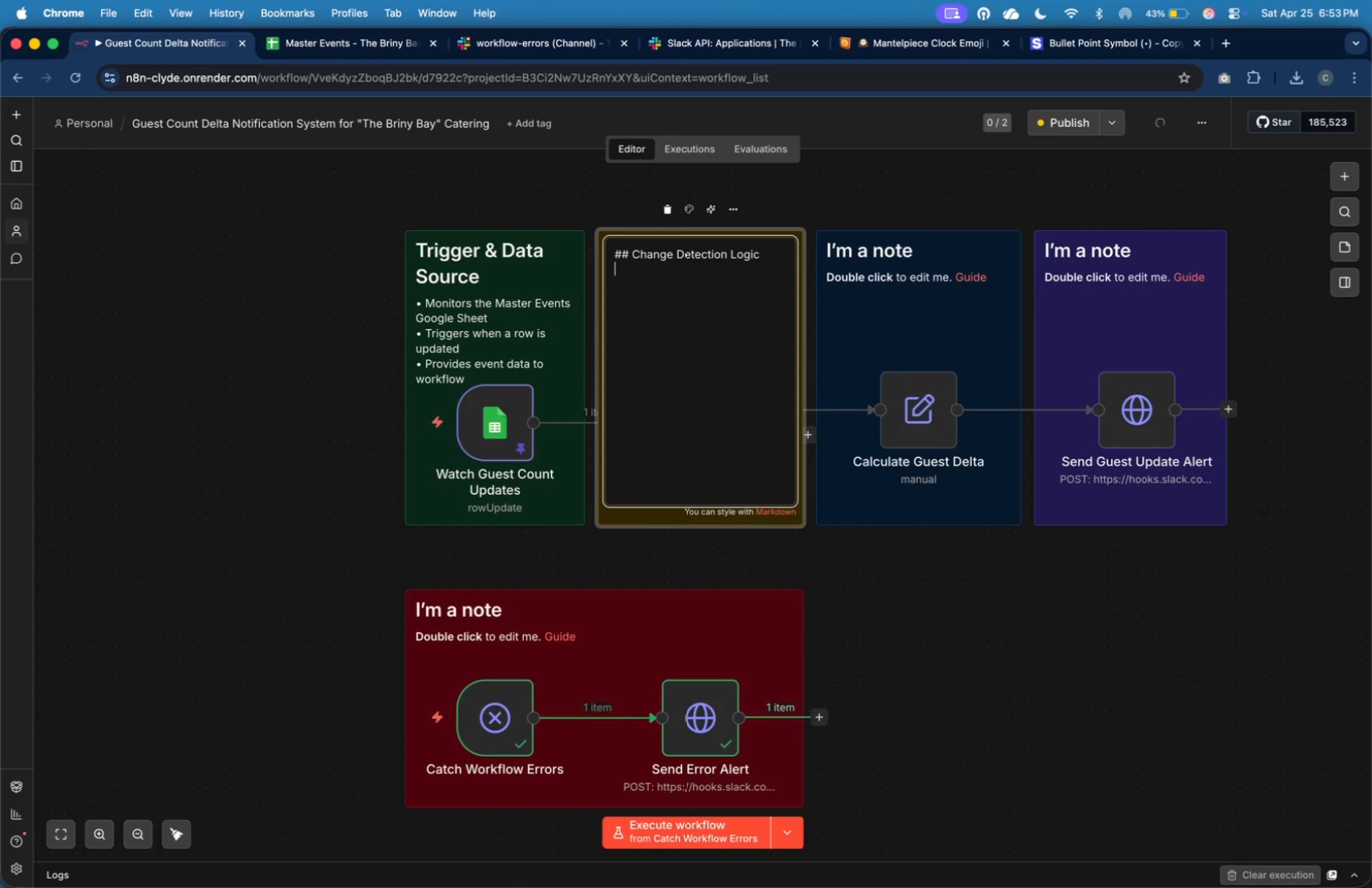 
key(Meta+V)
 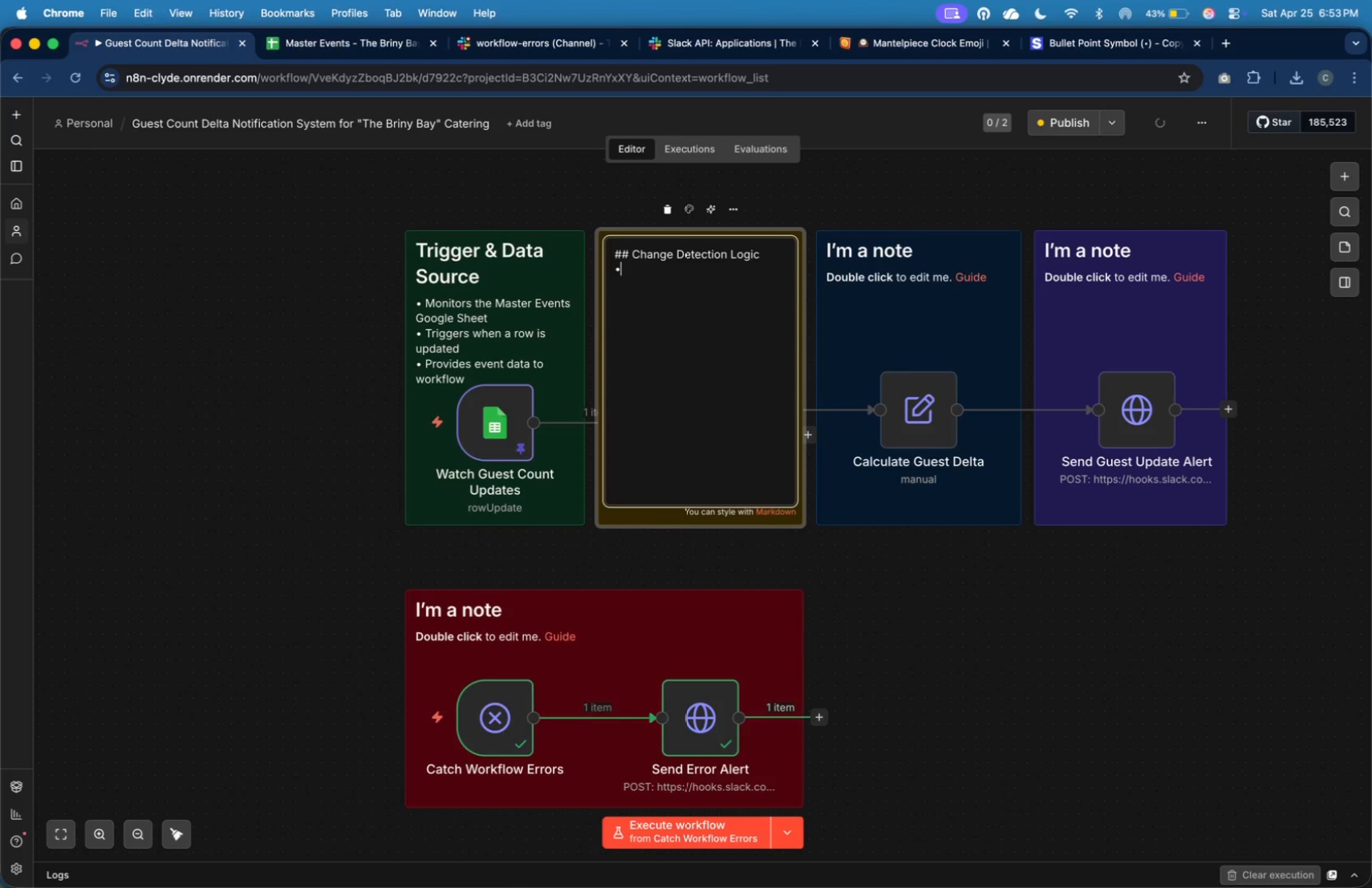 
key(Space)
 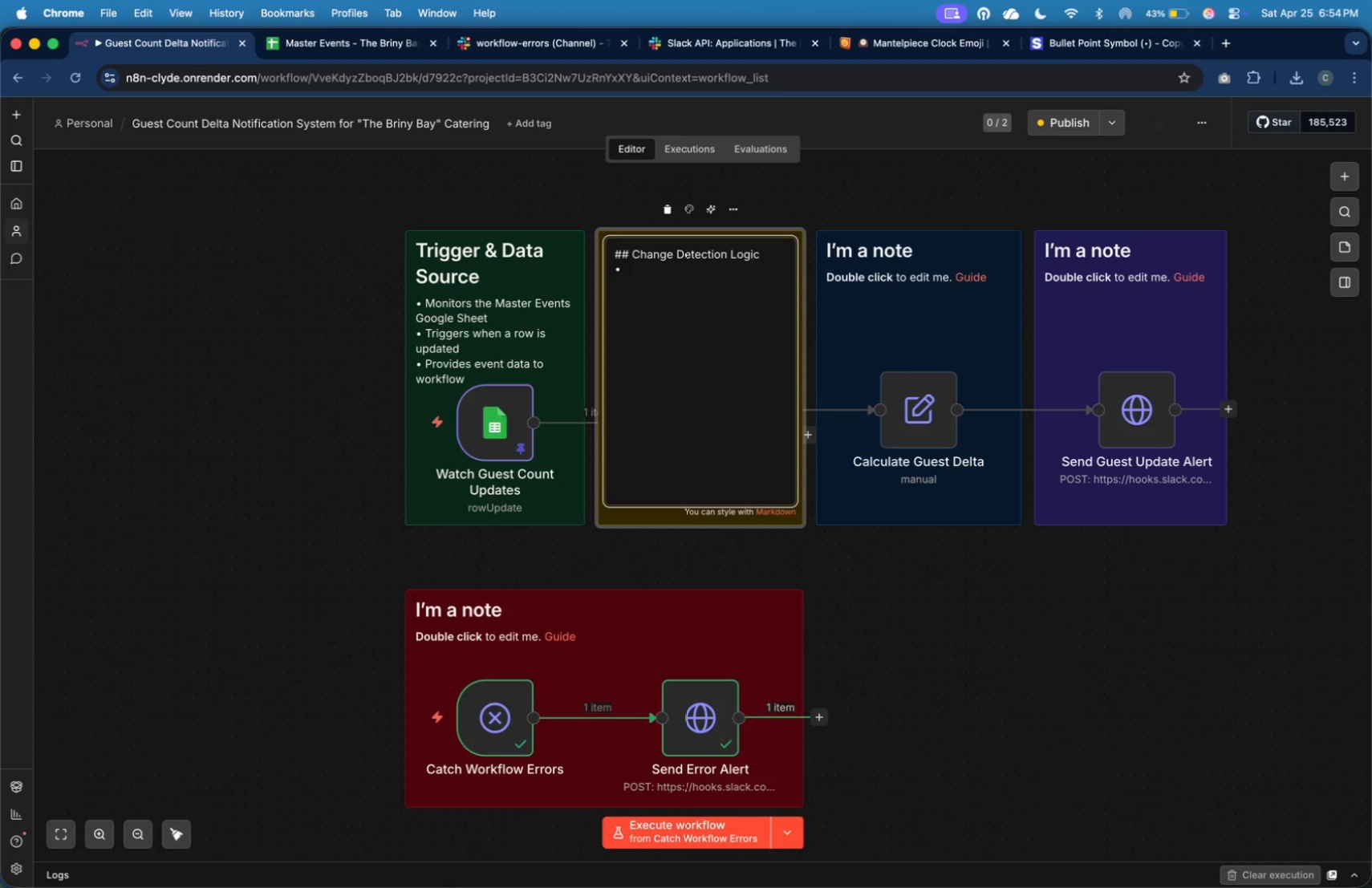 
wait(12.94)
 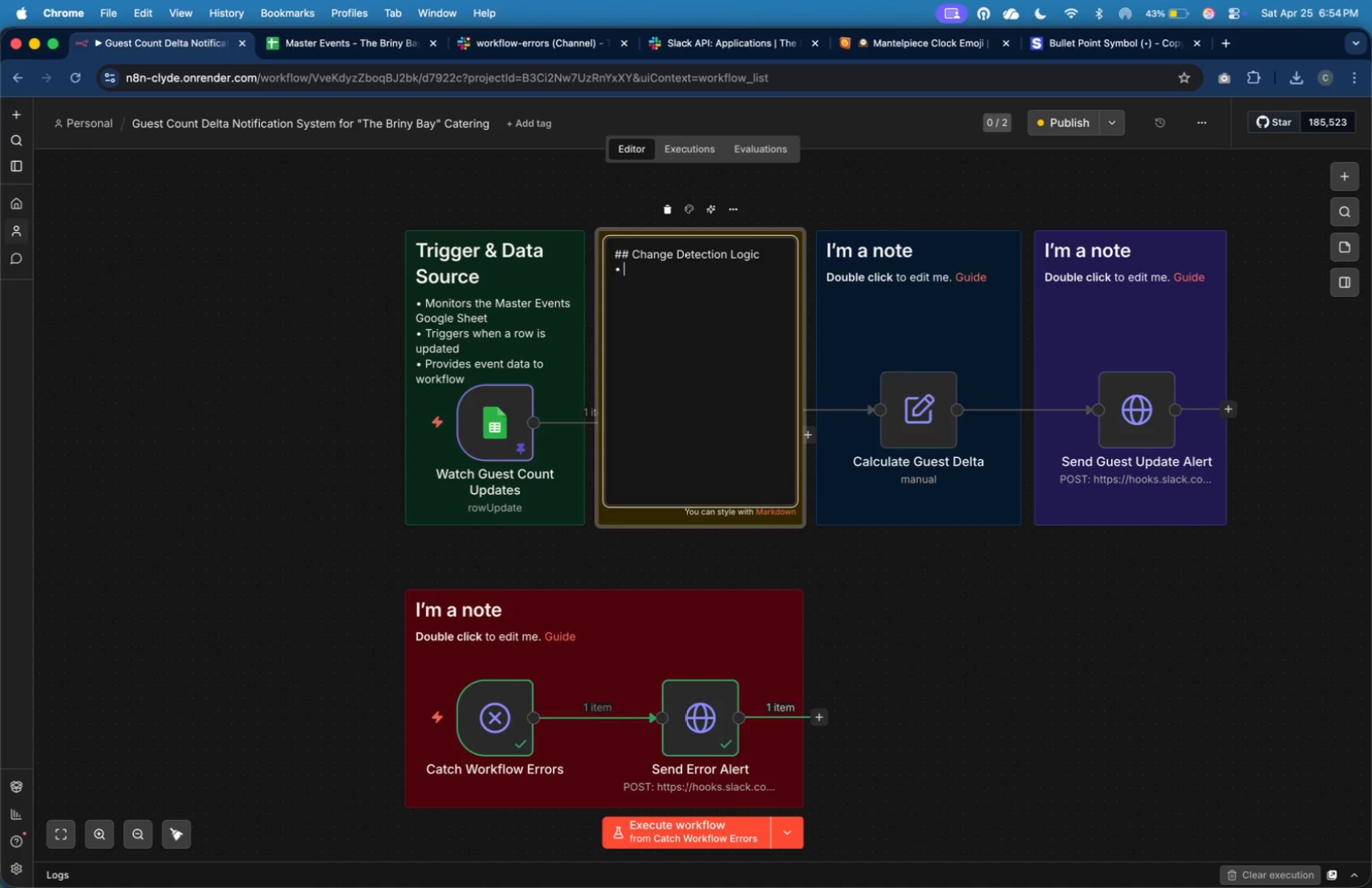 
type(Compares )
 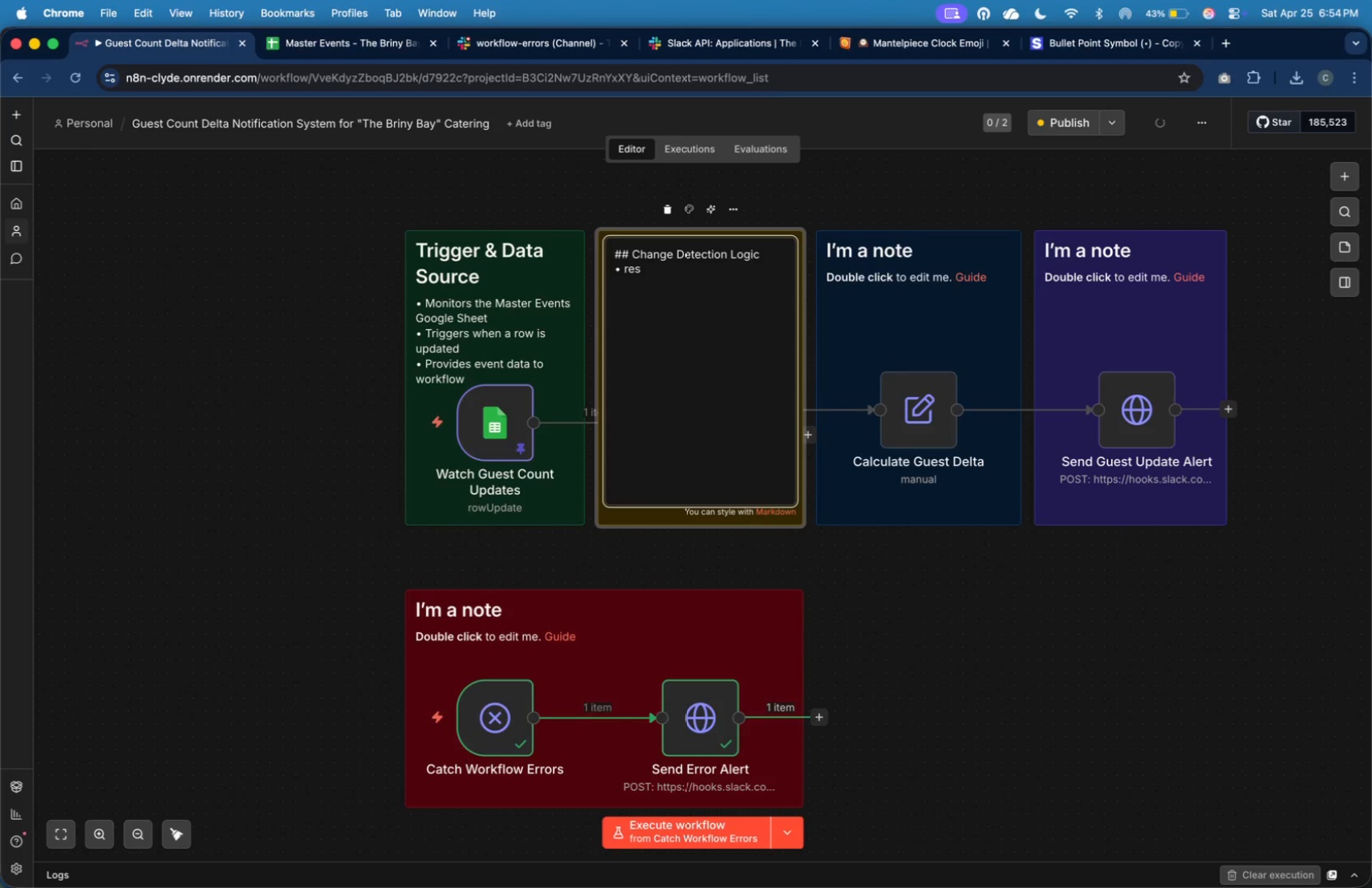 
wait(6.3)
 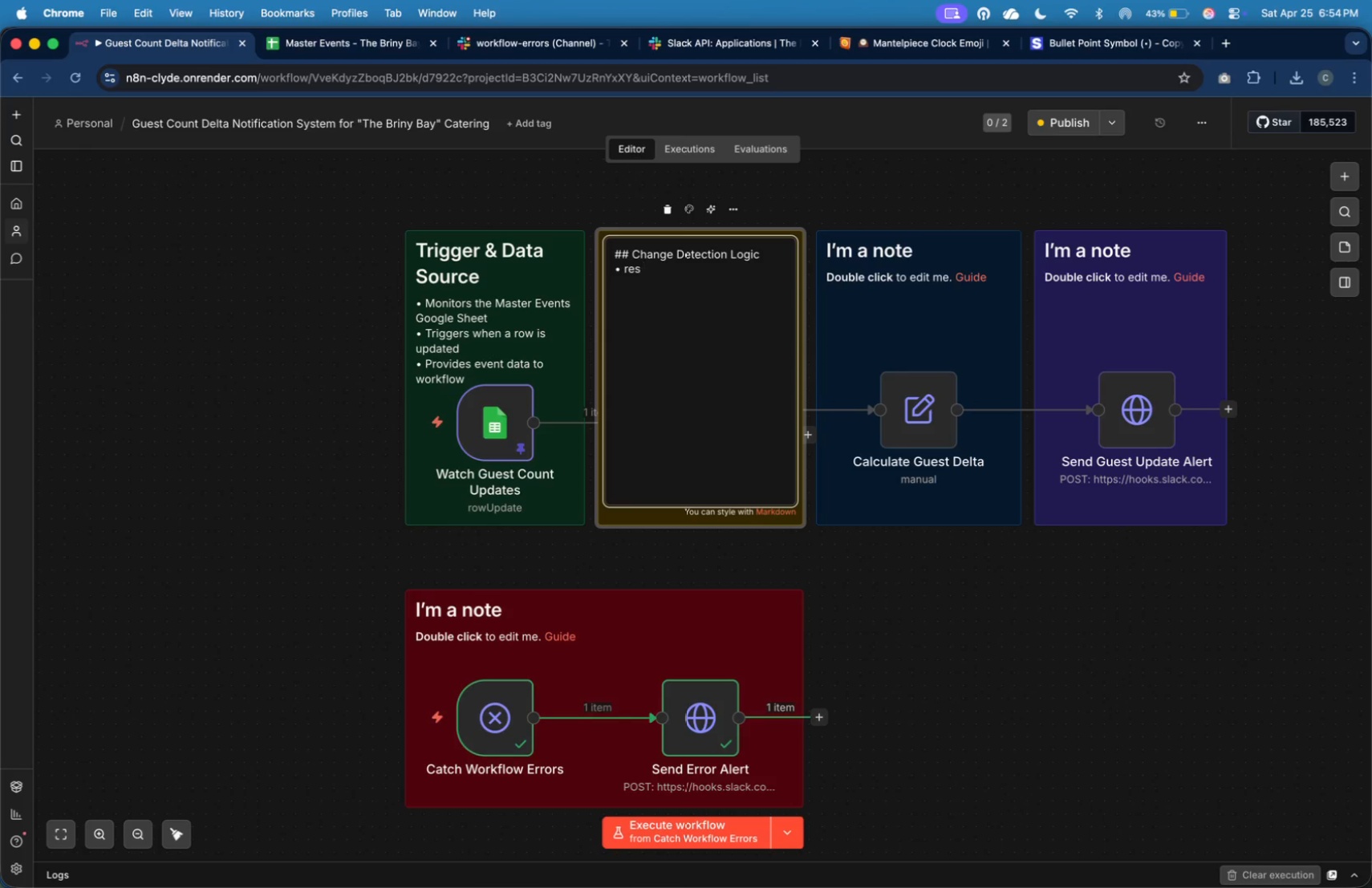 
key(Backspace)
key(Backspace)
key(Backspace)
key(Backspace)
type(Compares or)
 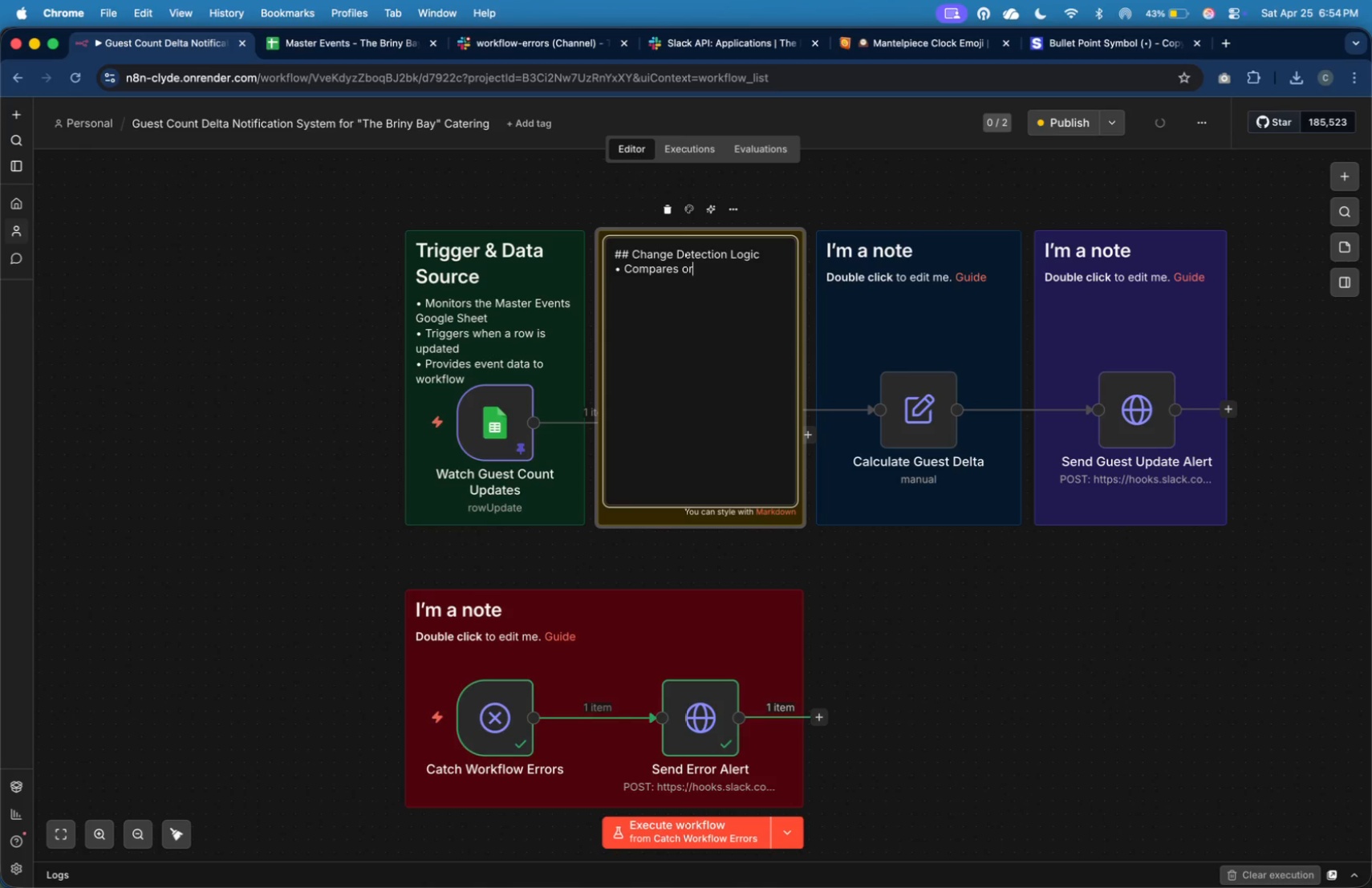 
wait(6.03)
 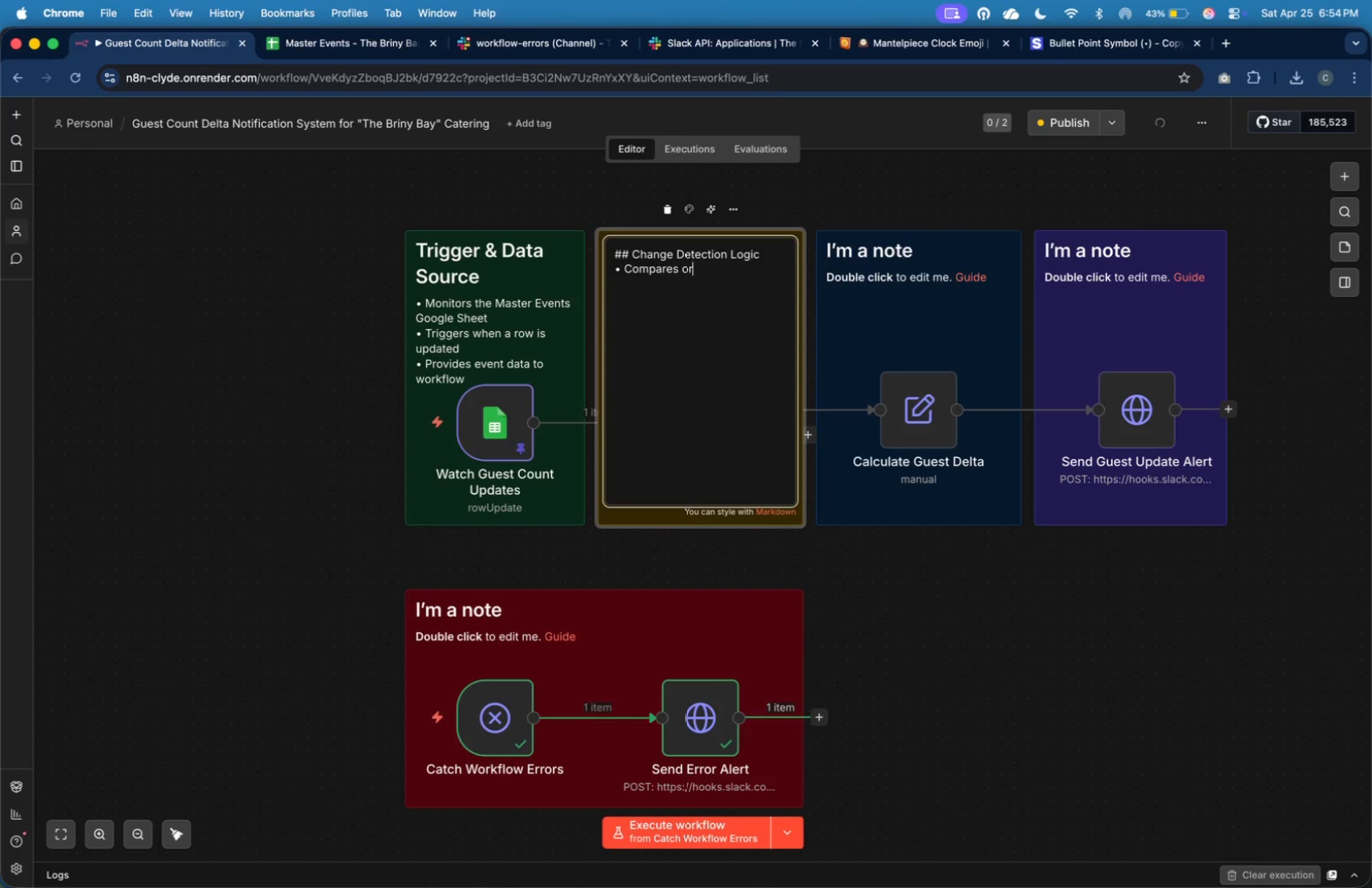 
type(iginal vs )
 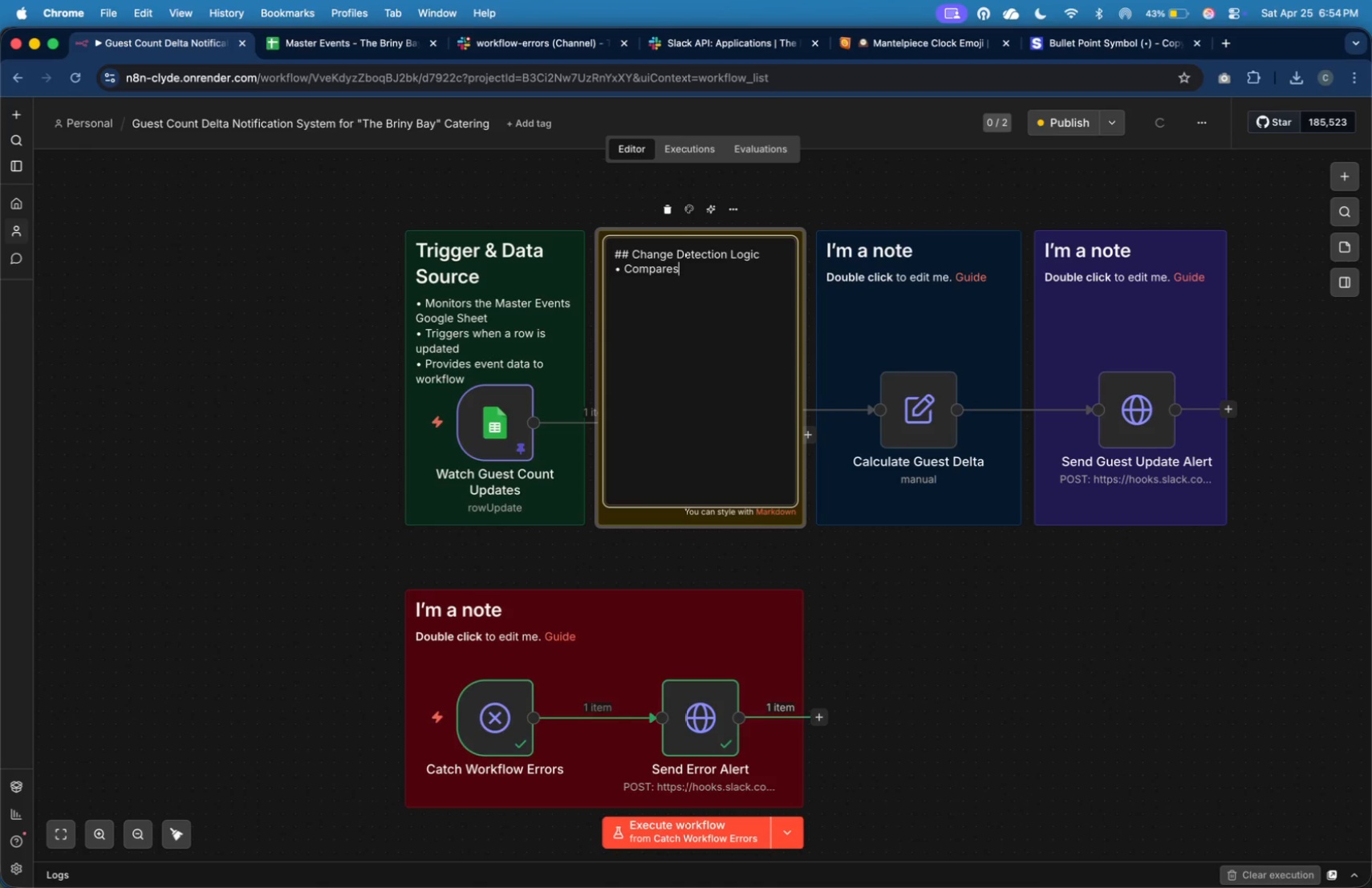 
wait(5.11)
 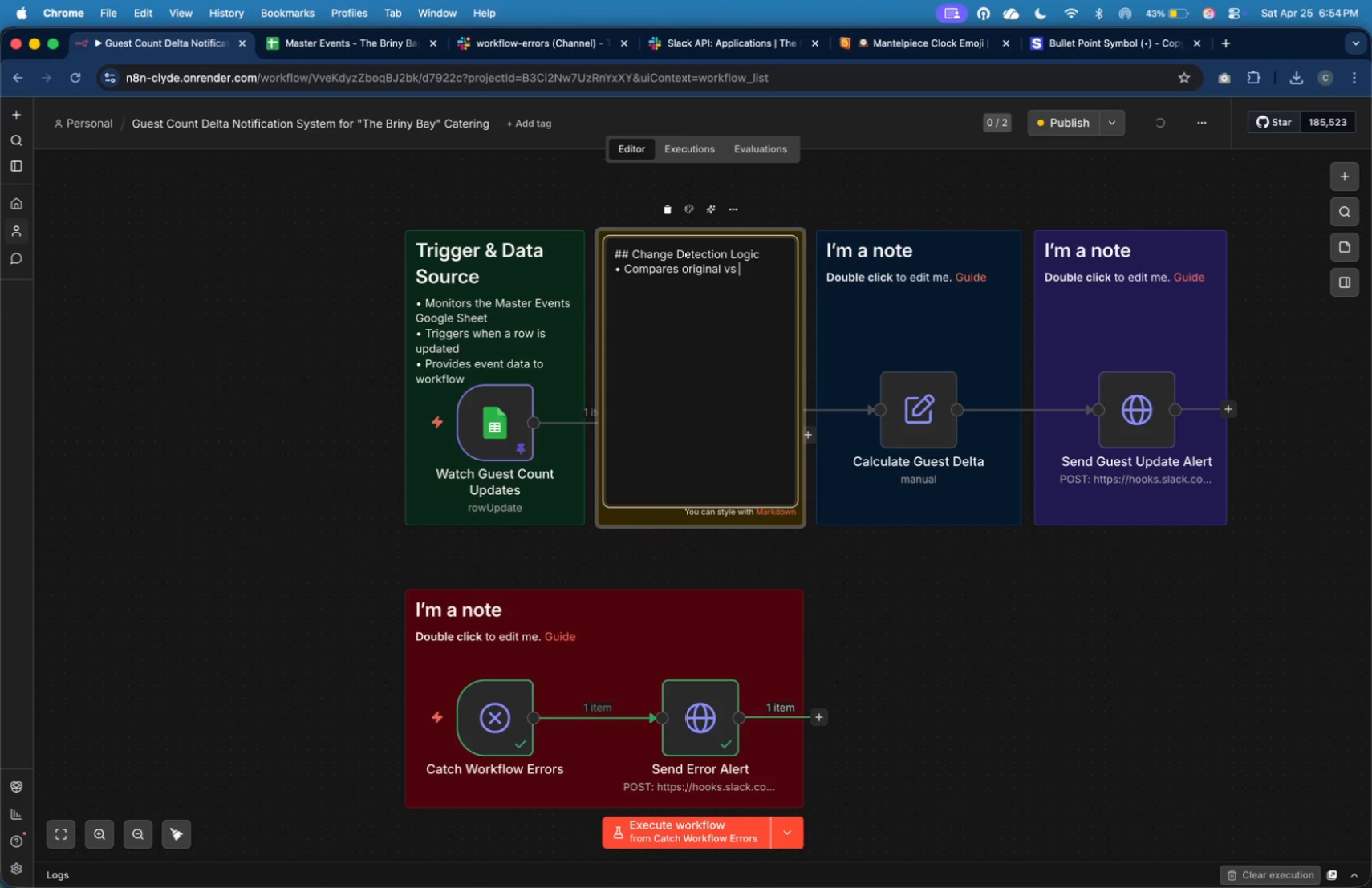 
type( original )
 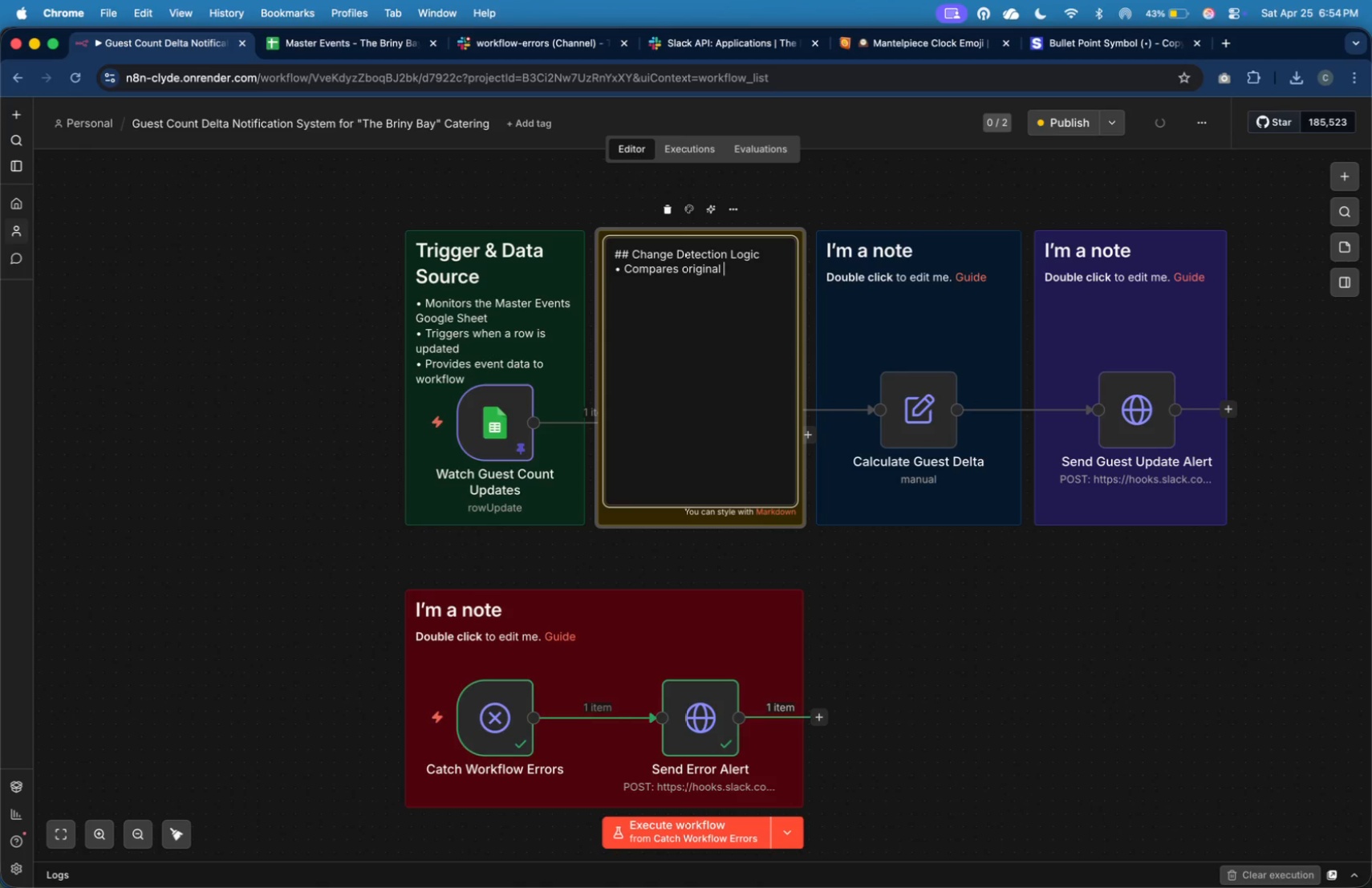 
type(vs )
 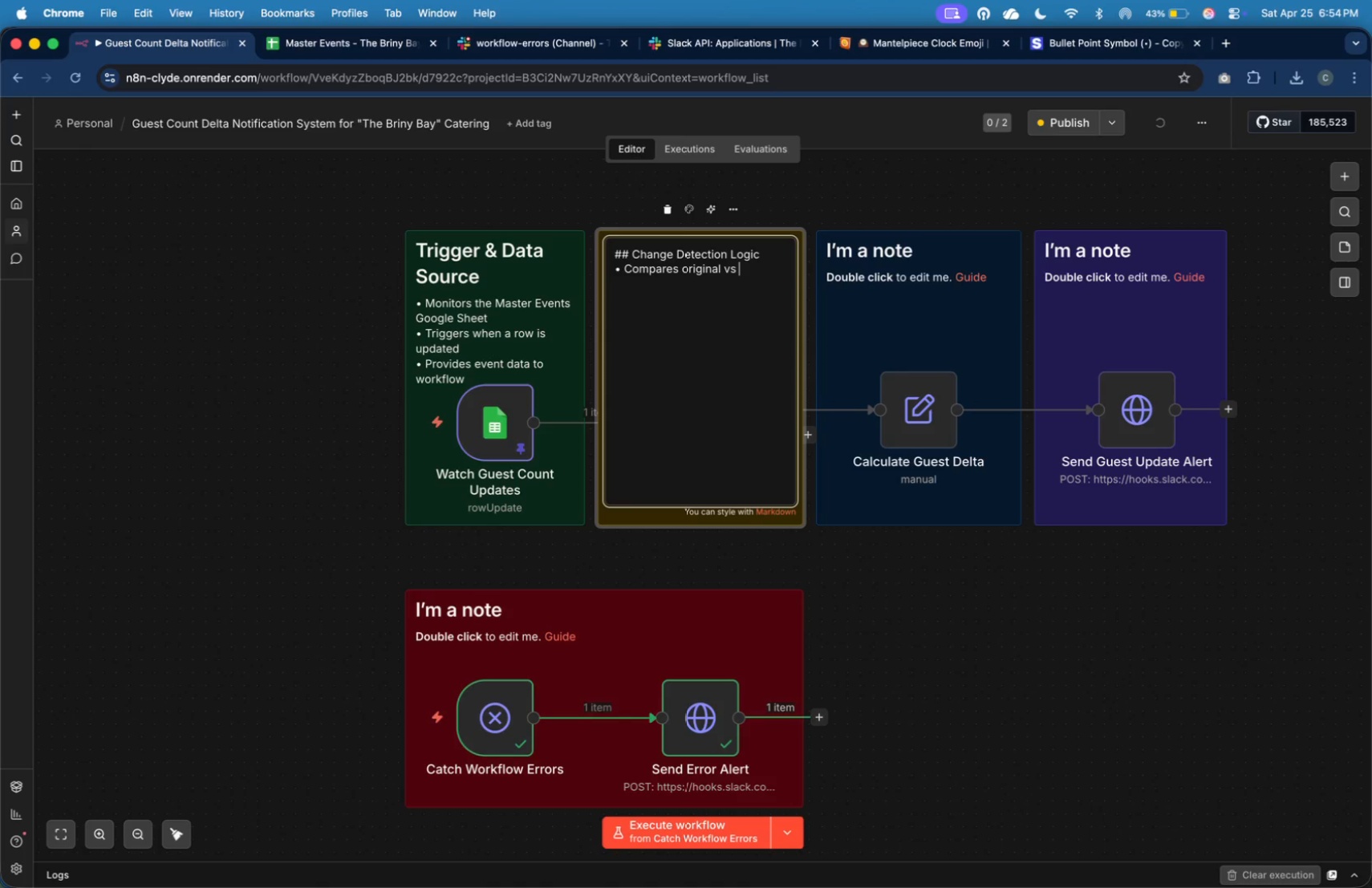 
type(update)
 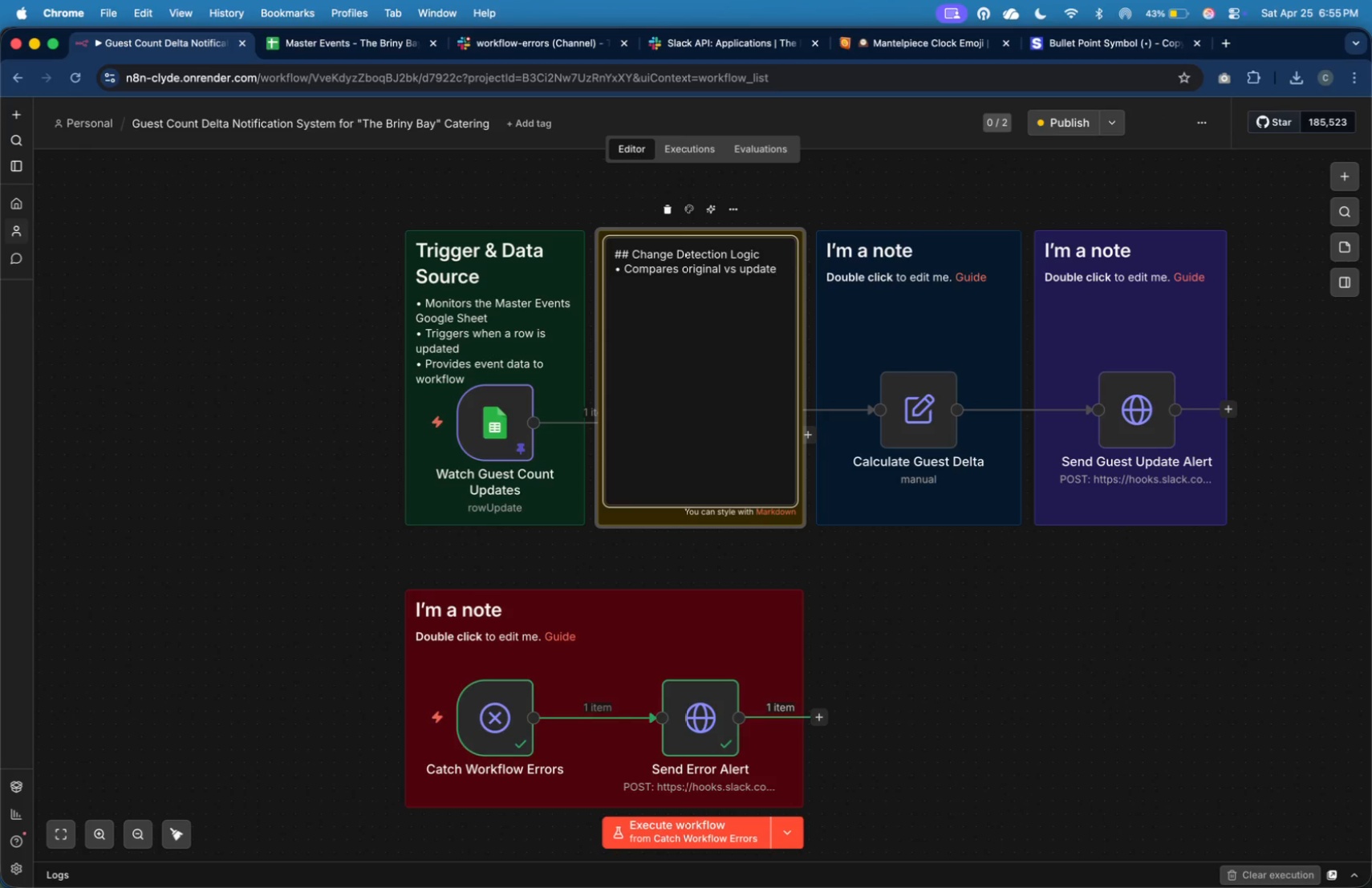 
key(D)
 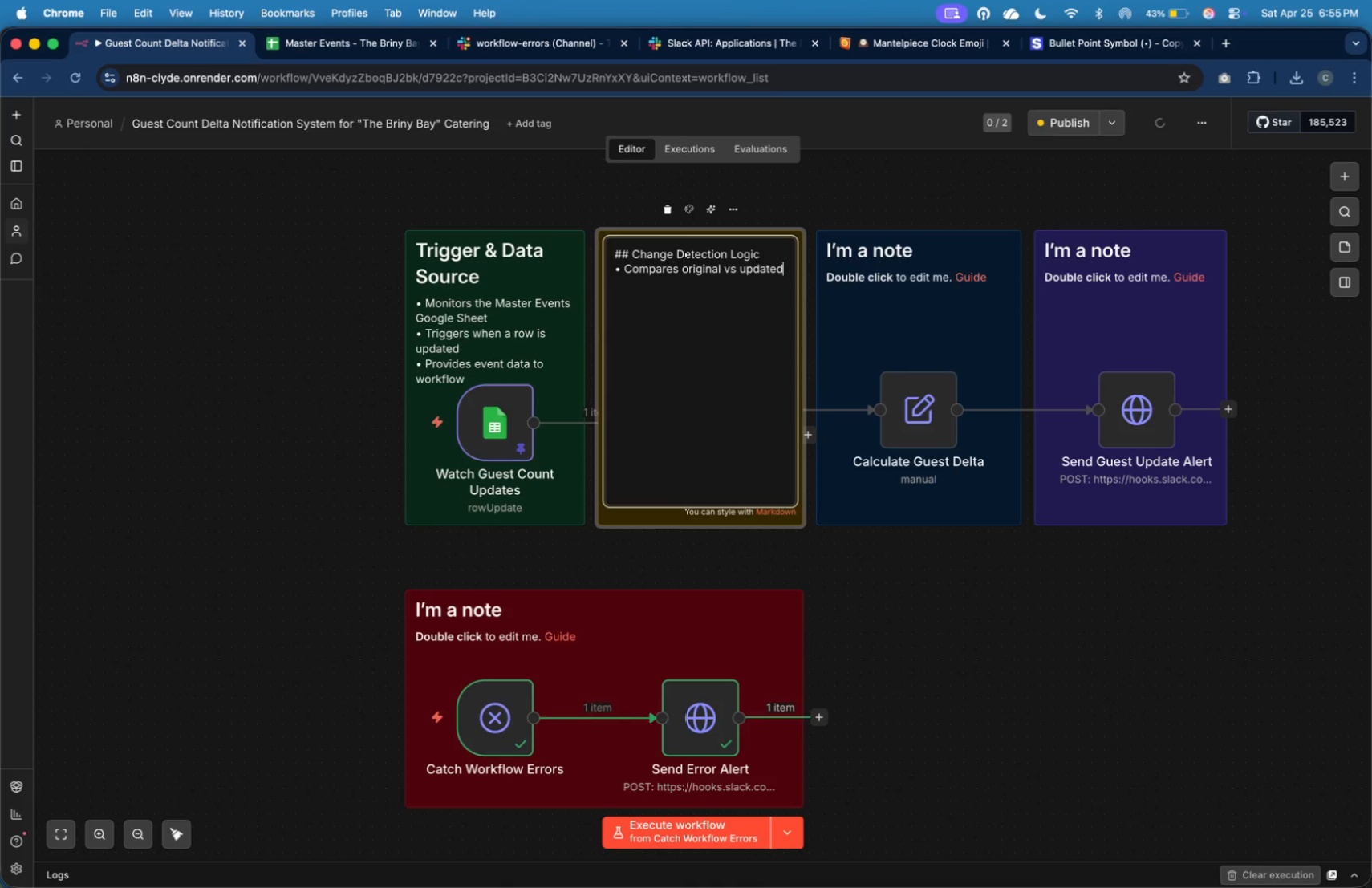 
wait(13.45)
 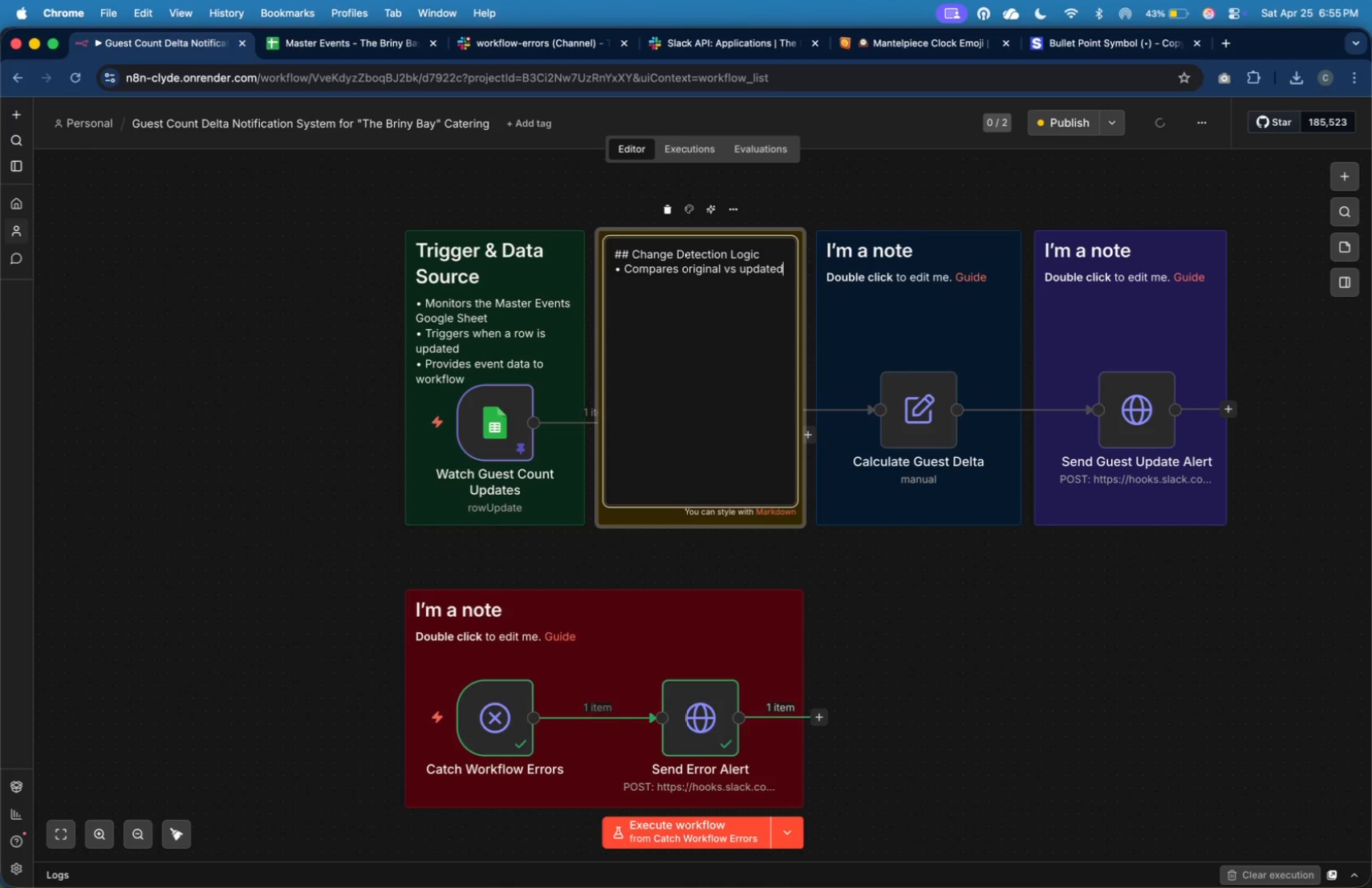 
key(Space)
 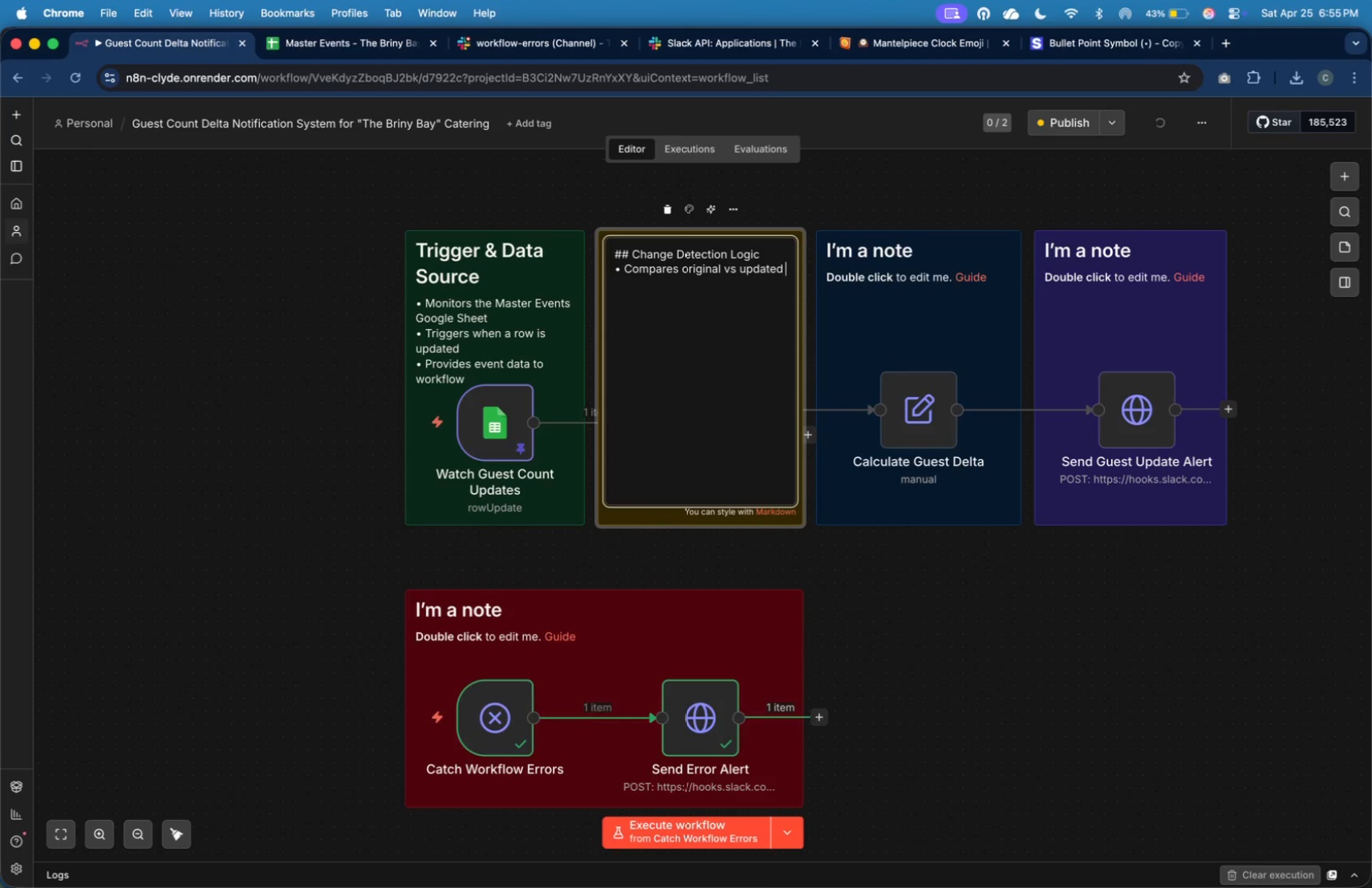 
type(guest count)
 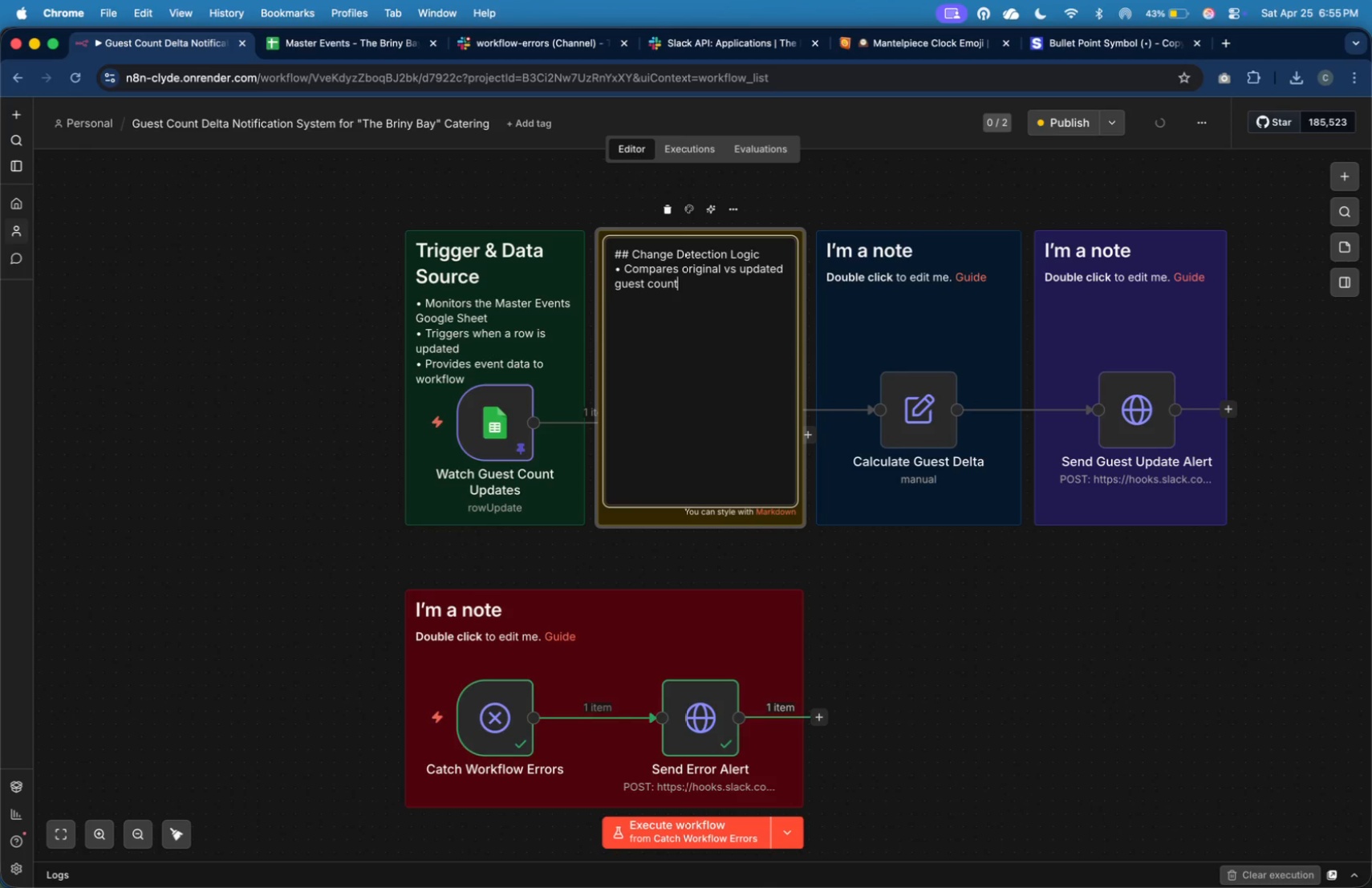 
key(Enter)
 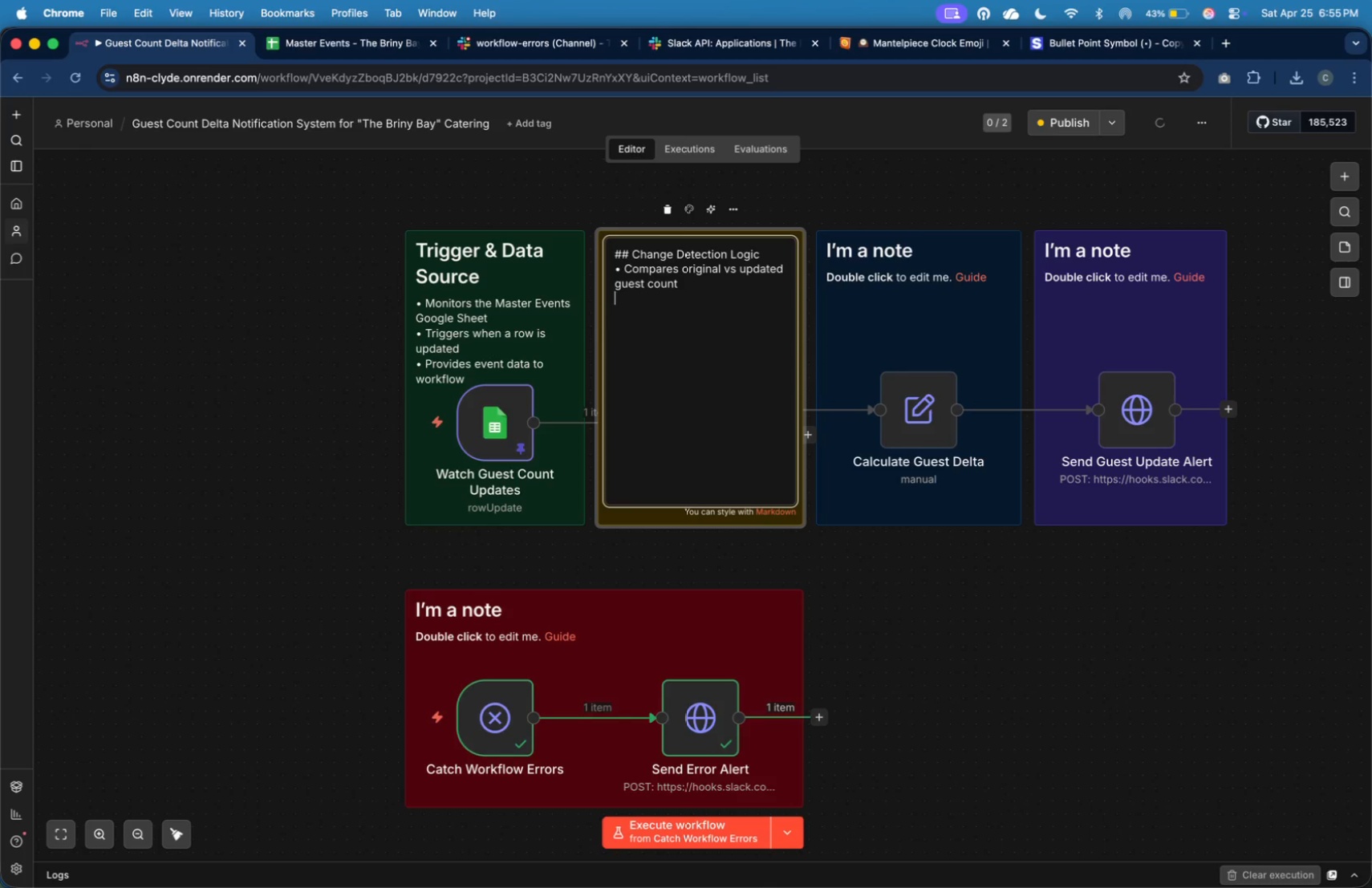 
key(Meta+V)
 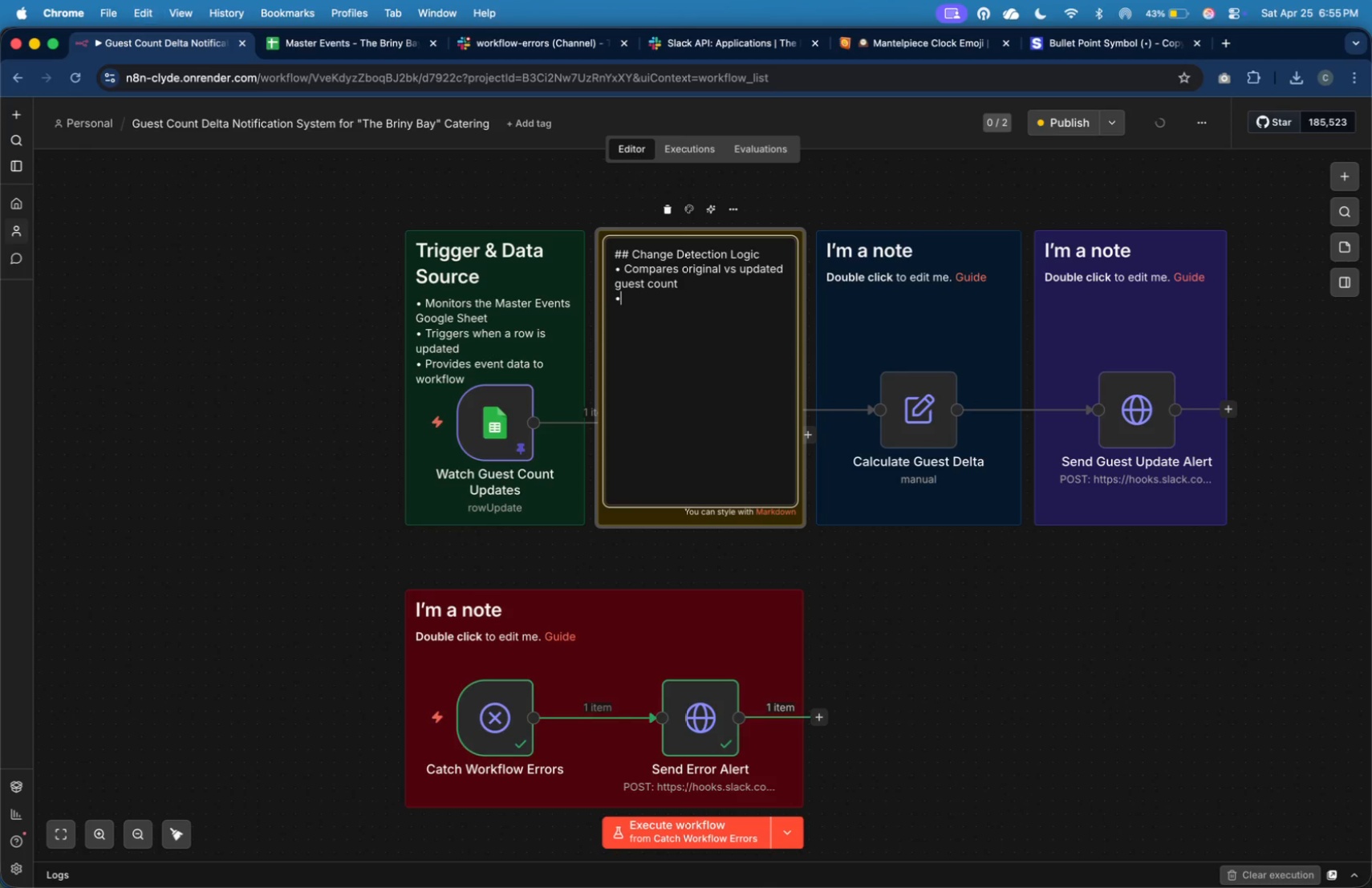 
key(Space)
 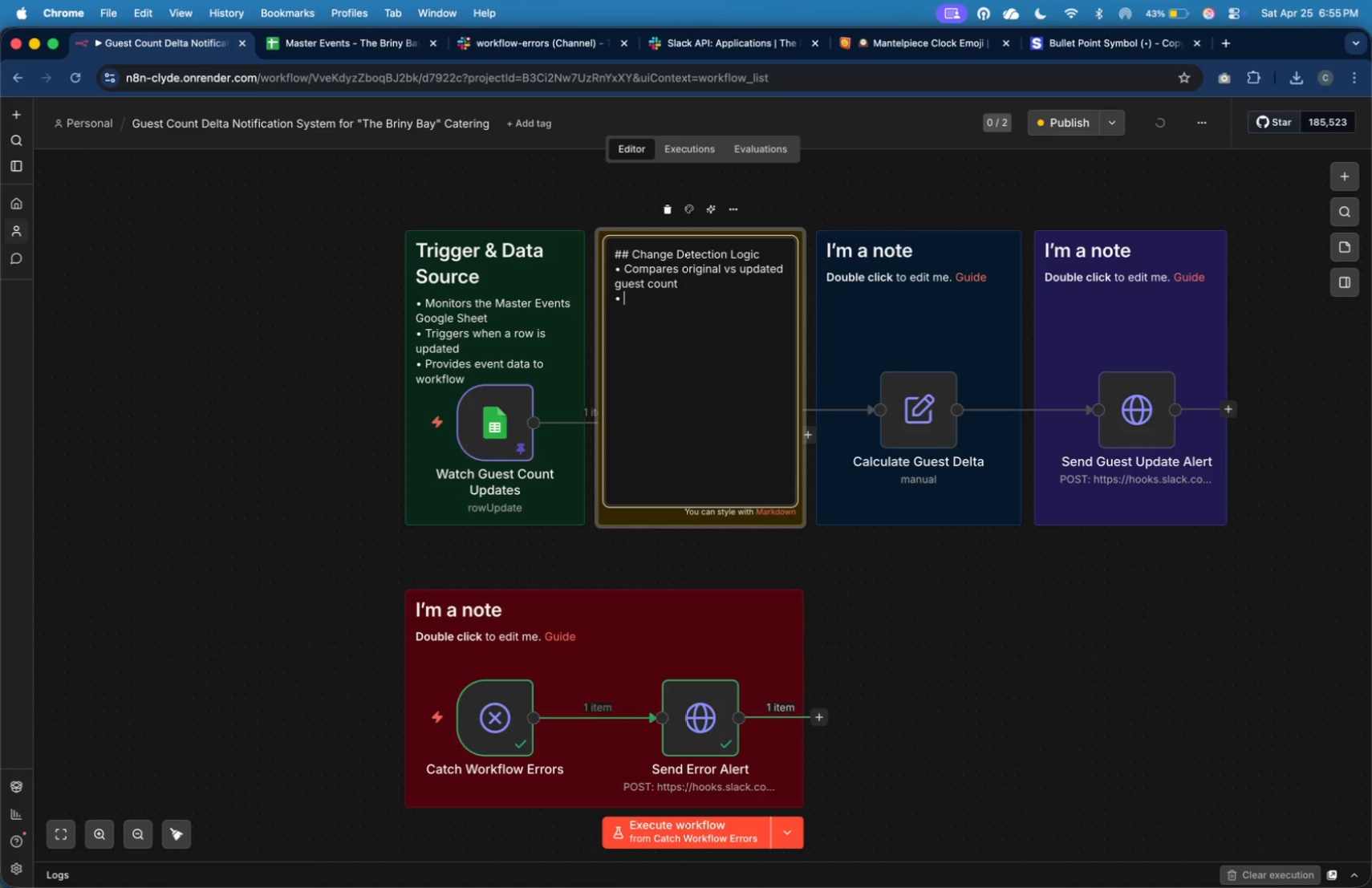 
type(Filters out unchanged entries)
 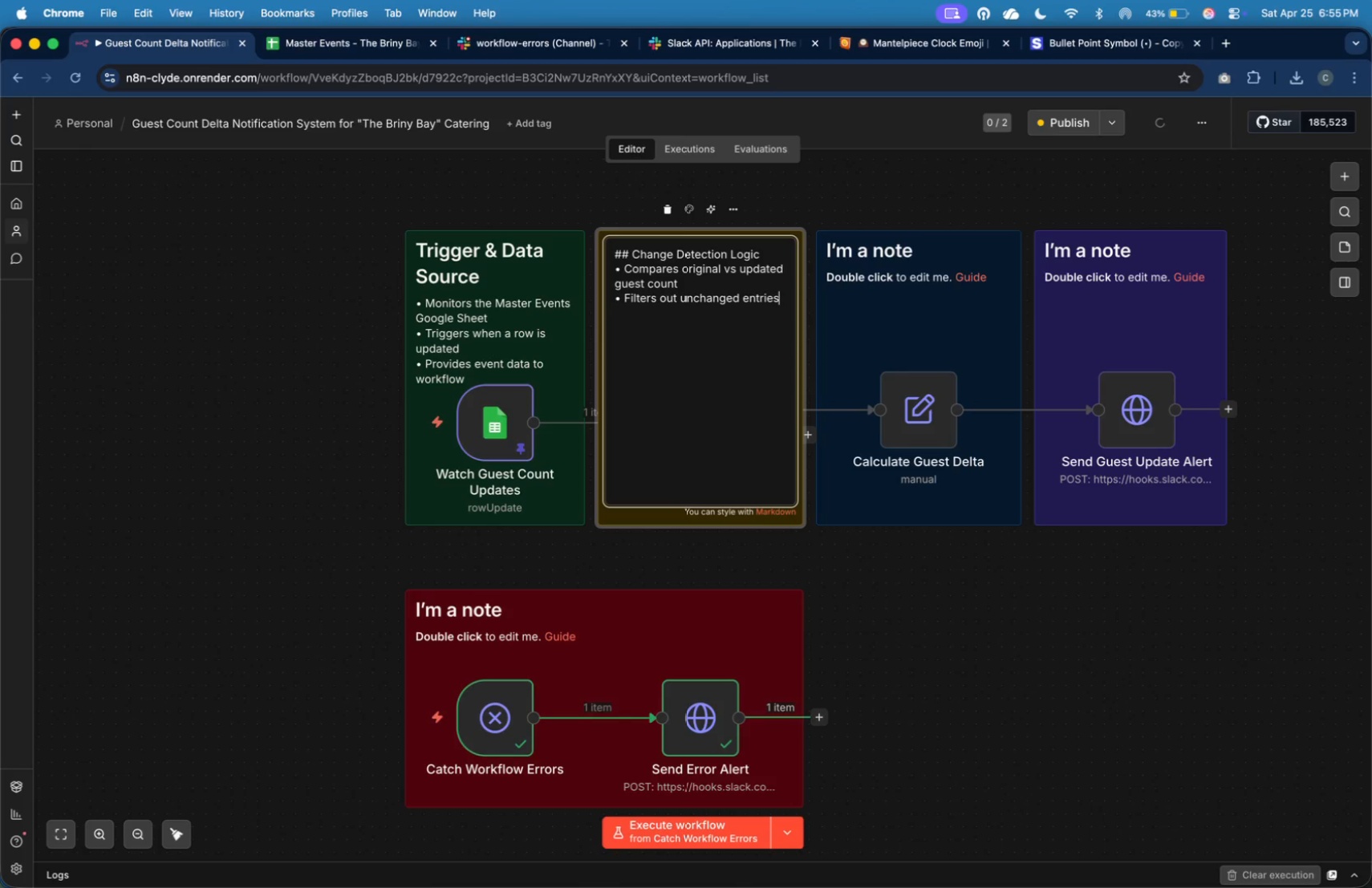 
key(Enter)
 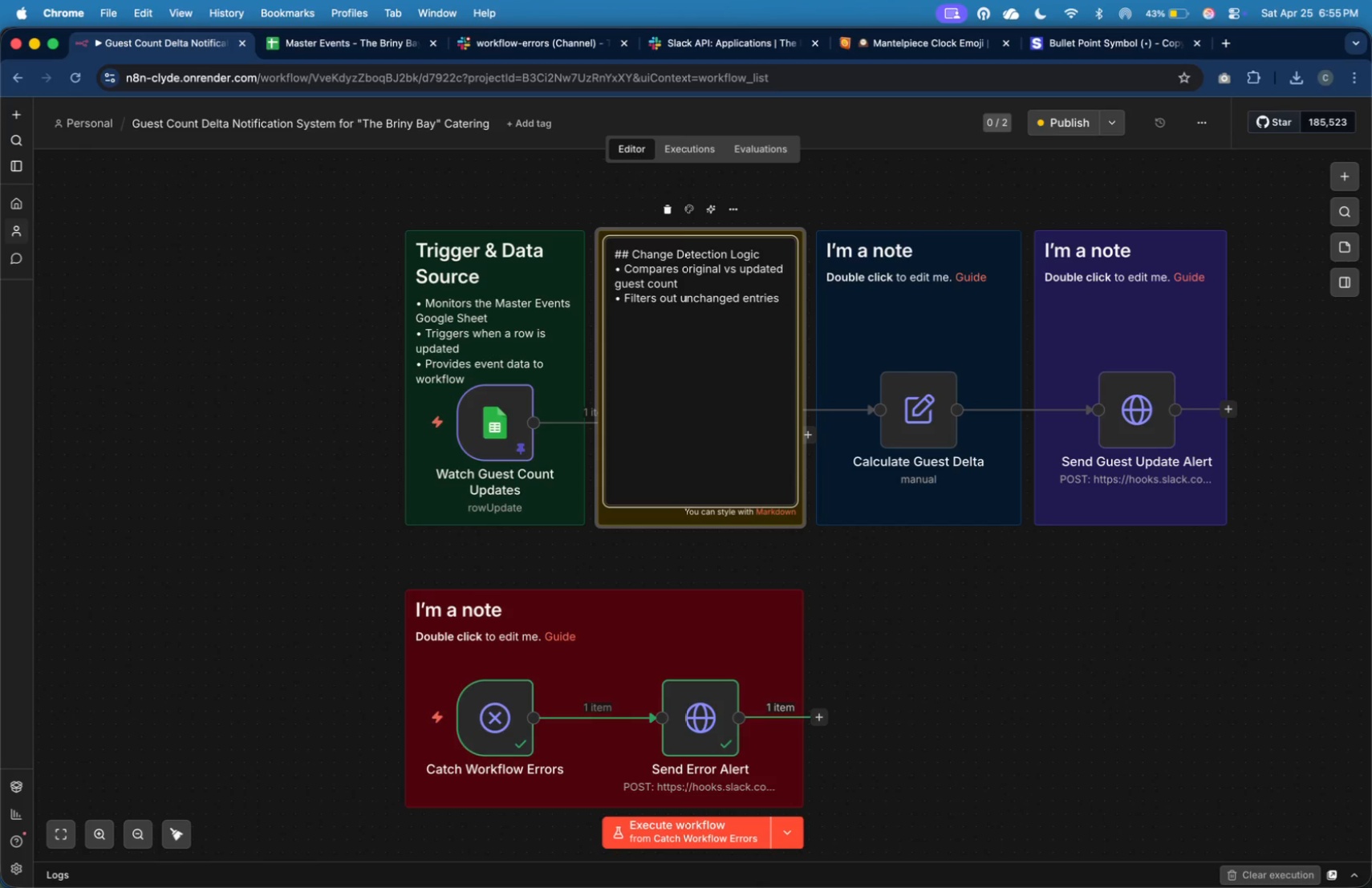 
key(Meta+V)
 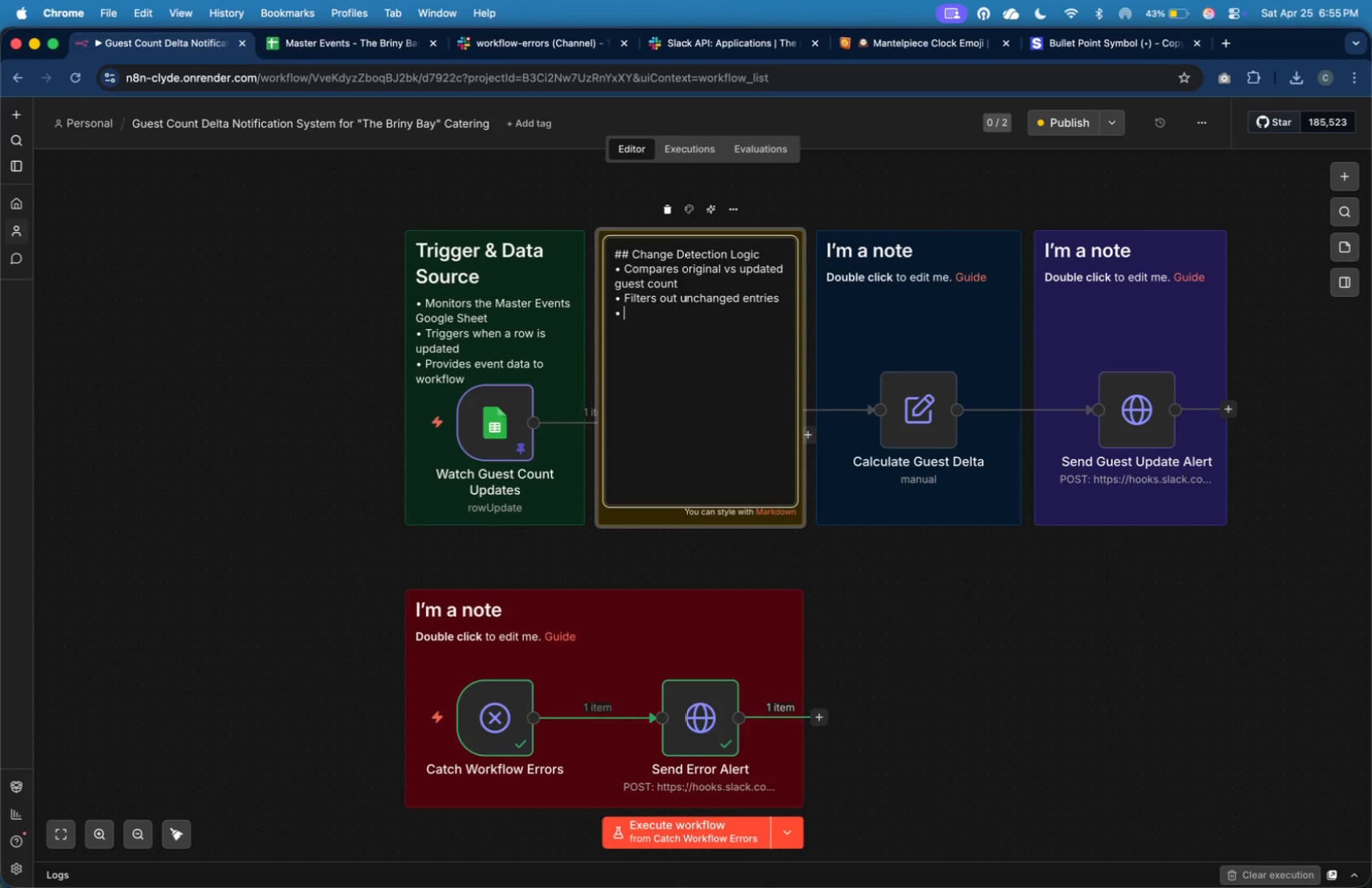 
type( Ensures only relevant updates proceed)
 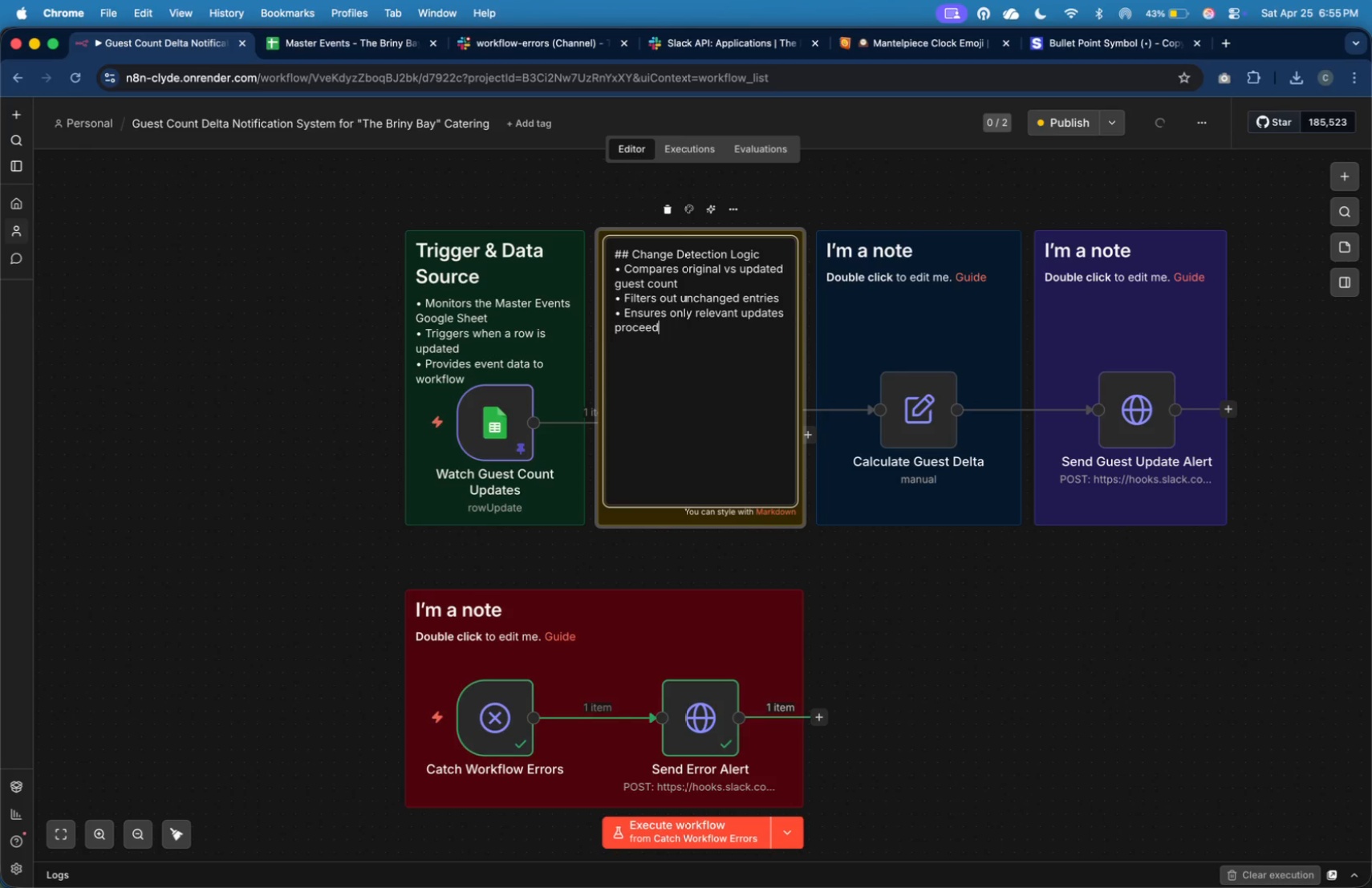 
left_click([986, 339])
 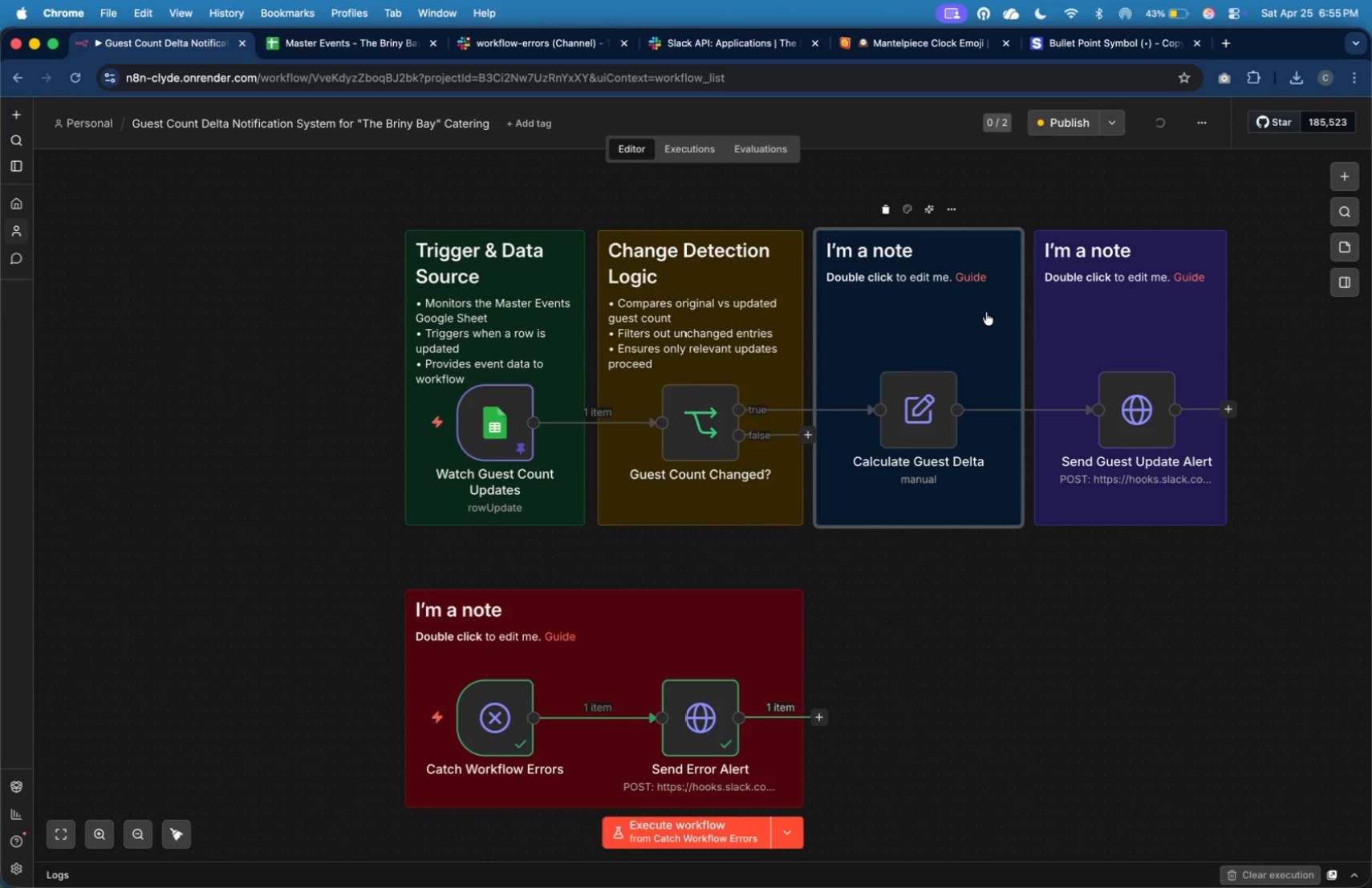 
double_click([986, 311])
 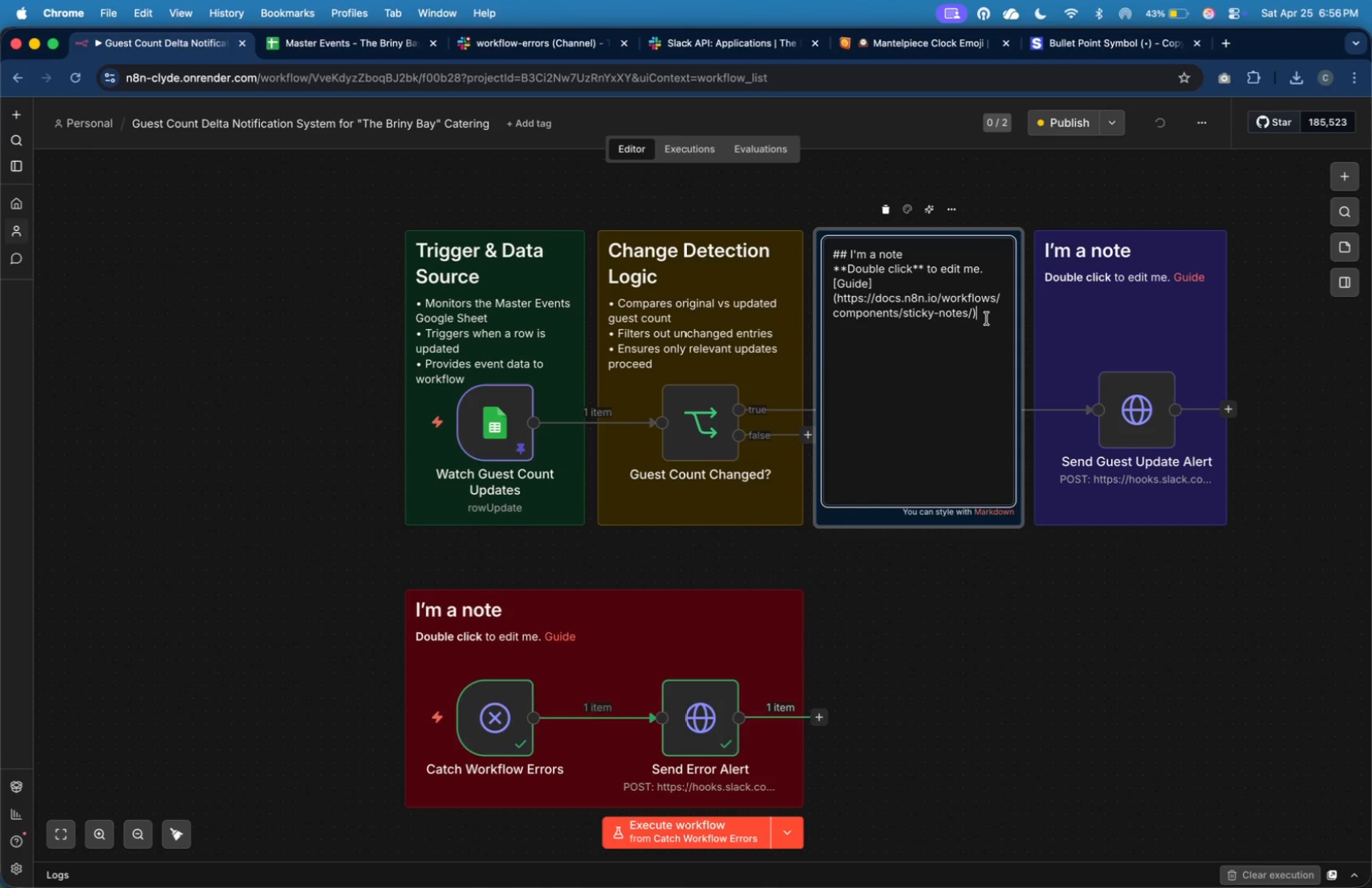 
key(Shift+ArrowUp)
 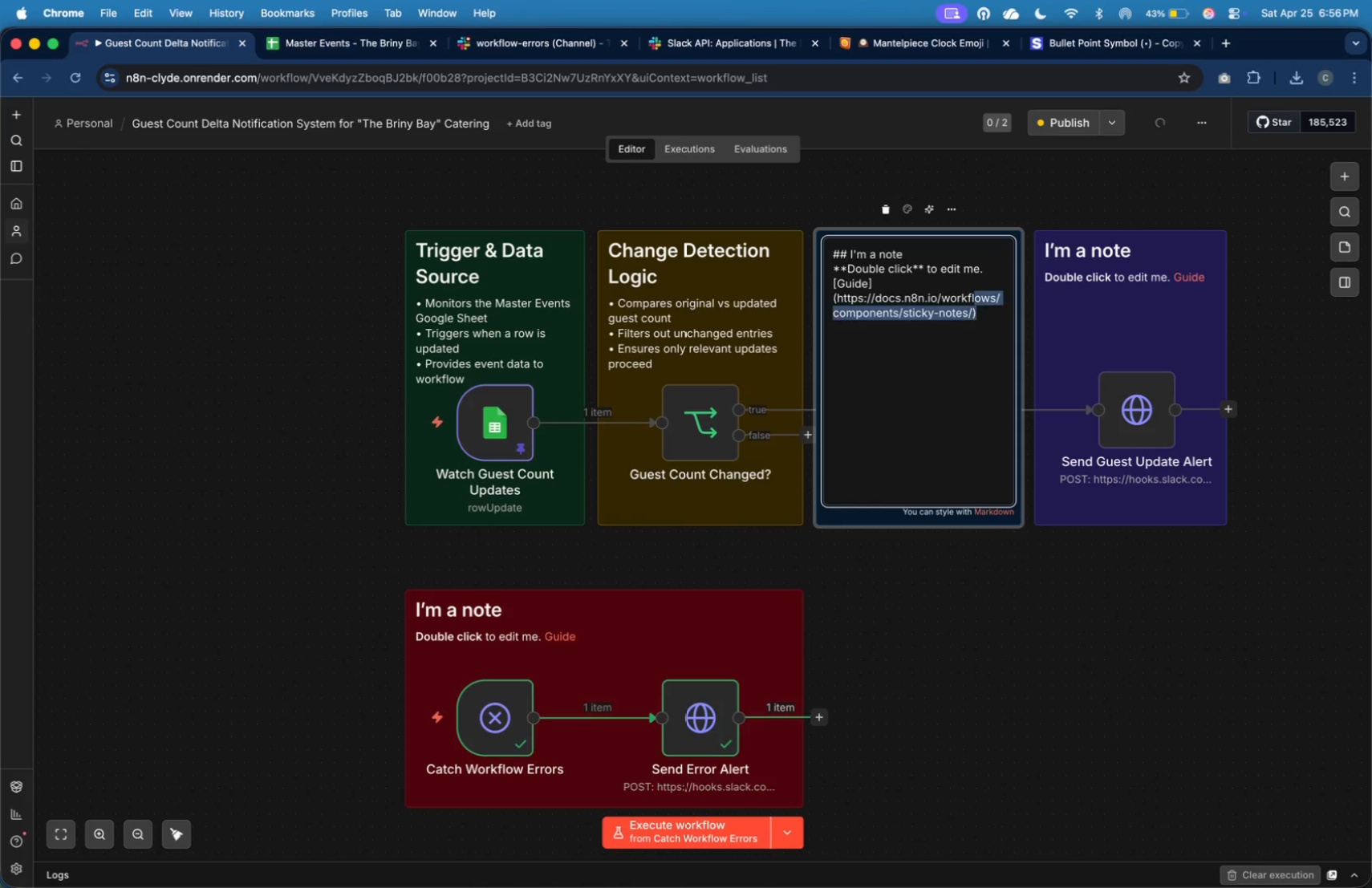 
key(Shift+ArrowUp)
 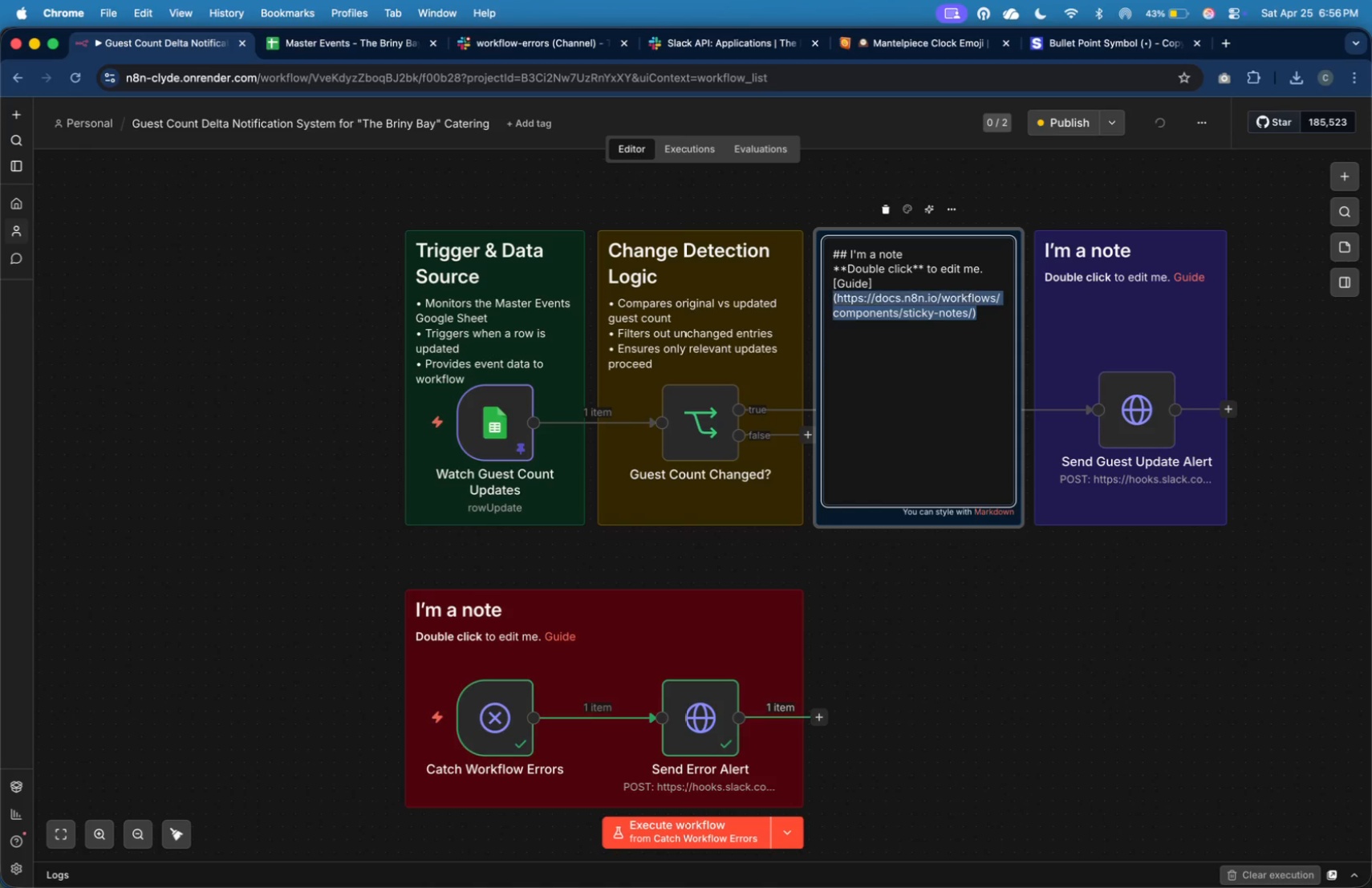 
key(Shift+ArrowUp)
 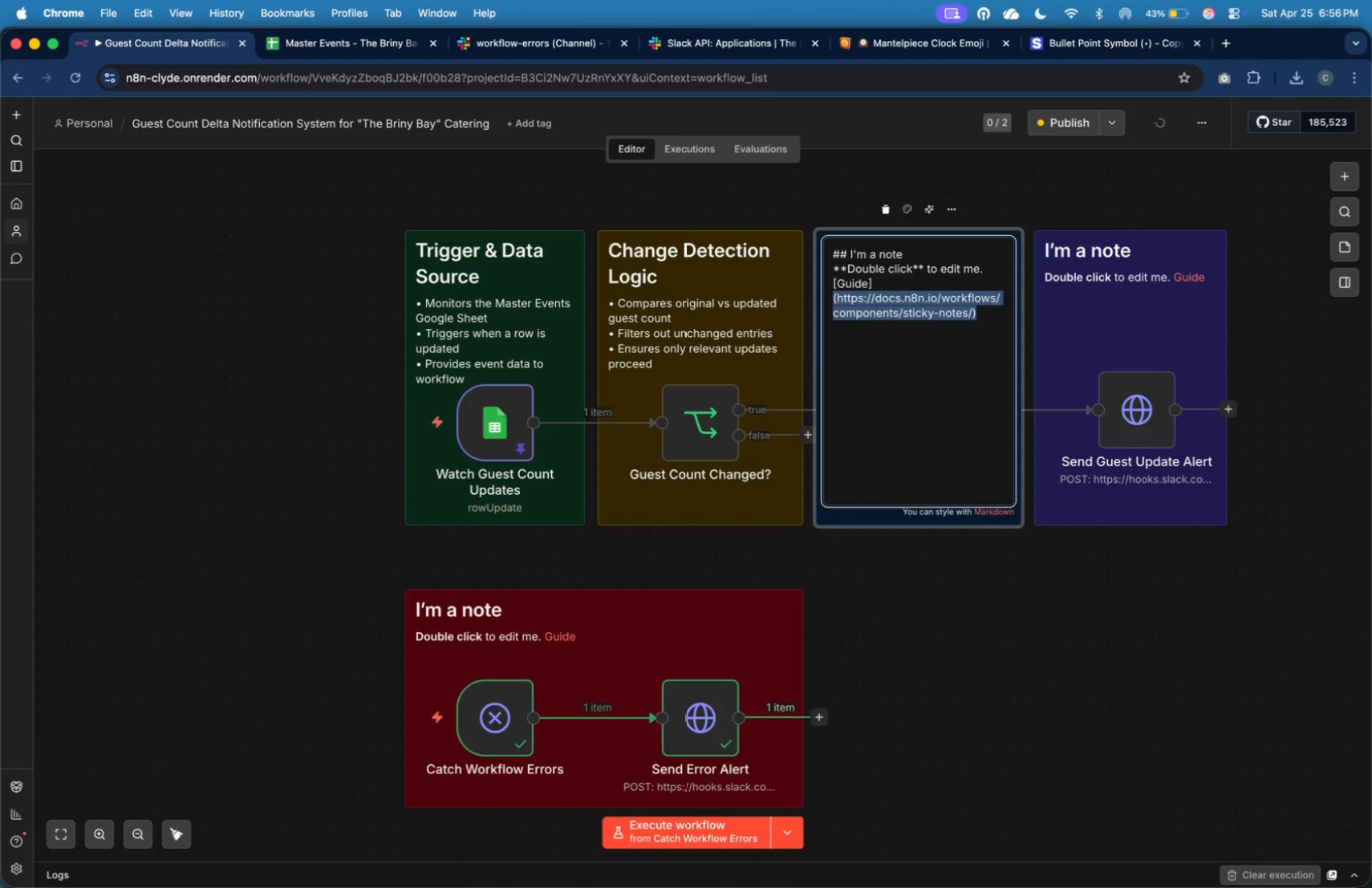 
key(Shift+ArrowUp)
 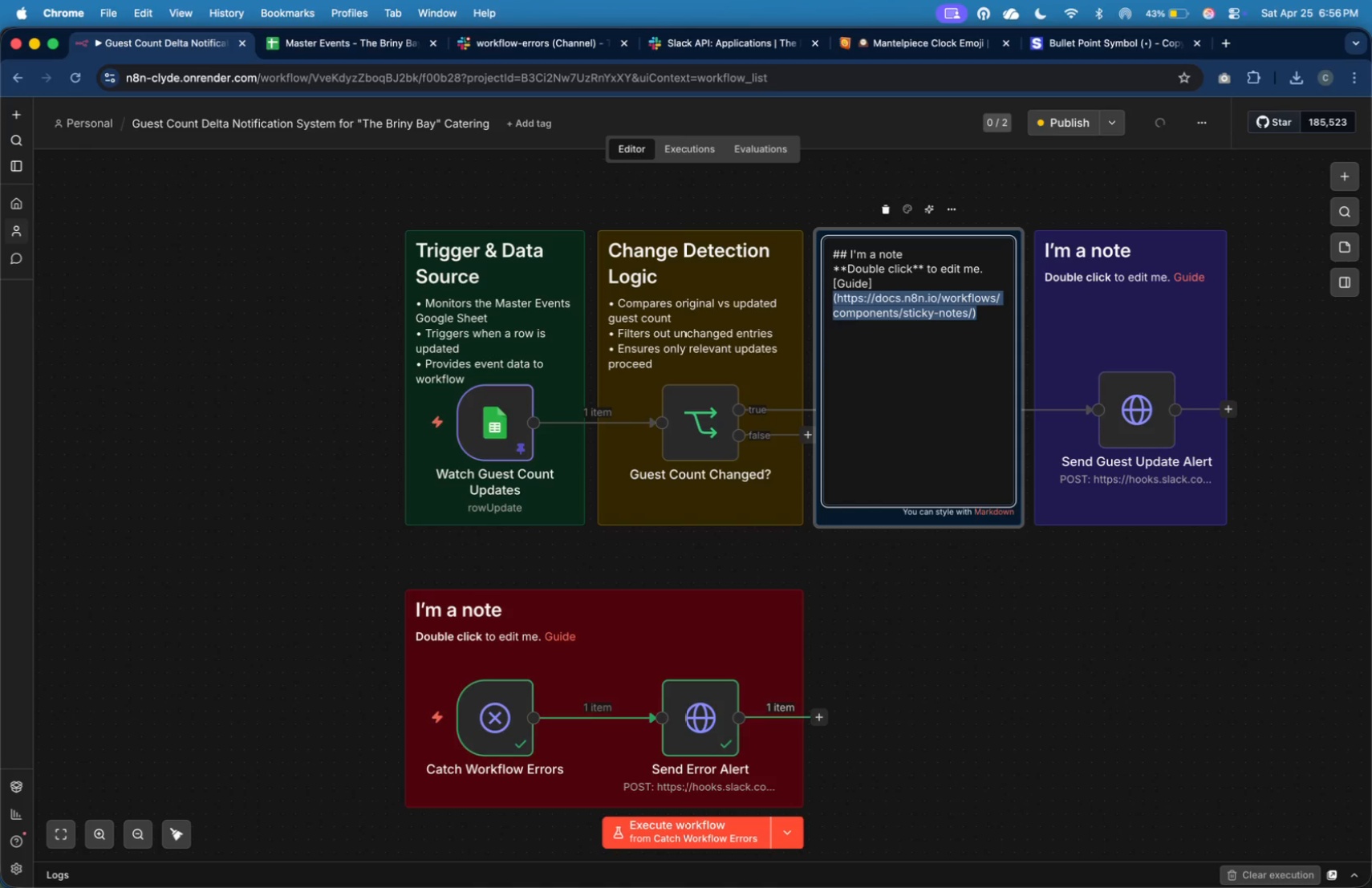 
key(Backspace)
 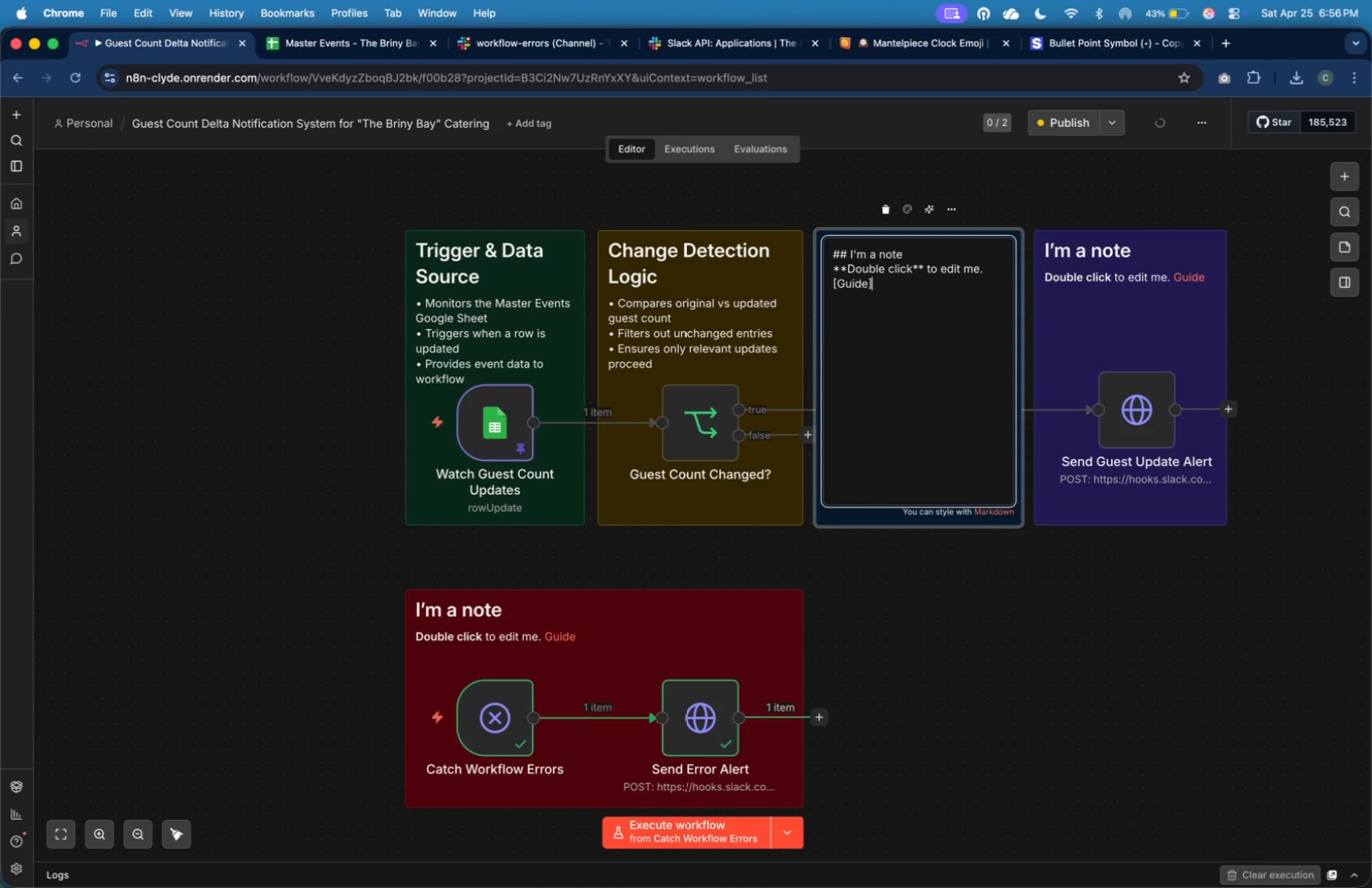 
key(Shift+ArrowUp)
 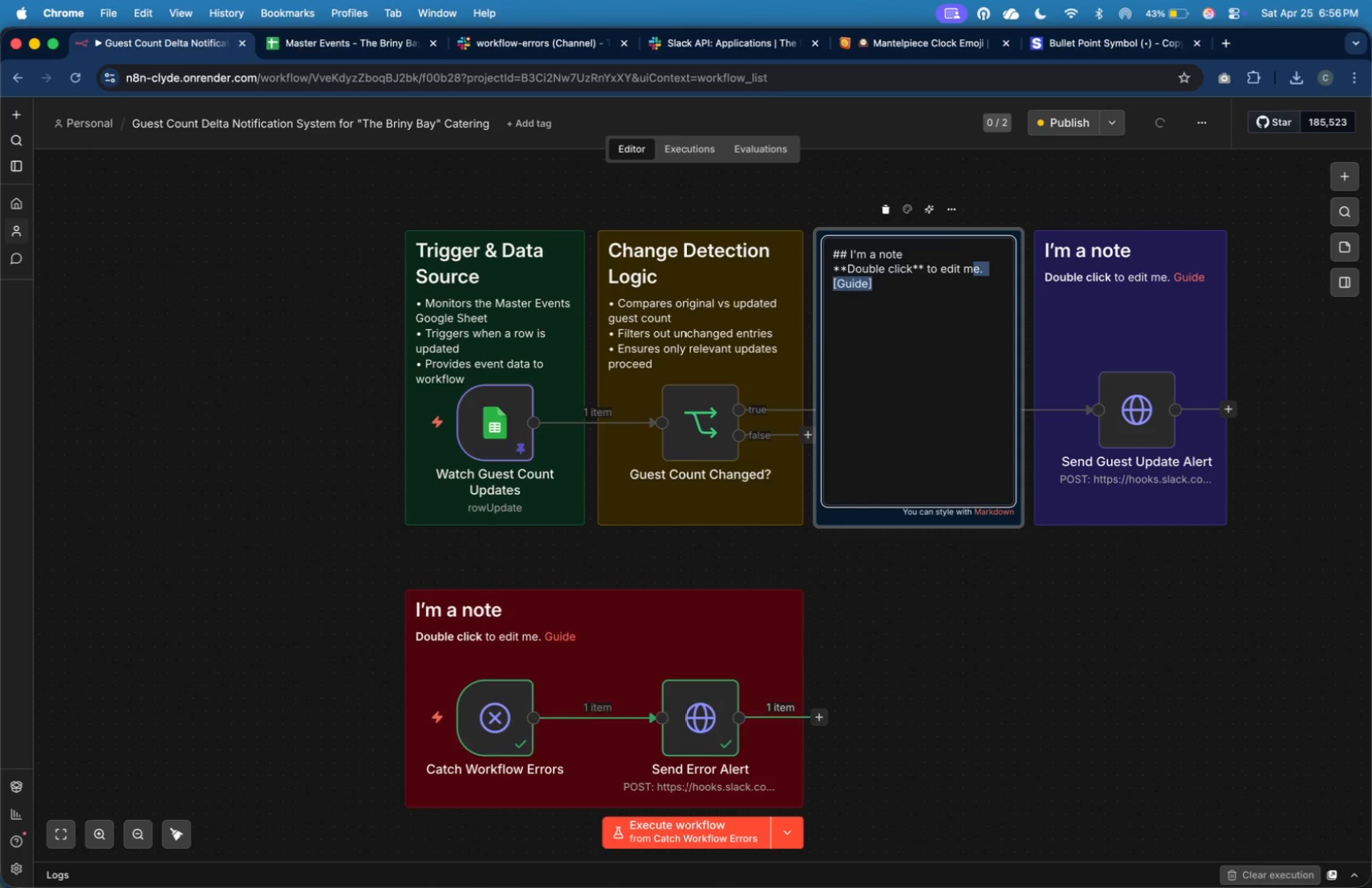 
key(Shift+ArrowUp)
 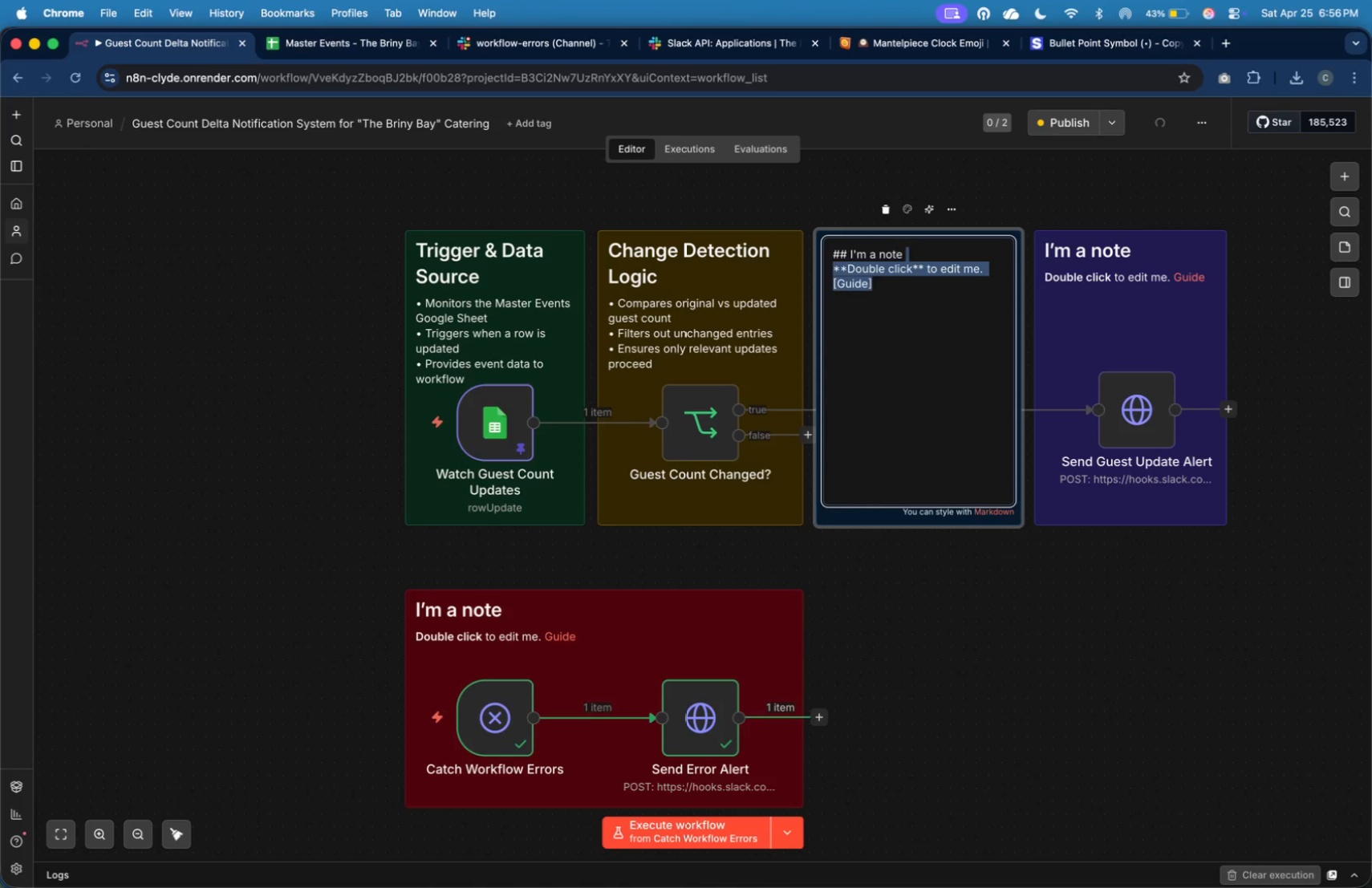 
key(Shift+ArrowUp)
 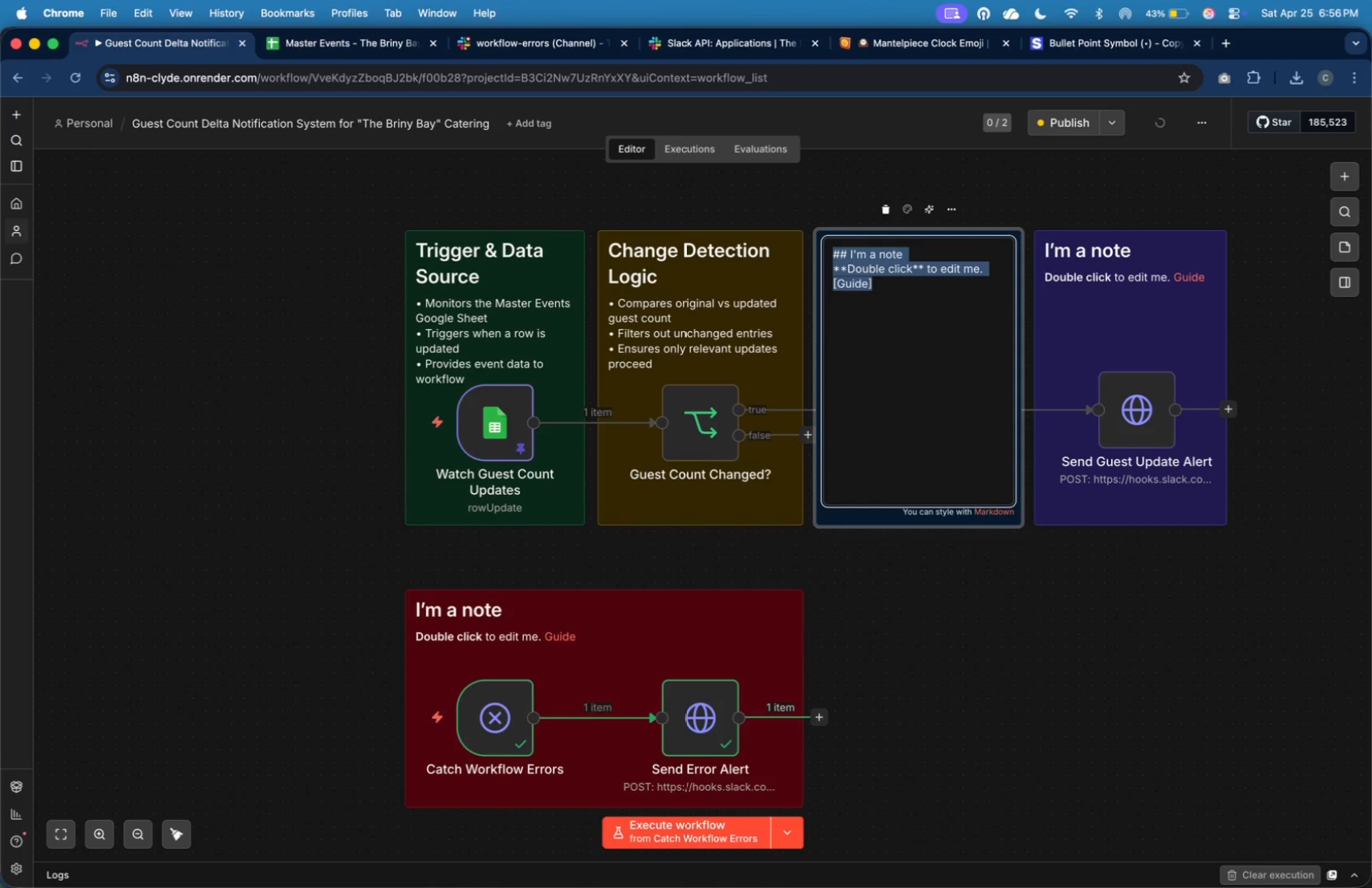 
key(Shift+ArrowRight)
 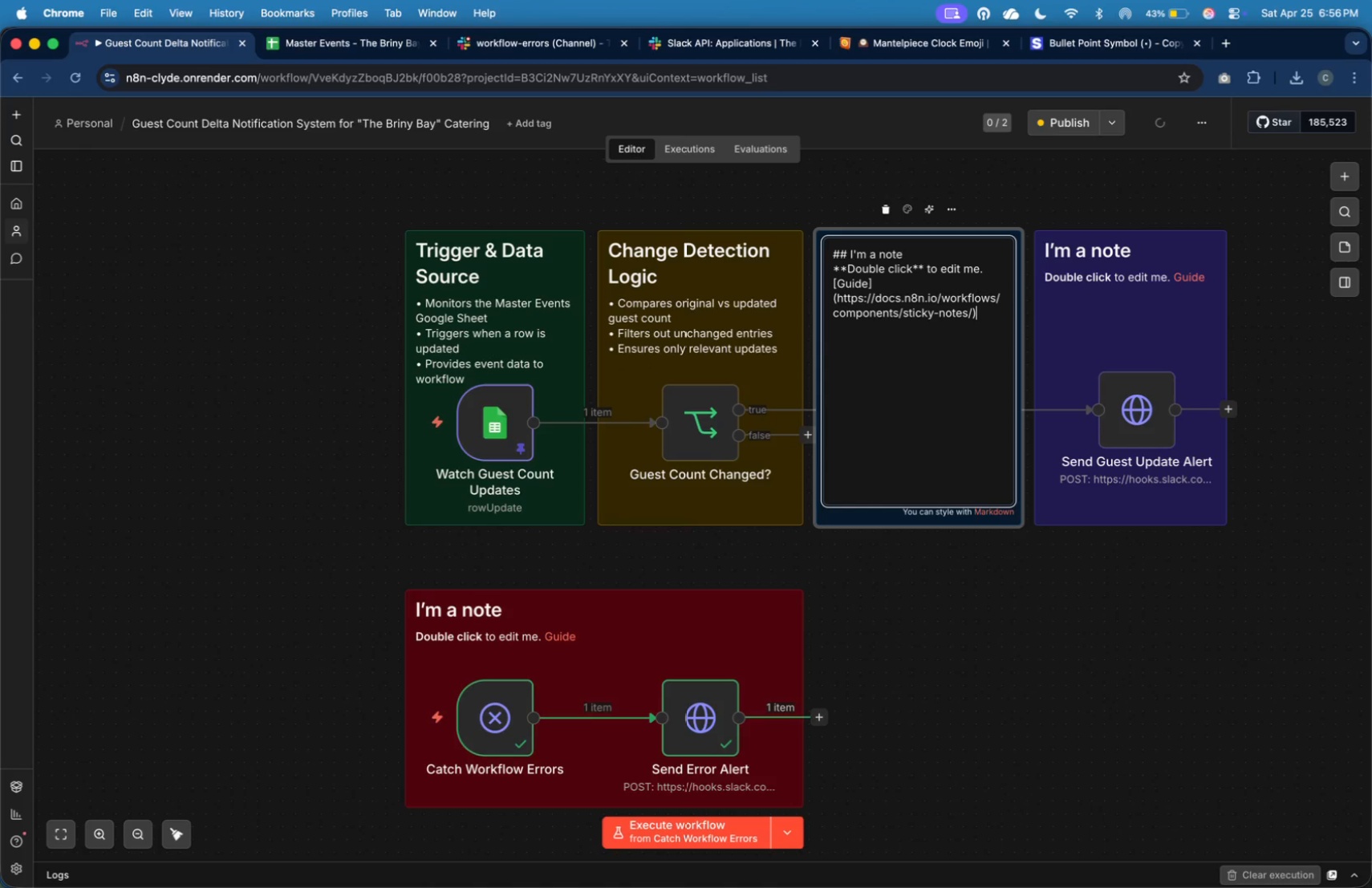 
key(Shift+ArrowRight)
 